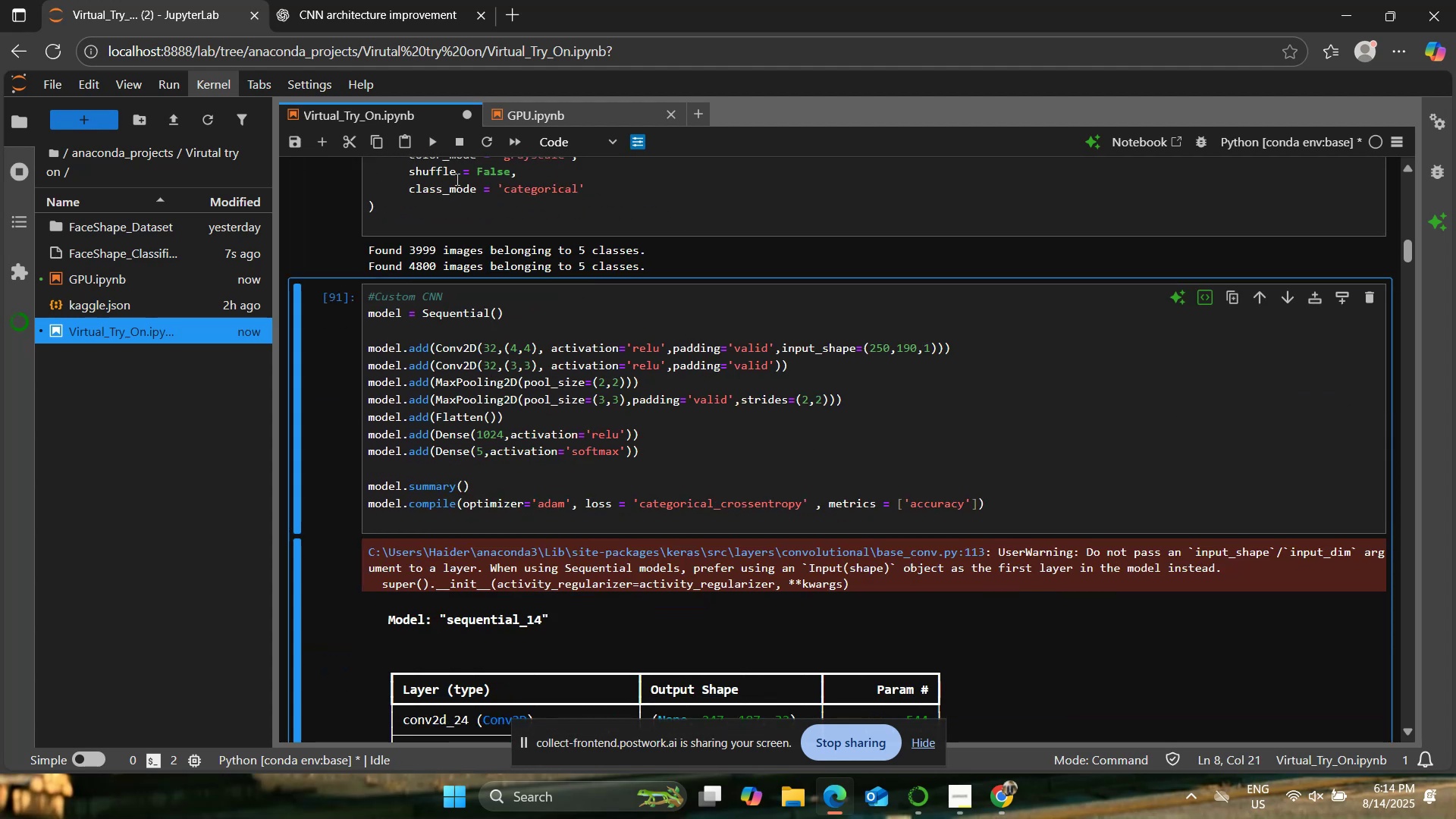 
left_click([435, 148])
 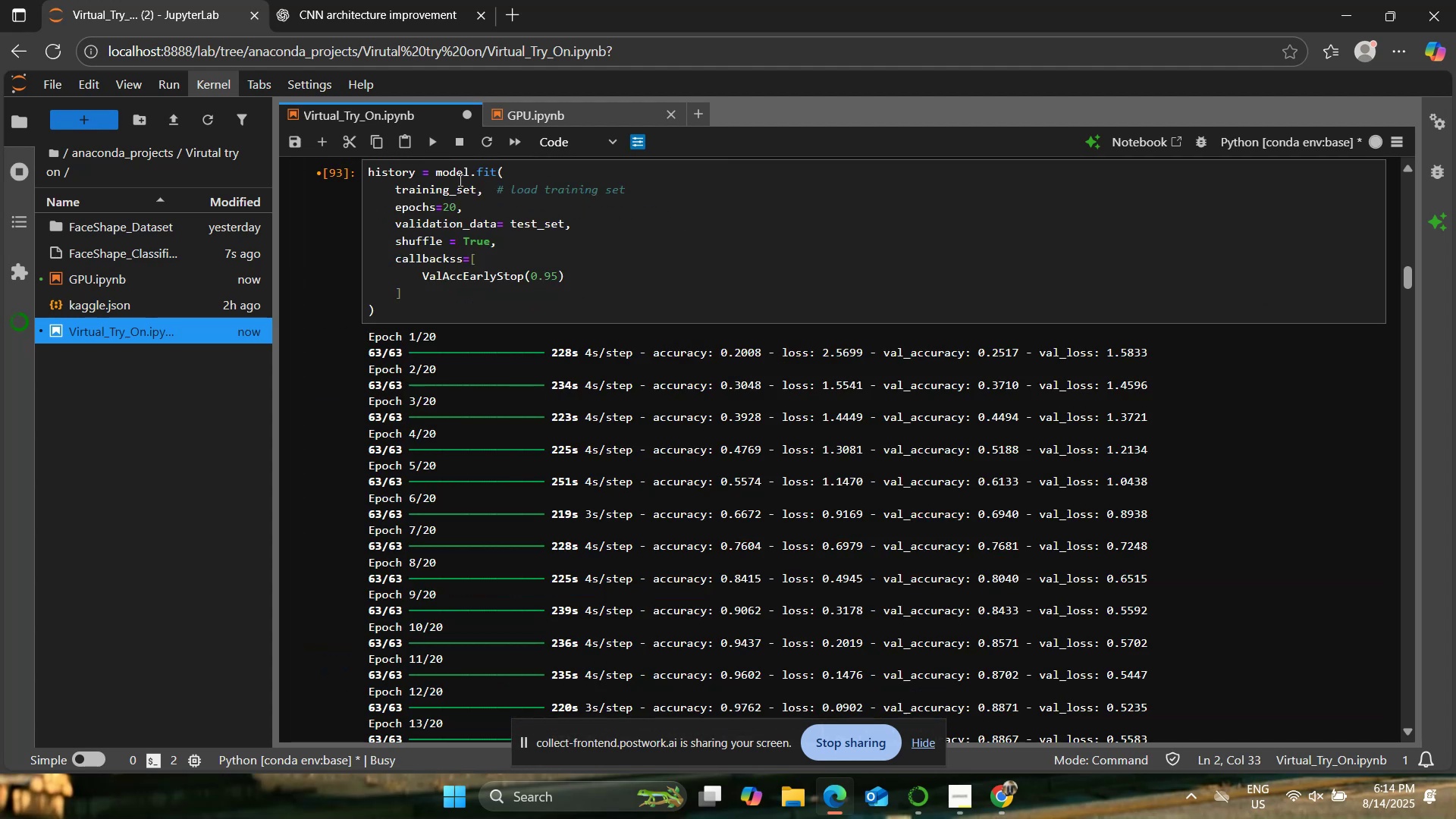 
scroll: coordinate [550, 285], scroll_direction: down, amount: 3.0
 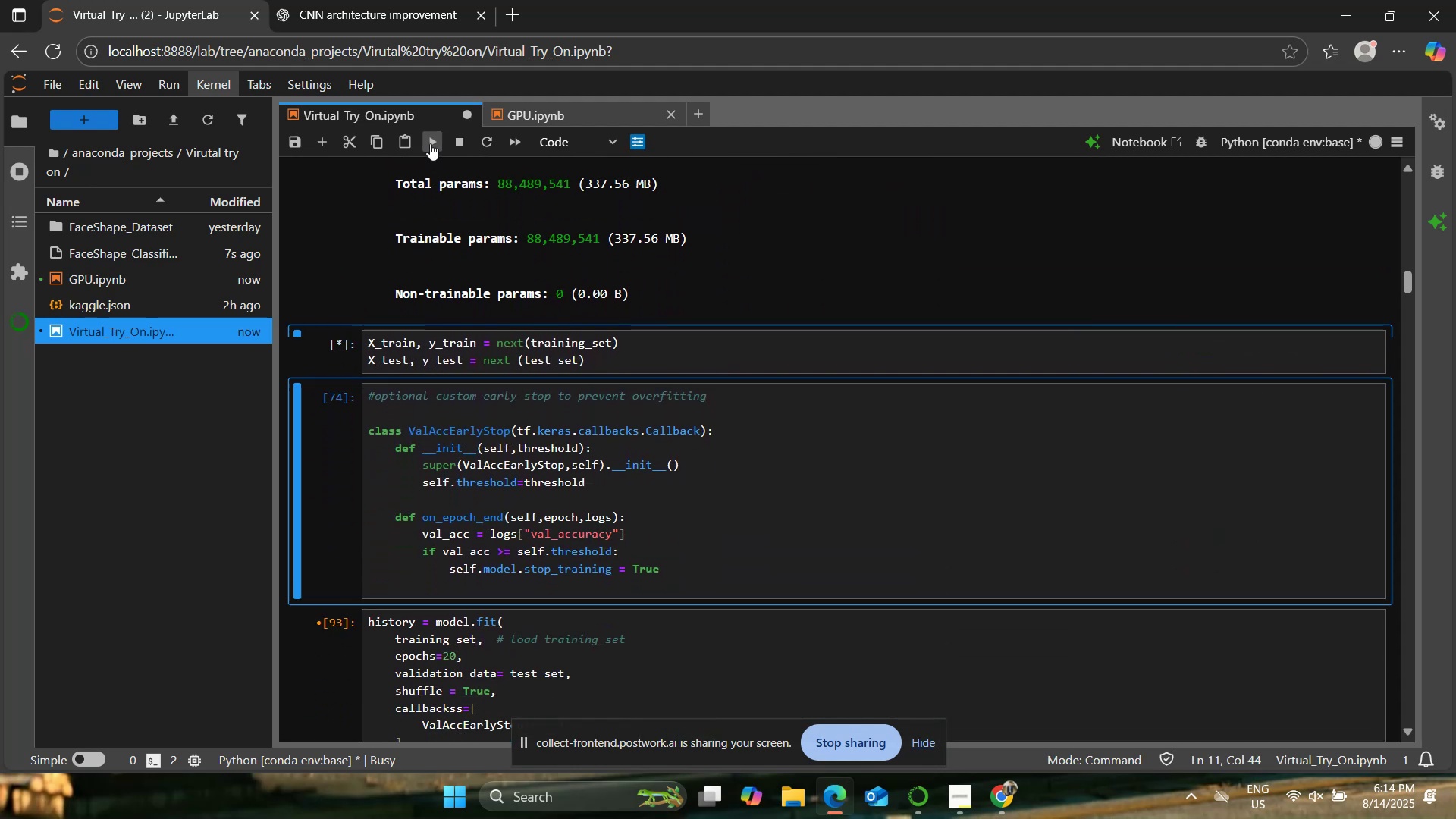 
double_click([430, 143])
 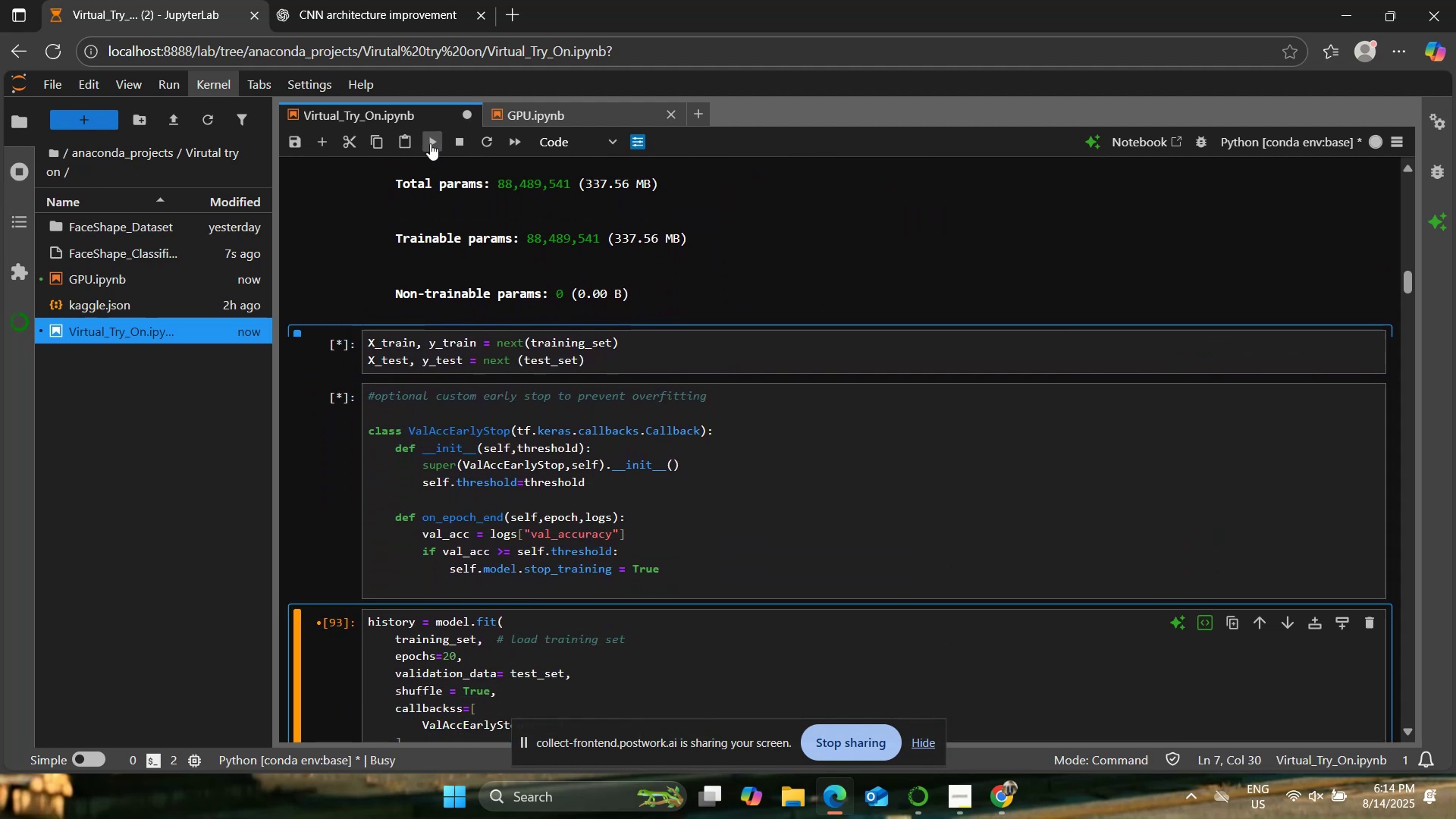 
triple_click([430, 143])
 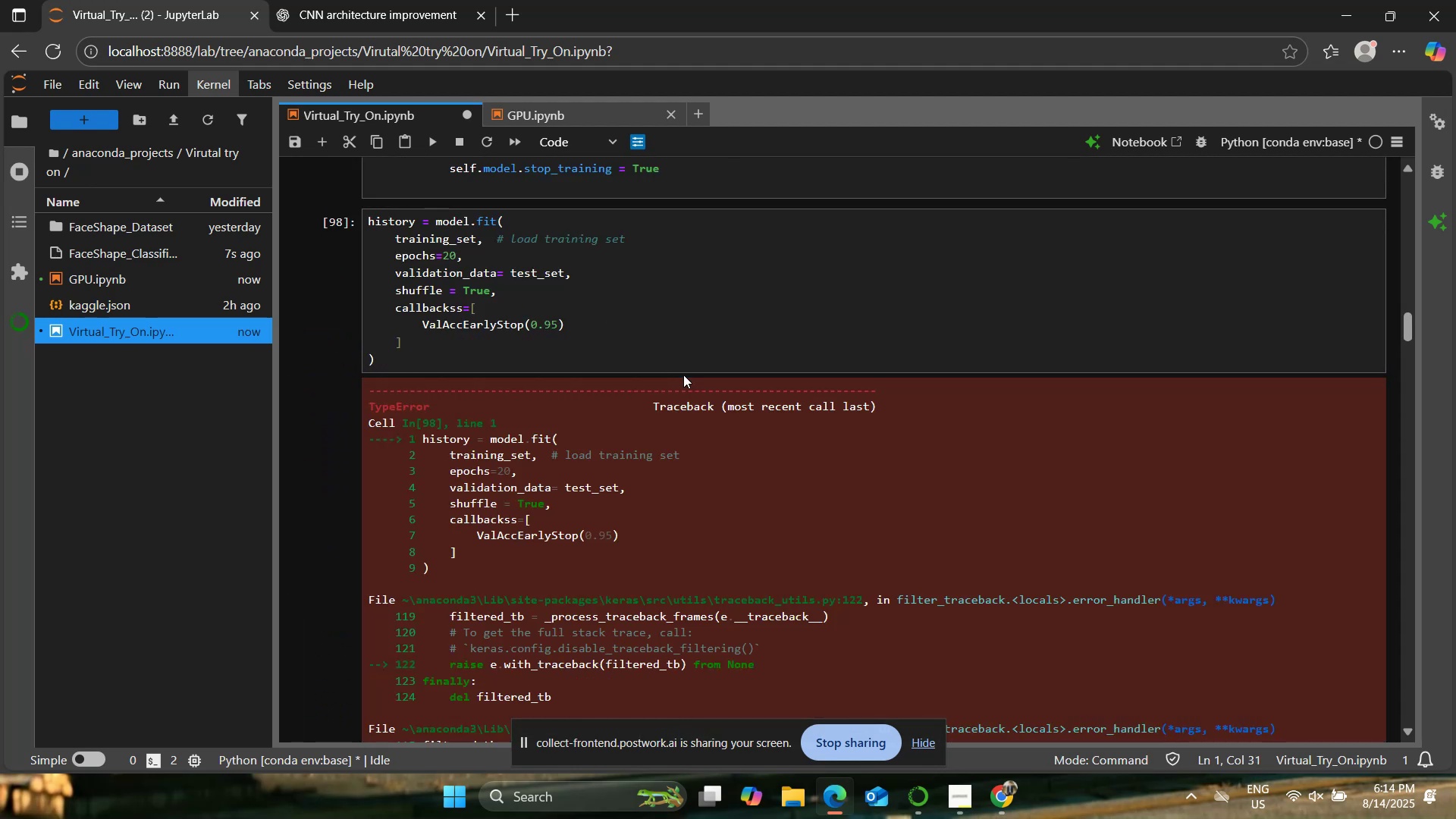 
scroll: coordinate [679, 375], scroll_direction: down, amount: 4.0
 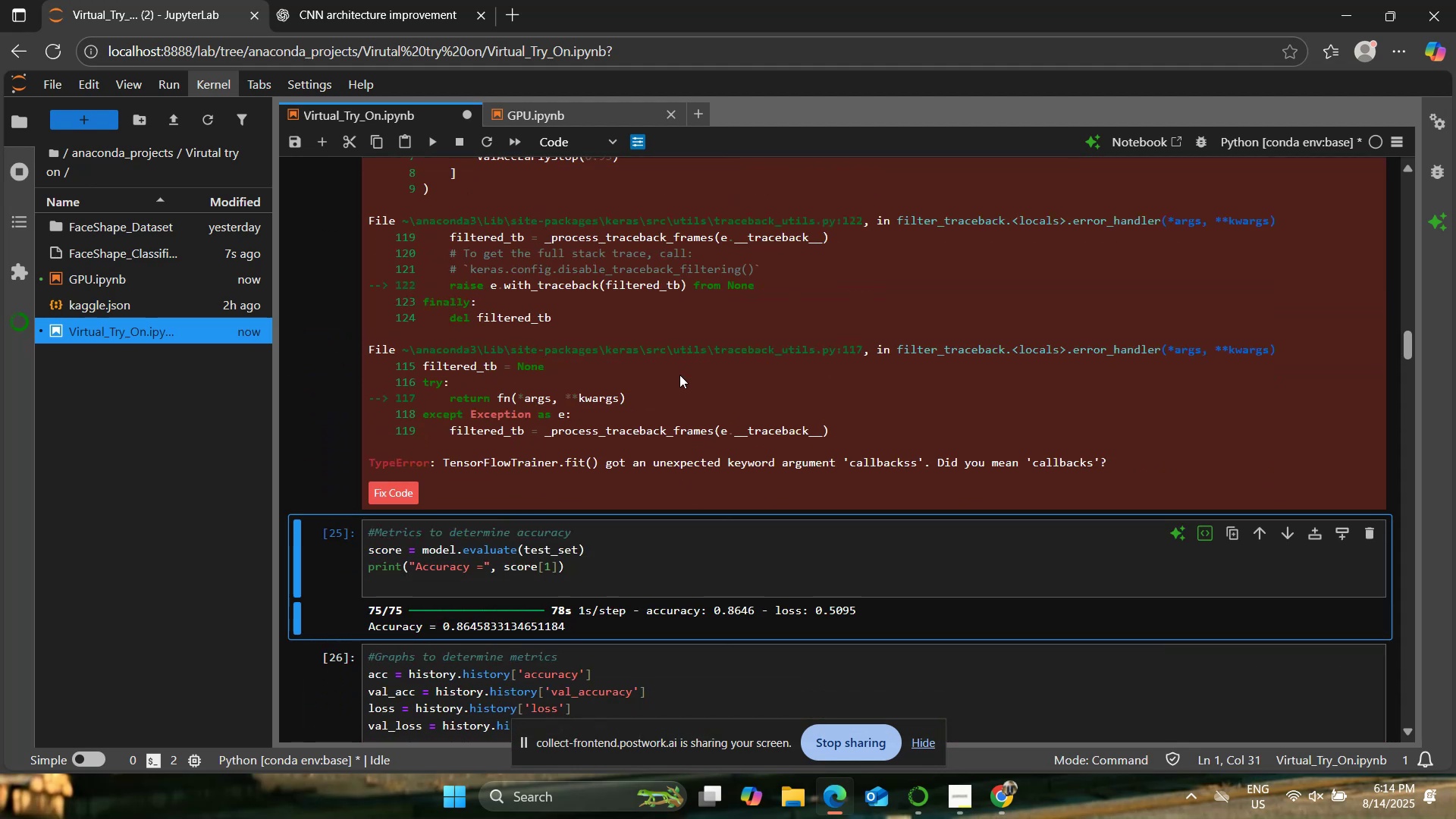 
scroll: coordinate [679, 374], scroll_direction: up, amount: 5.0
 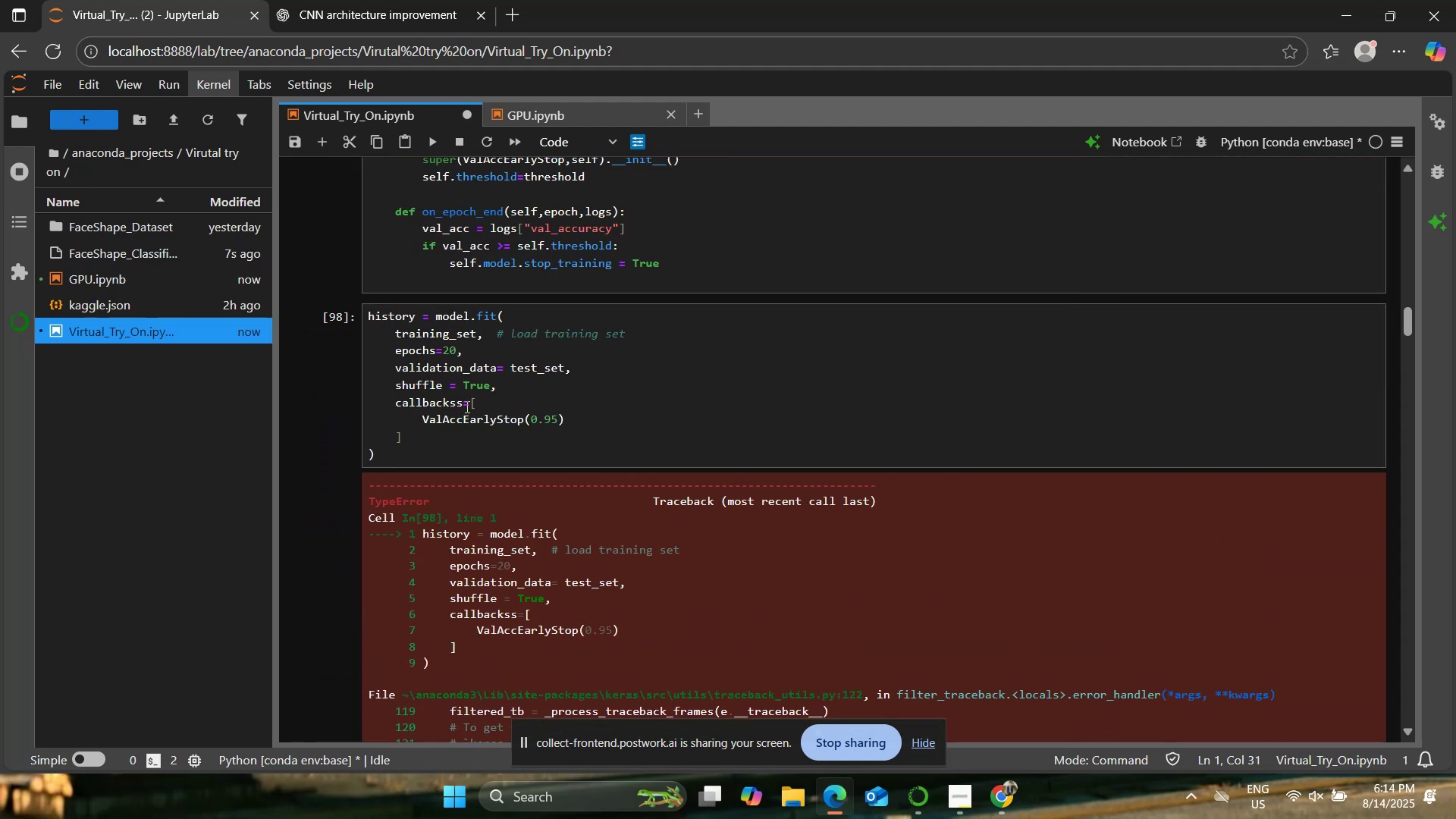 
left_click([459, 404])
 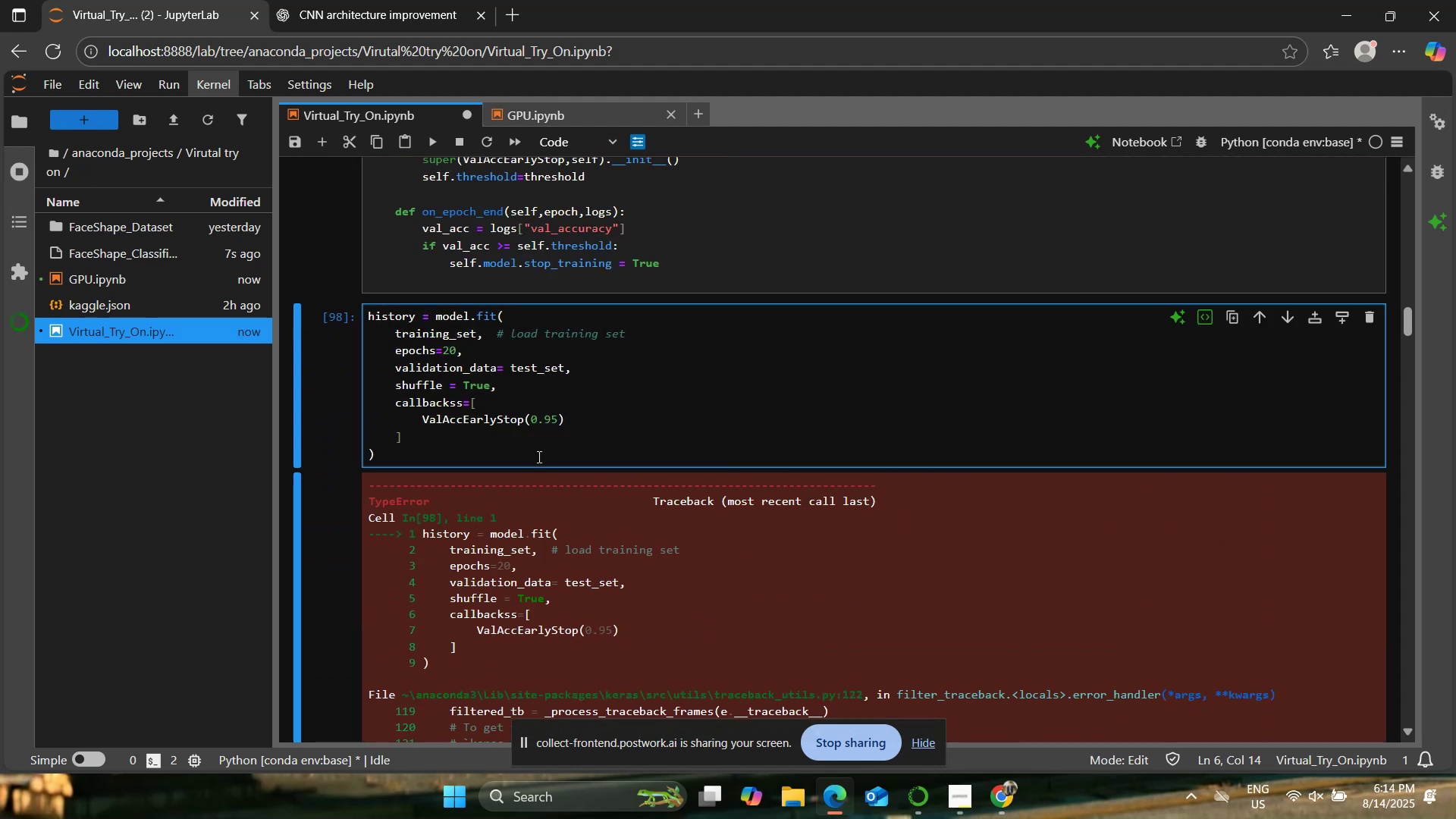 
key(Backspace)
 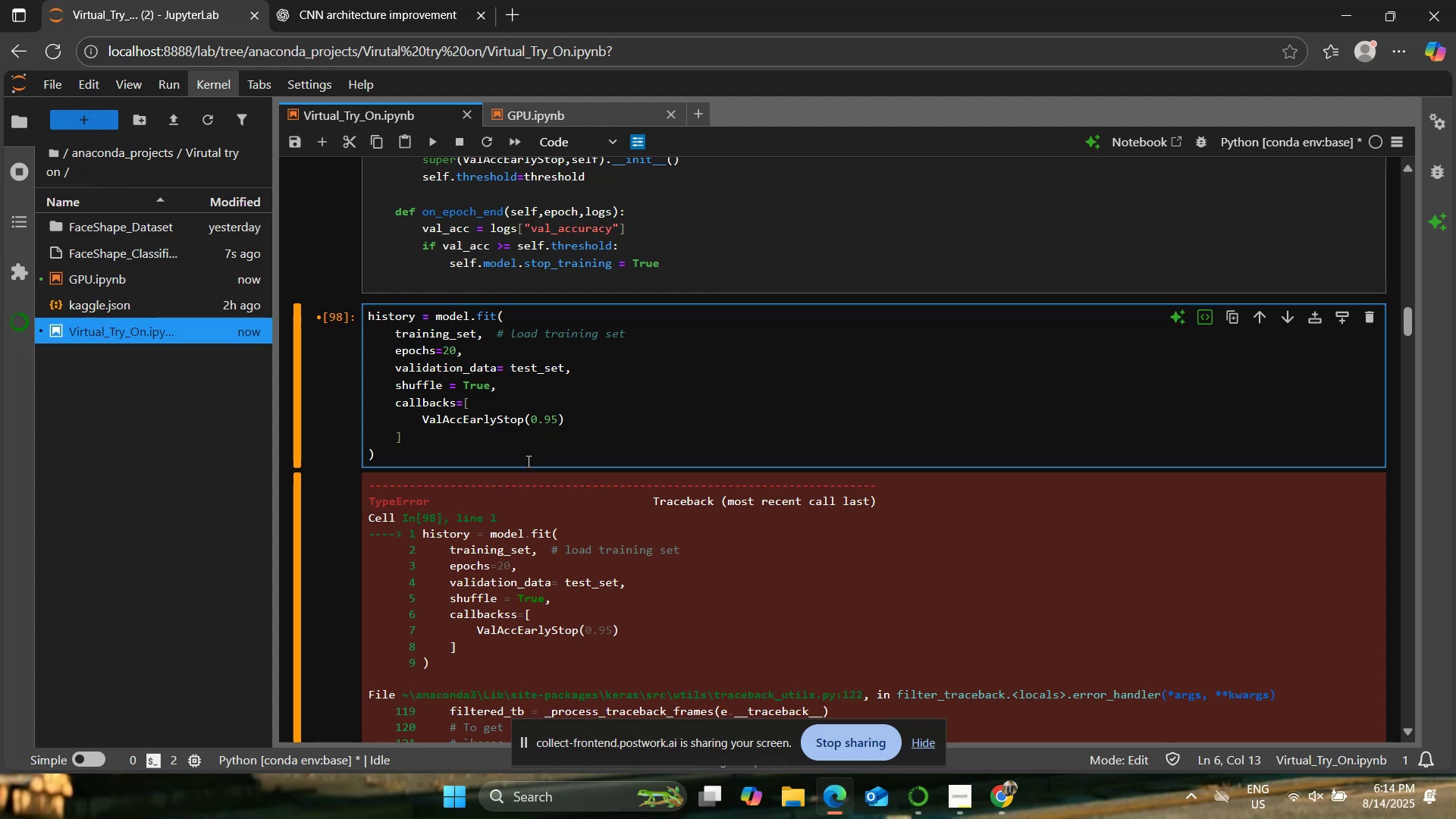 
left_click([484, 439])
 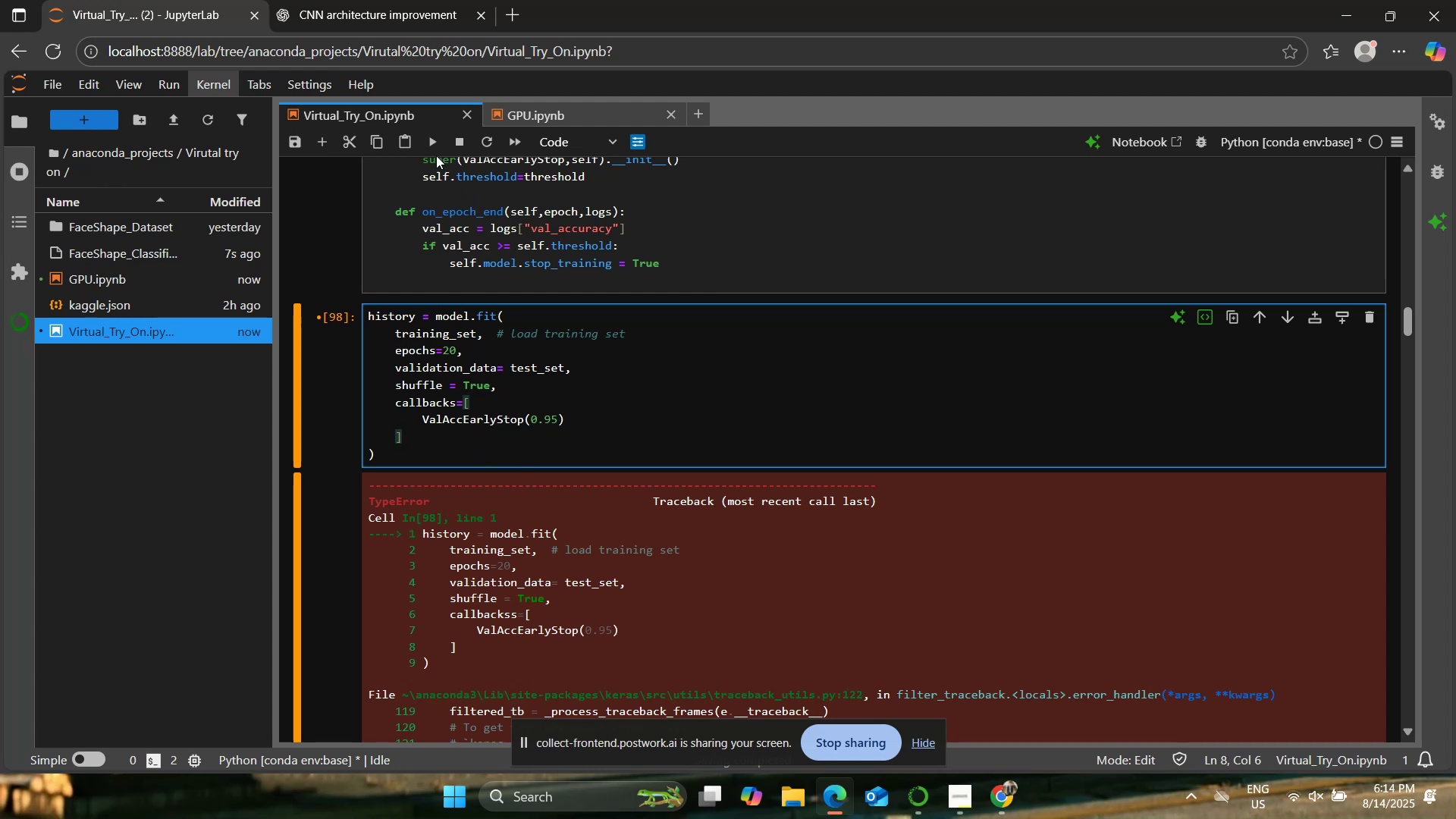 
left_click([435, 146])
 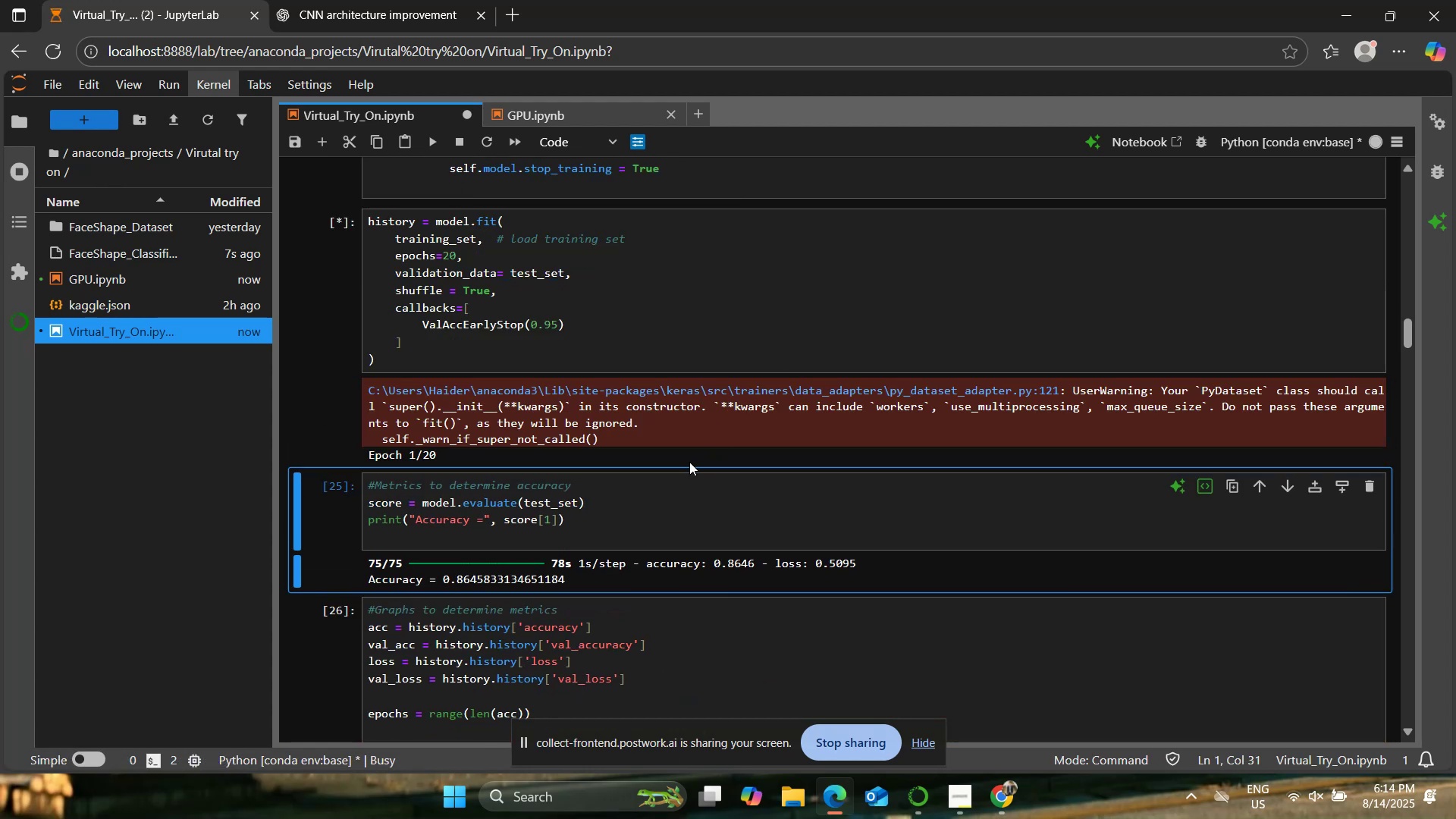 
wait(5.42)
 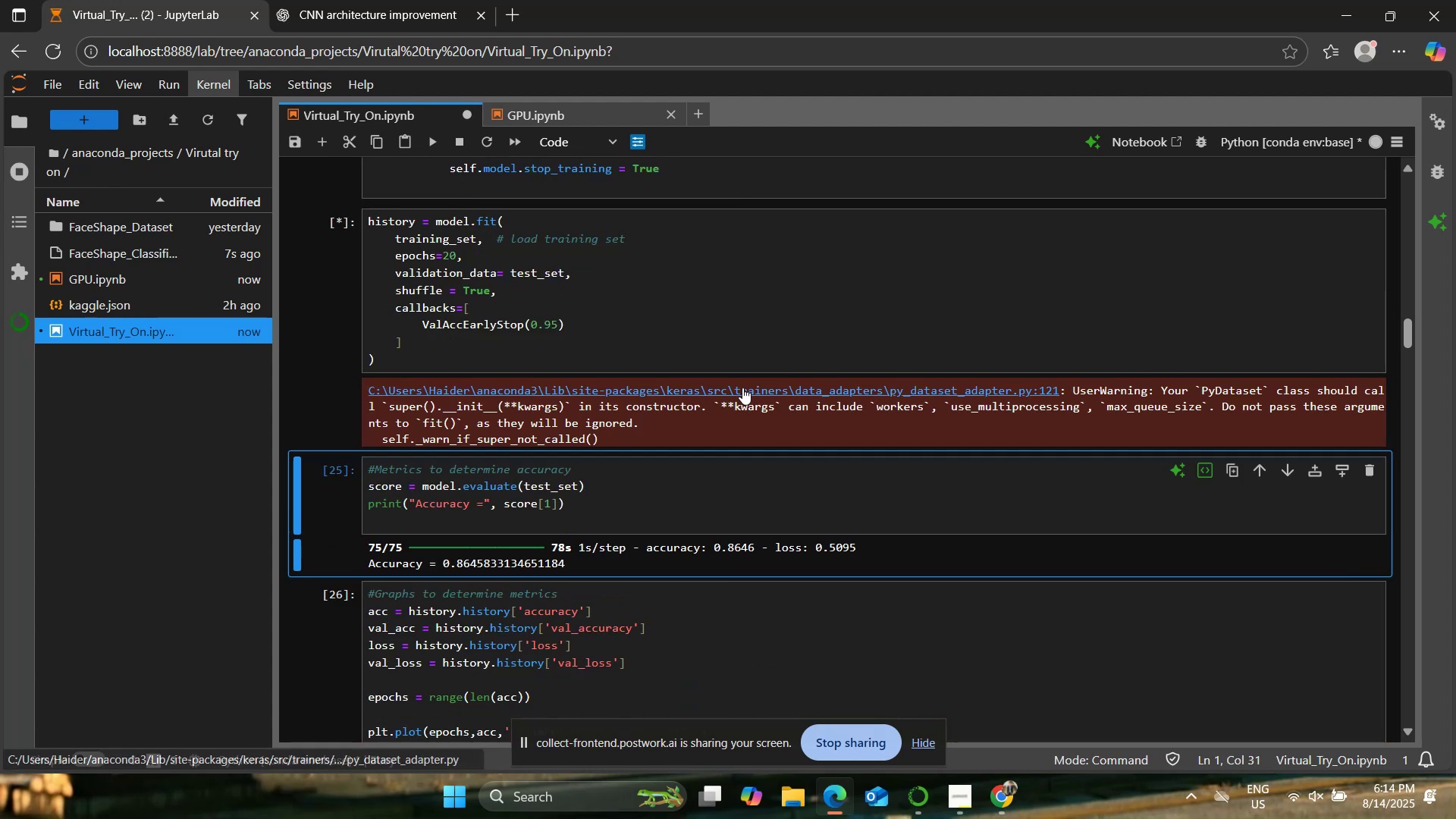 
left_click([461, 147])
 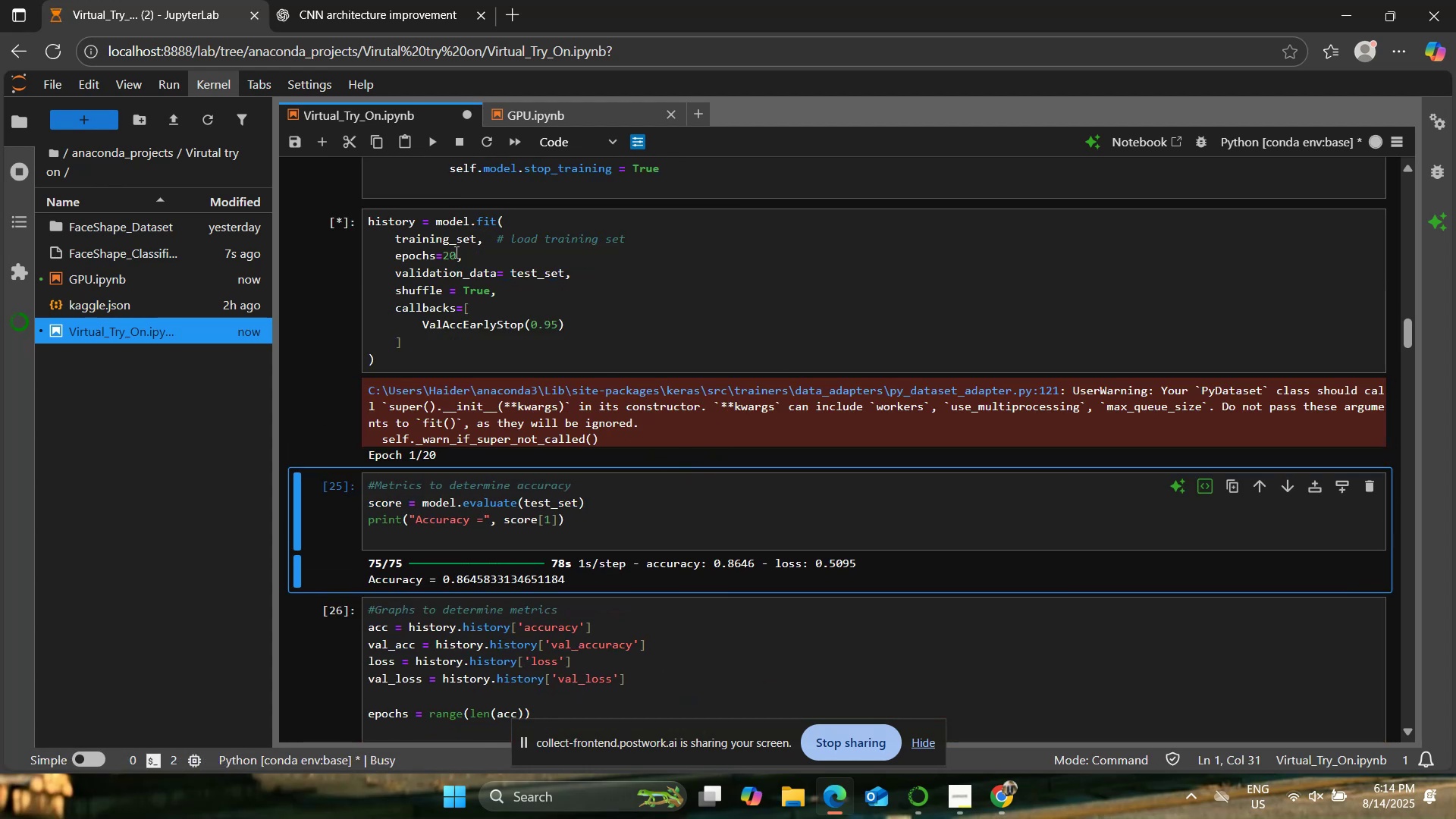 
left_click([450, 250])
 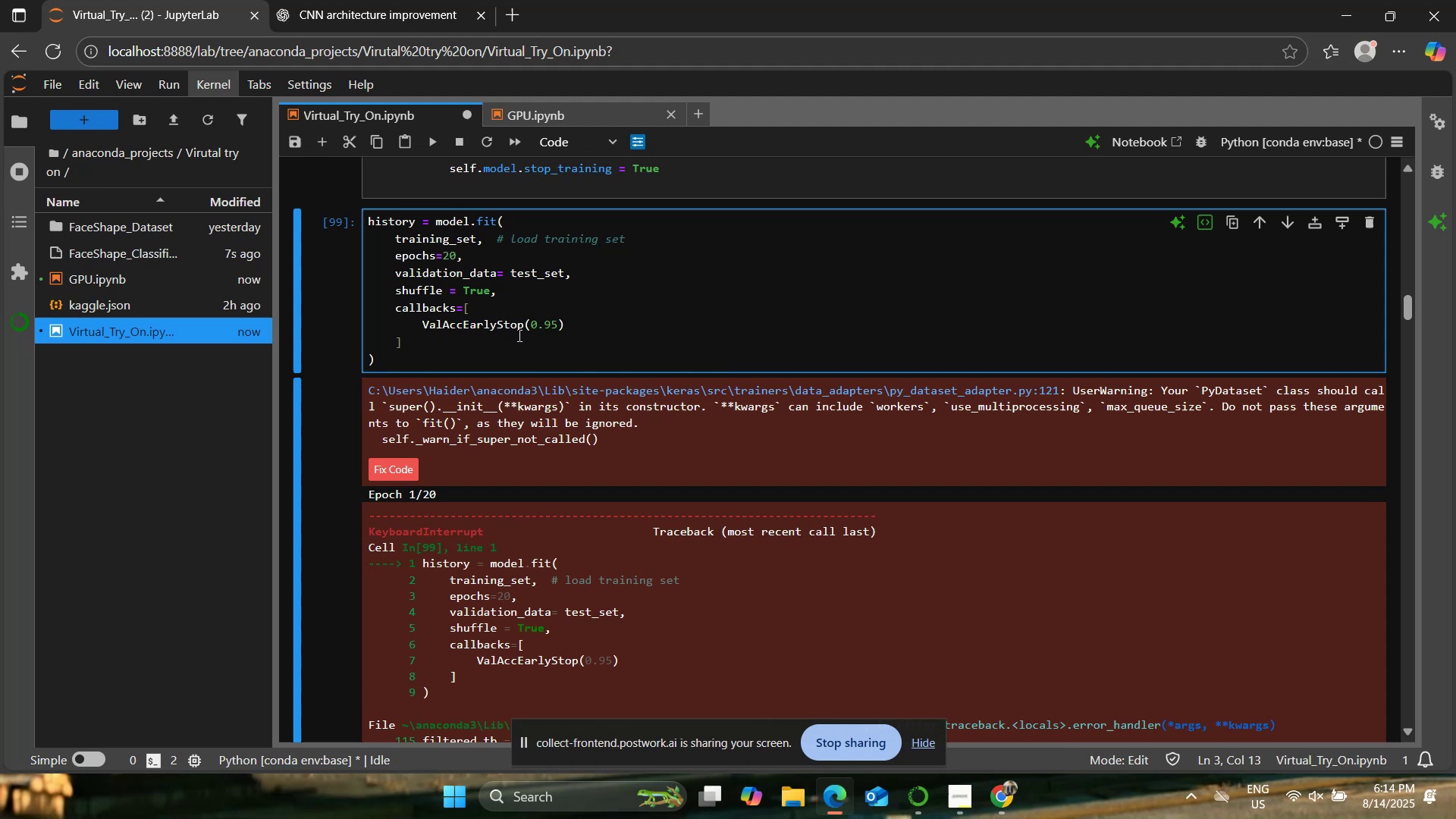 
key(ArrowRight)
 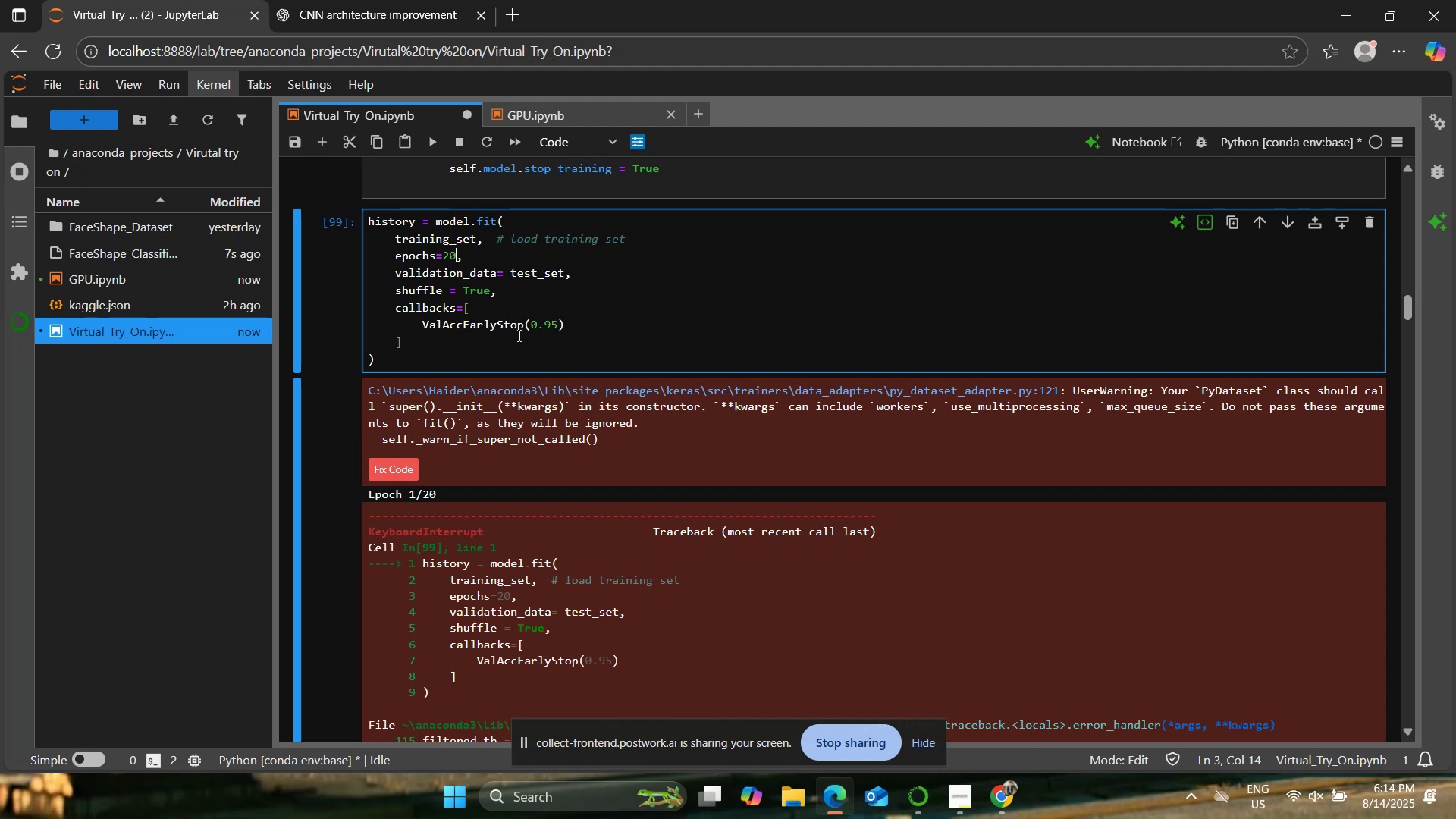 
key(Backspace)
key(Backspace)
type(15)
 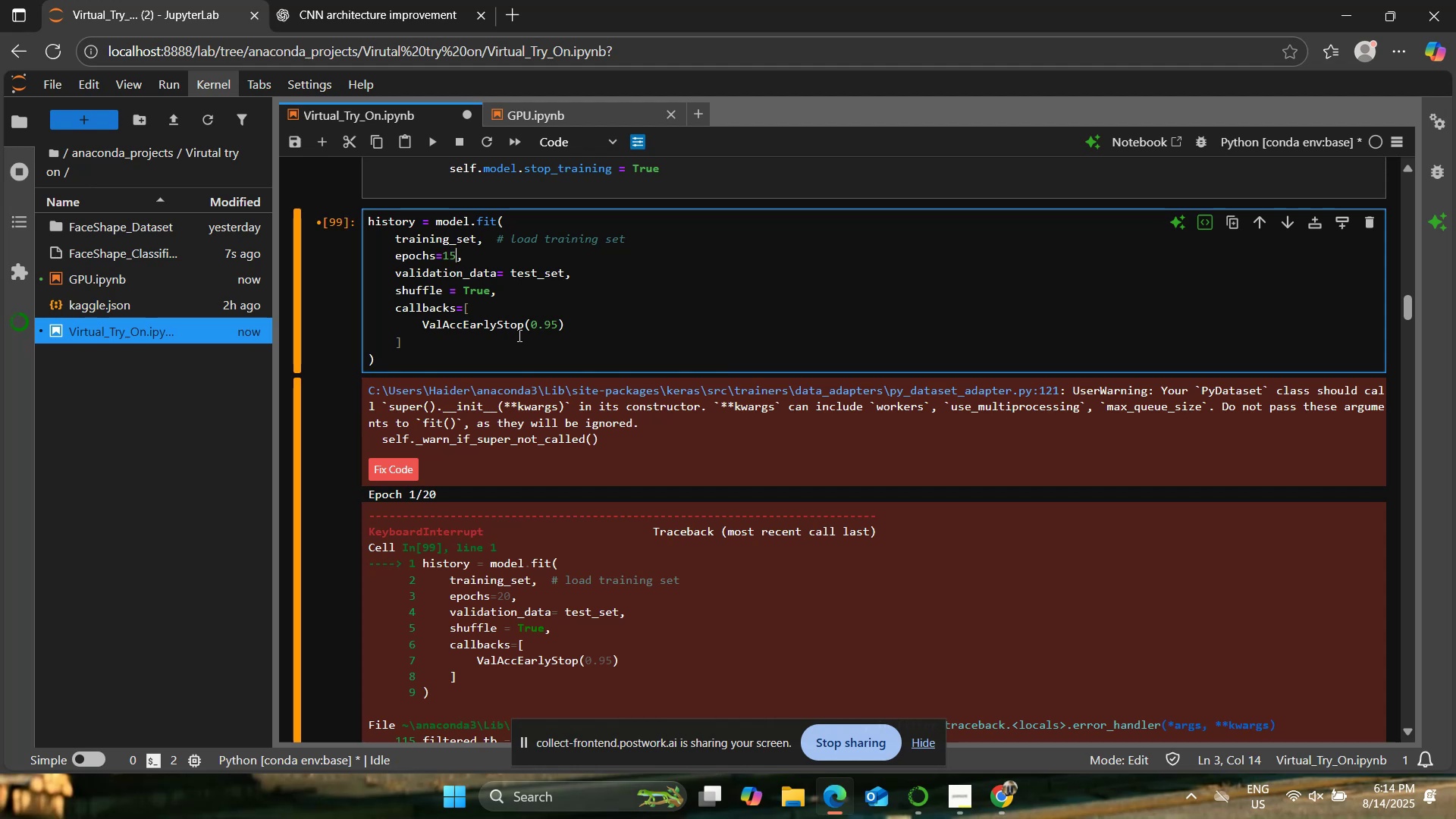 
left_click([518, 333])
 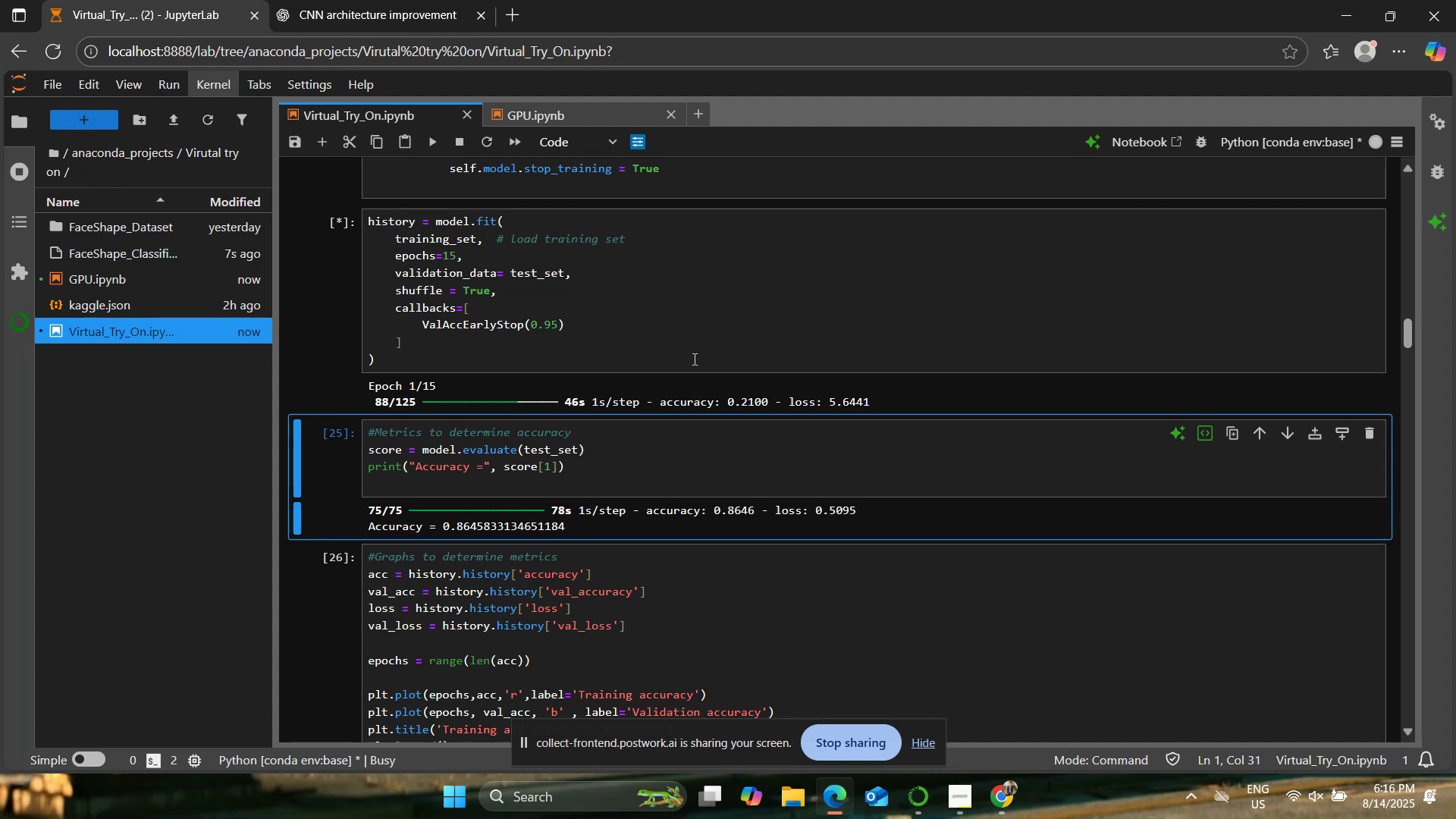 
wait(119.39)
 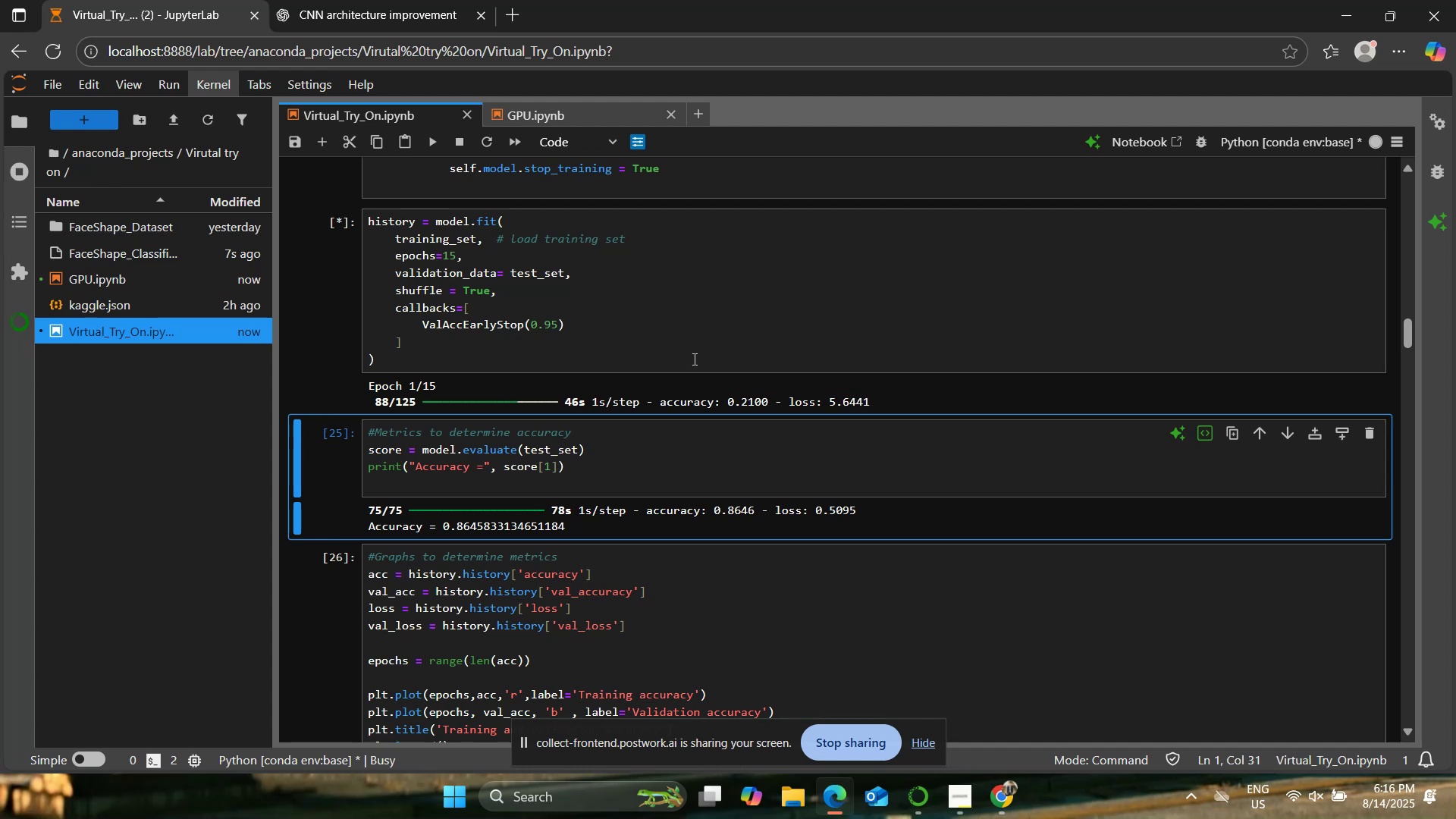 
left_click([1006, 793])
 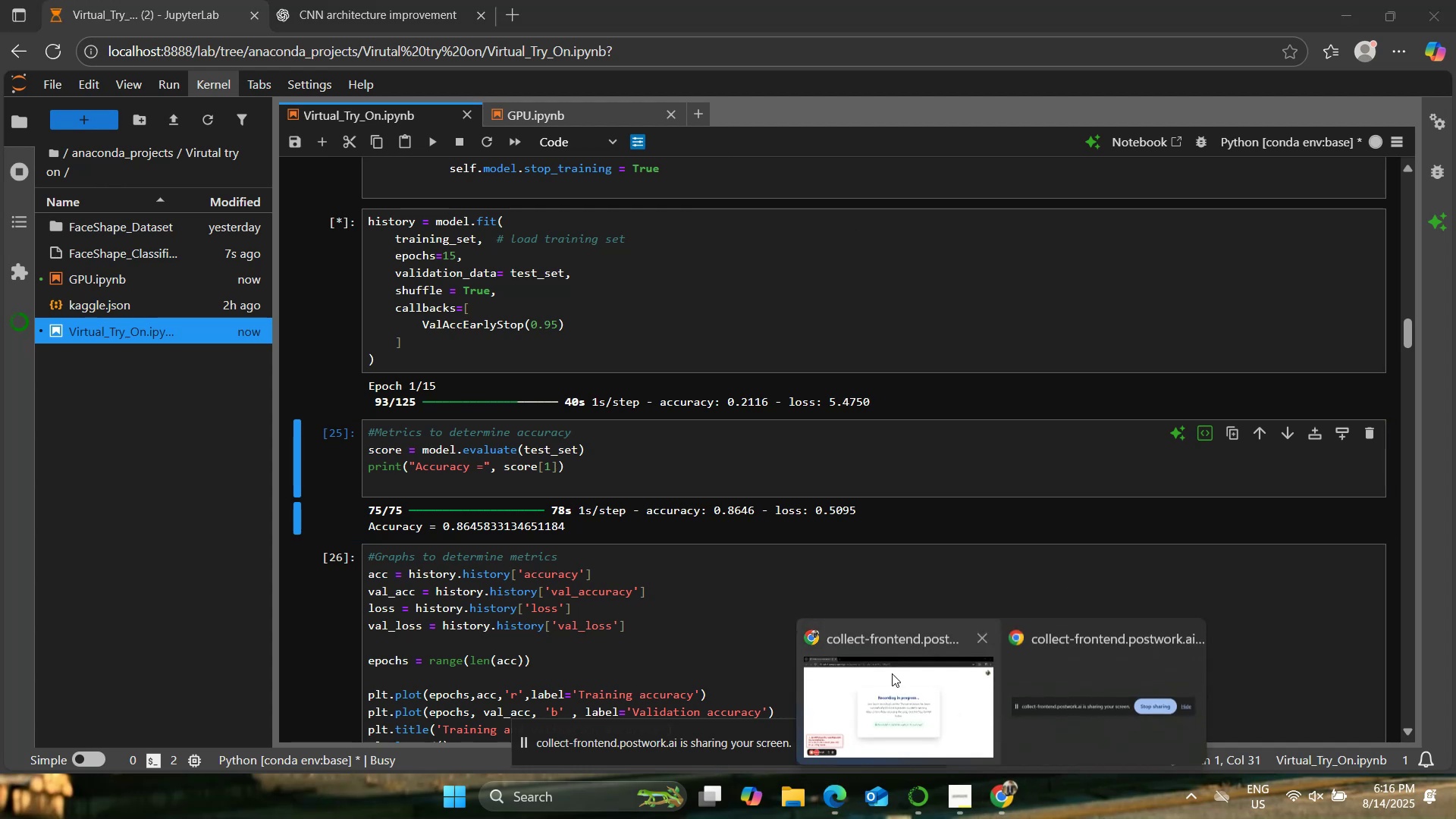 
double_click([879, 663])
 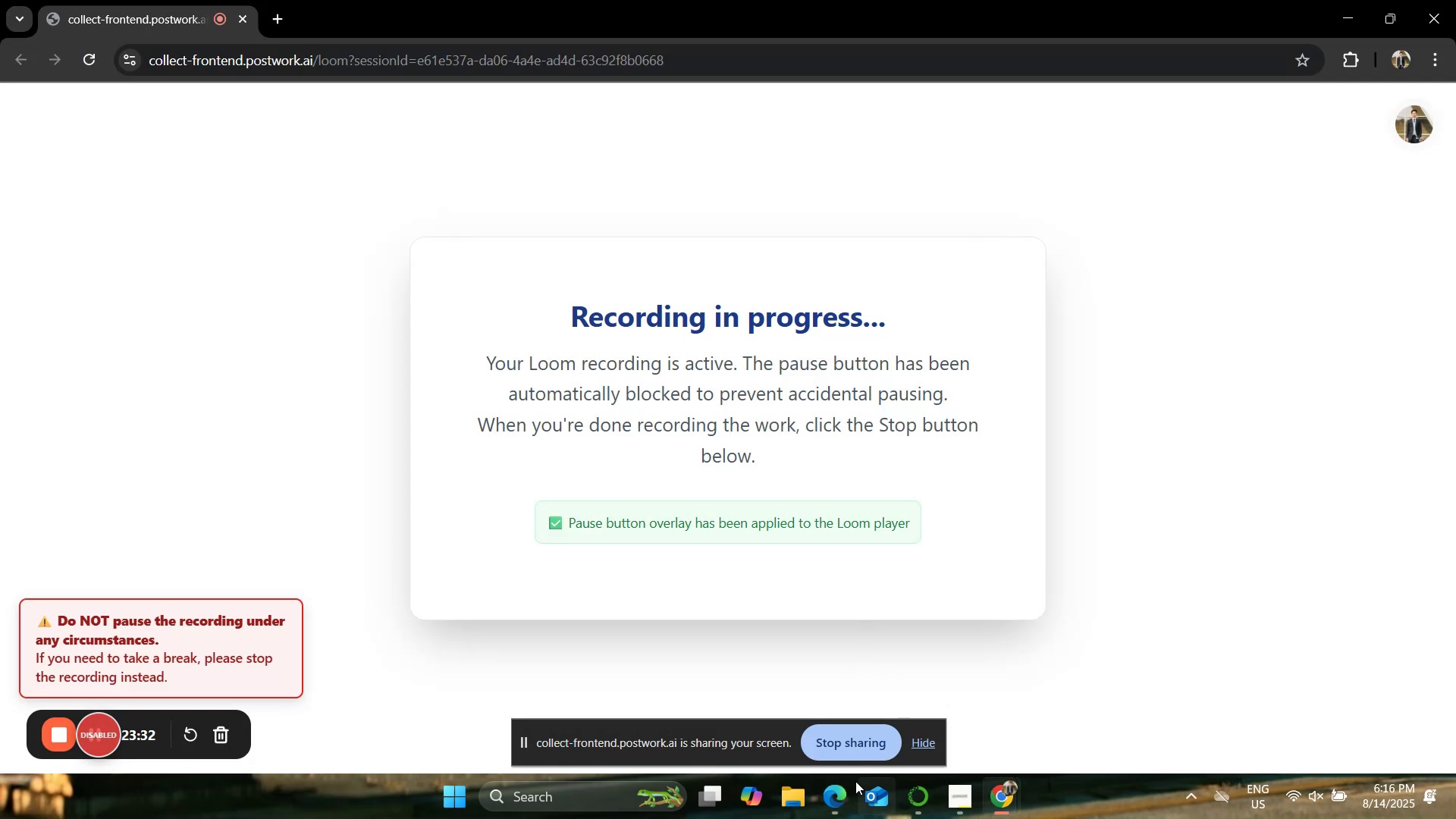 
left_click([833, 794])
 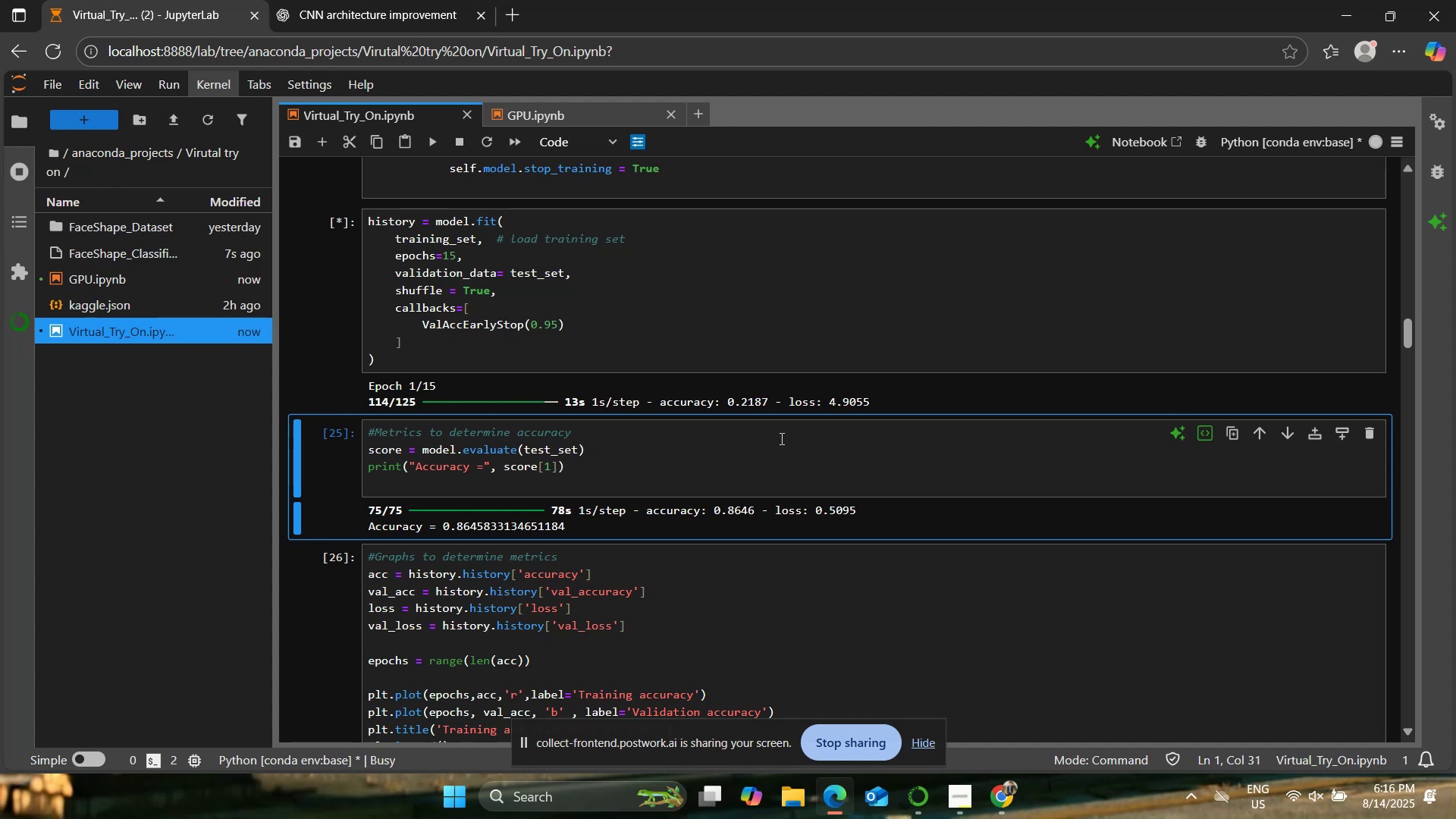 
wait(30.57)
 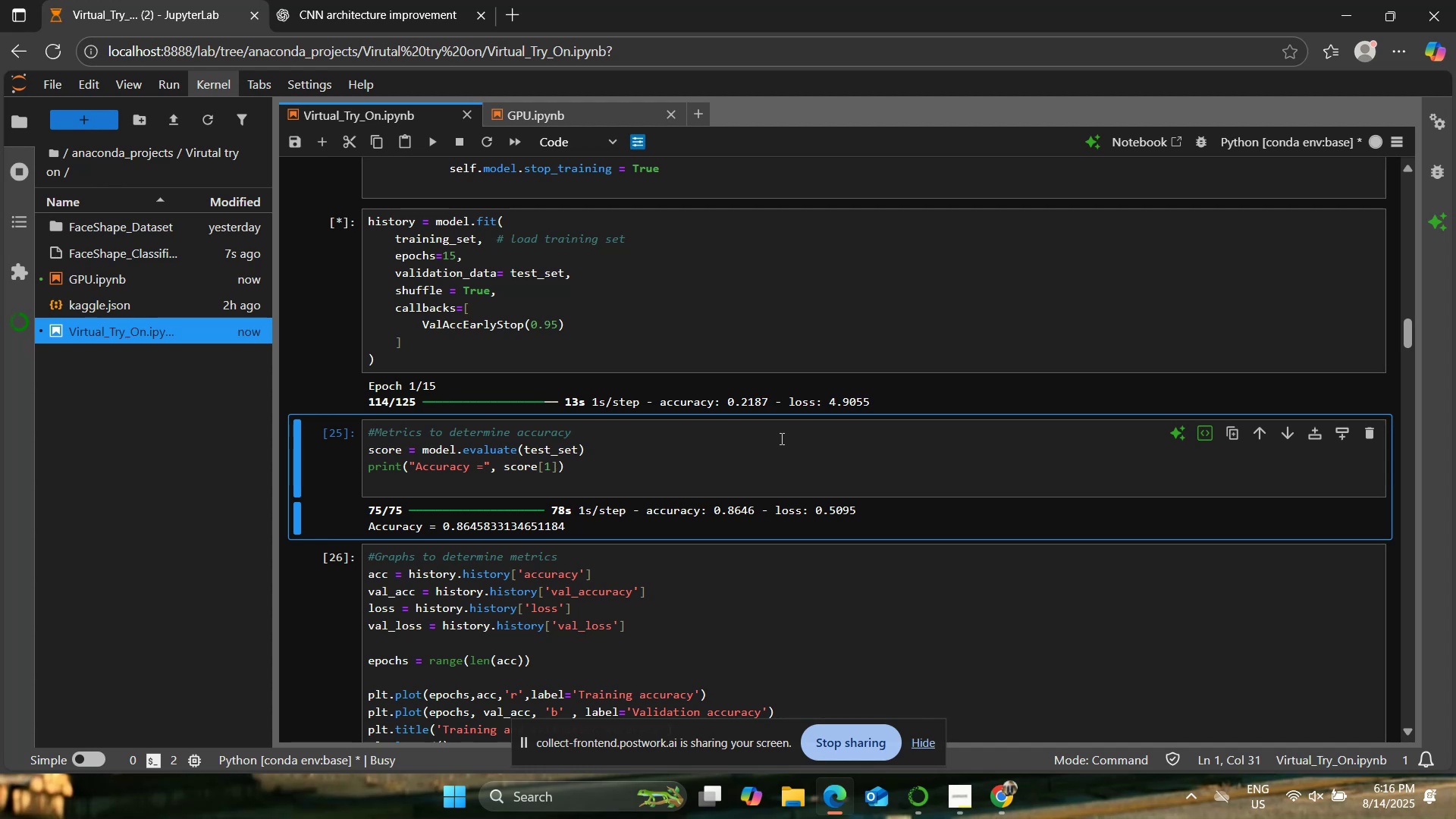 
scroll: coordinate [769, 288], scroll_direction: up, amount: 1.0
 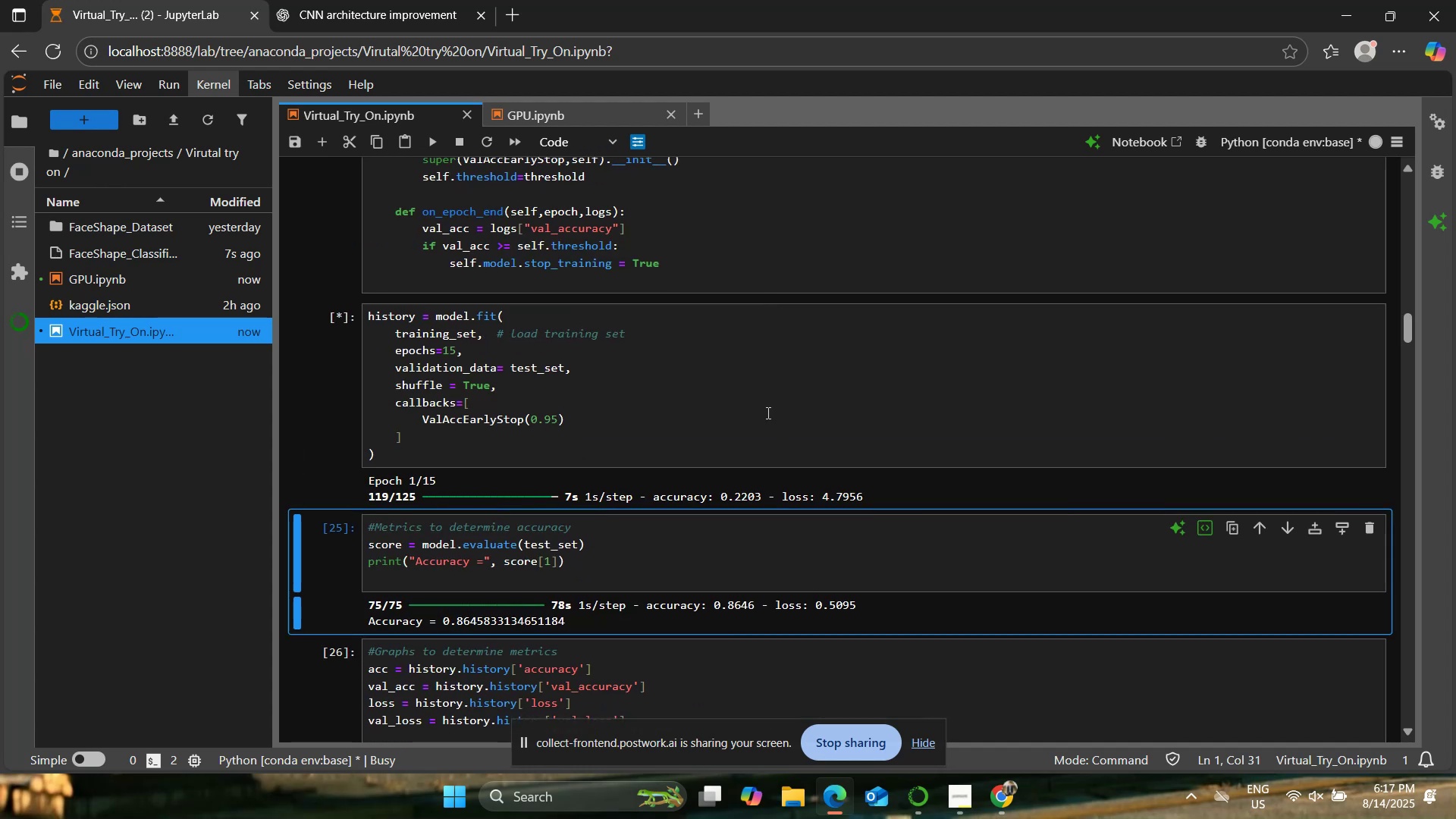 
left_click([378, 0])
 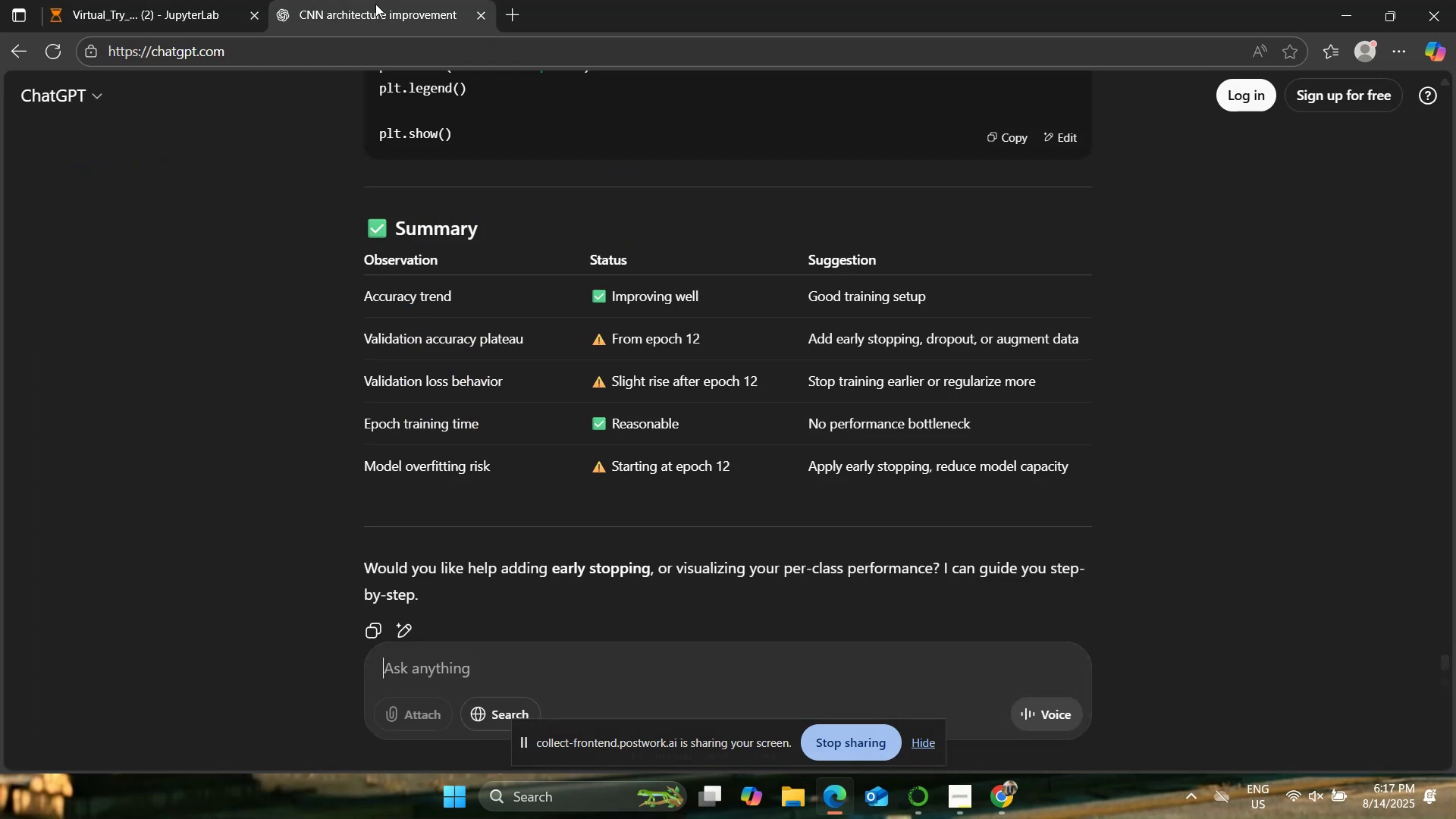 
scroll: coordinate [197, 245], scroll_direction: down, amount: 2.0
 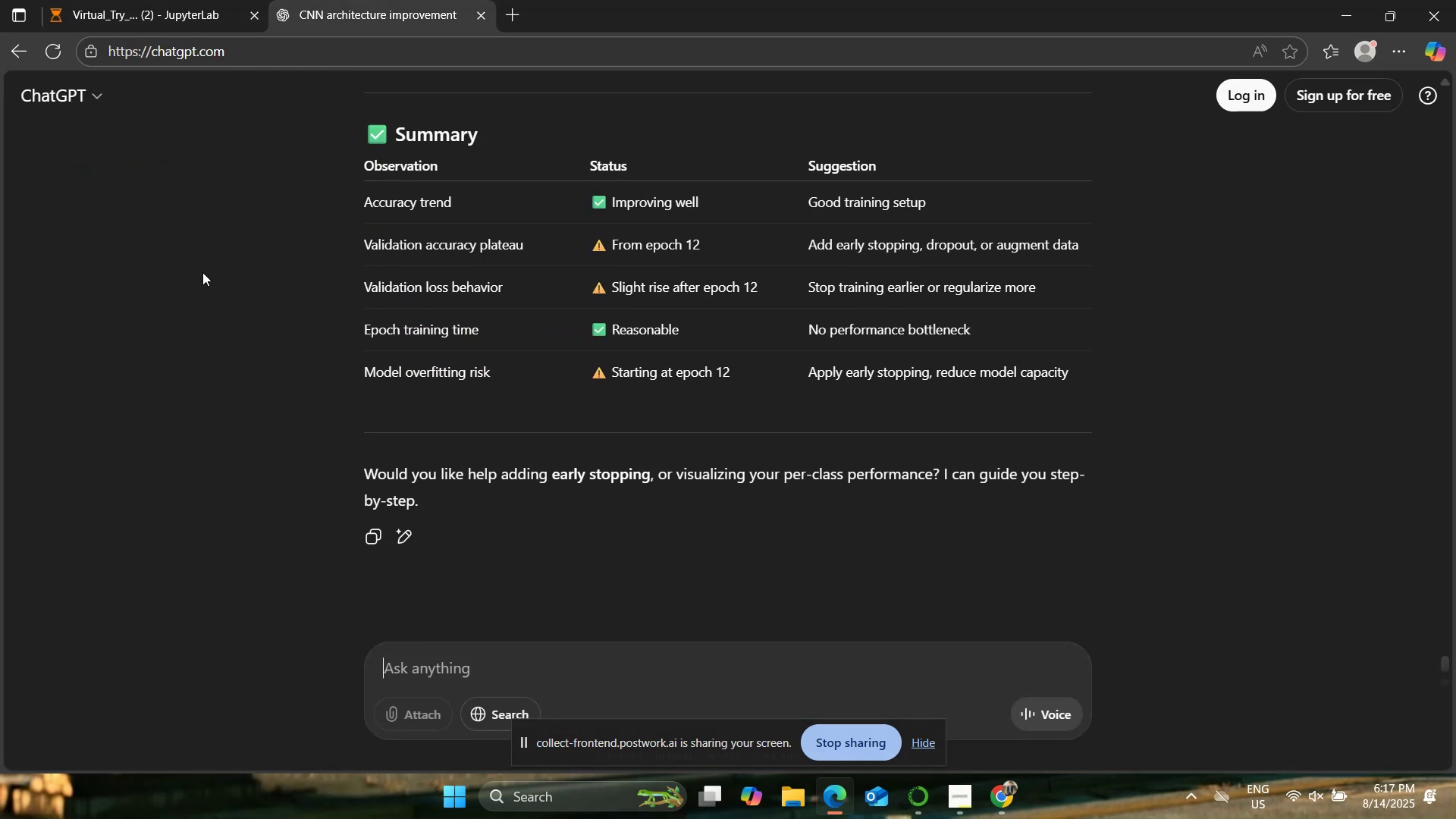 
left_click([177, 0])
 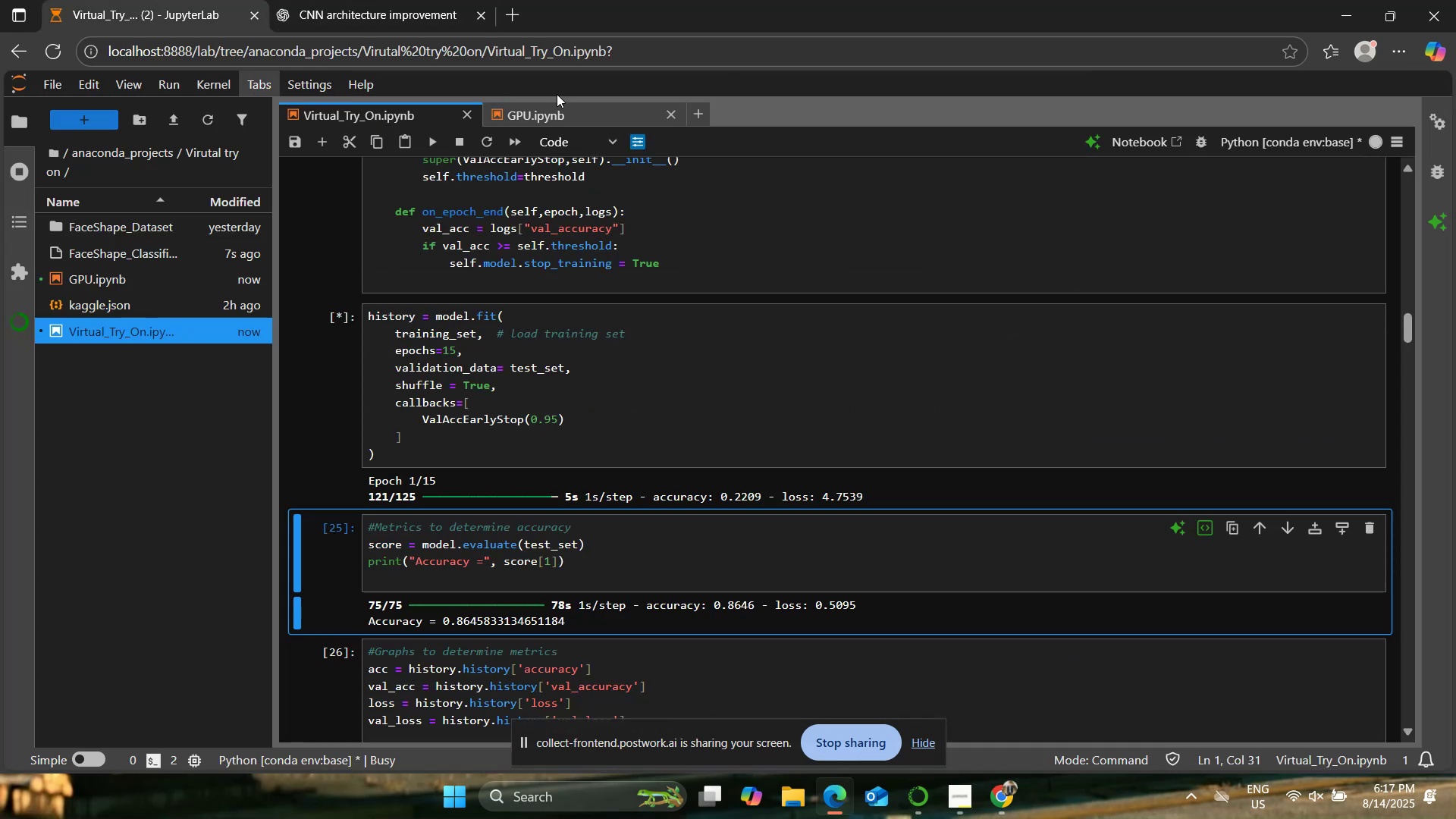 
left_click([568, 110])
 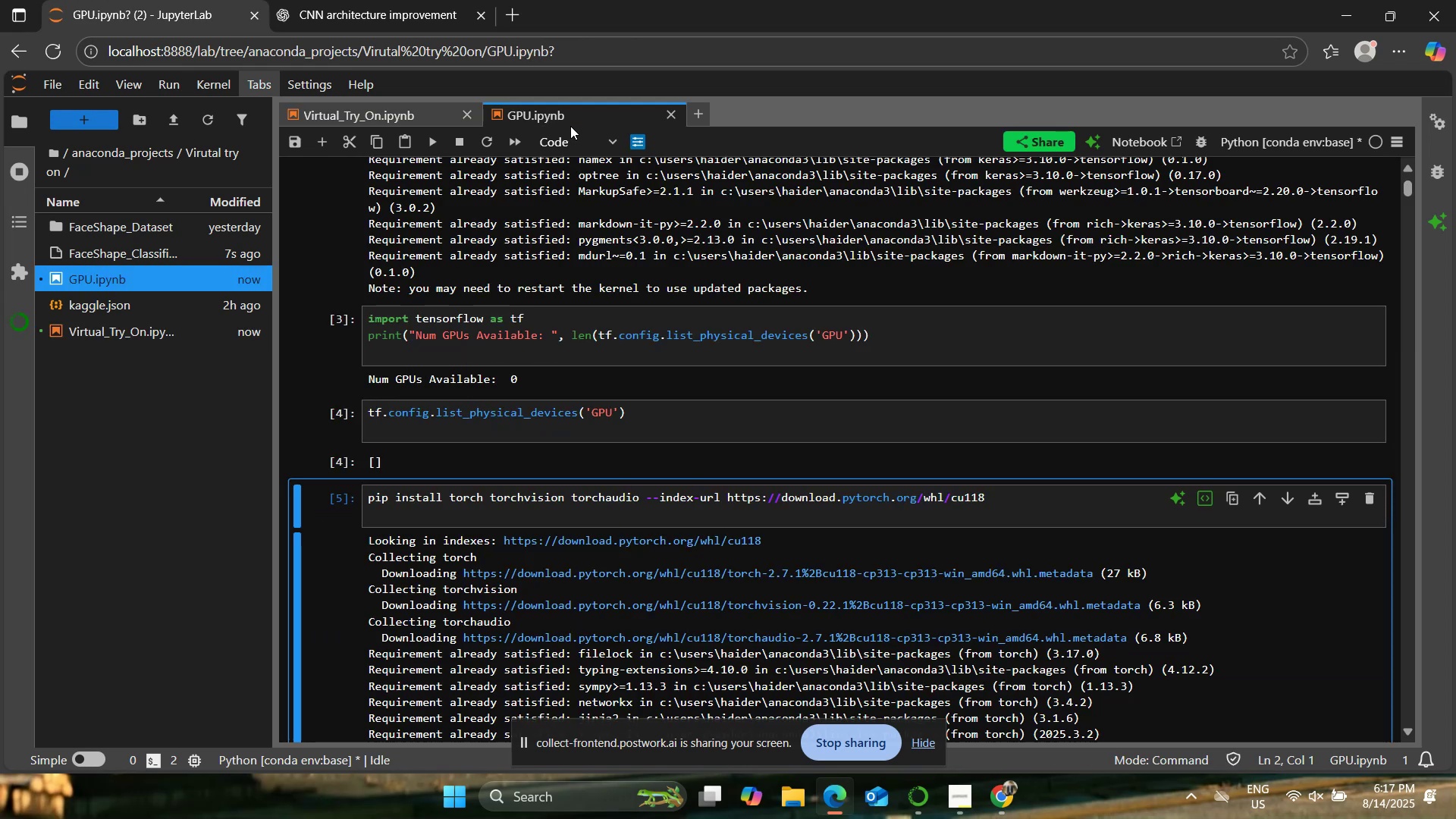 
scroll: coordinate [621, 352], scroll_direction: down, amount: 60.0
 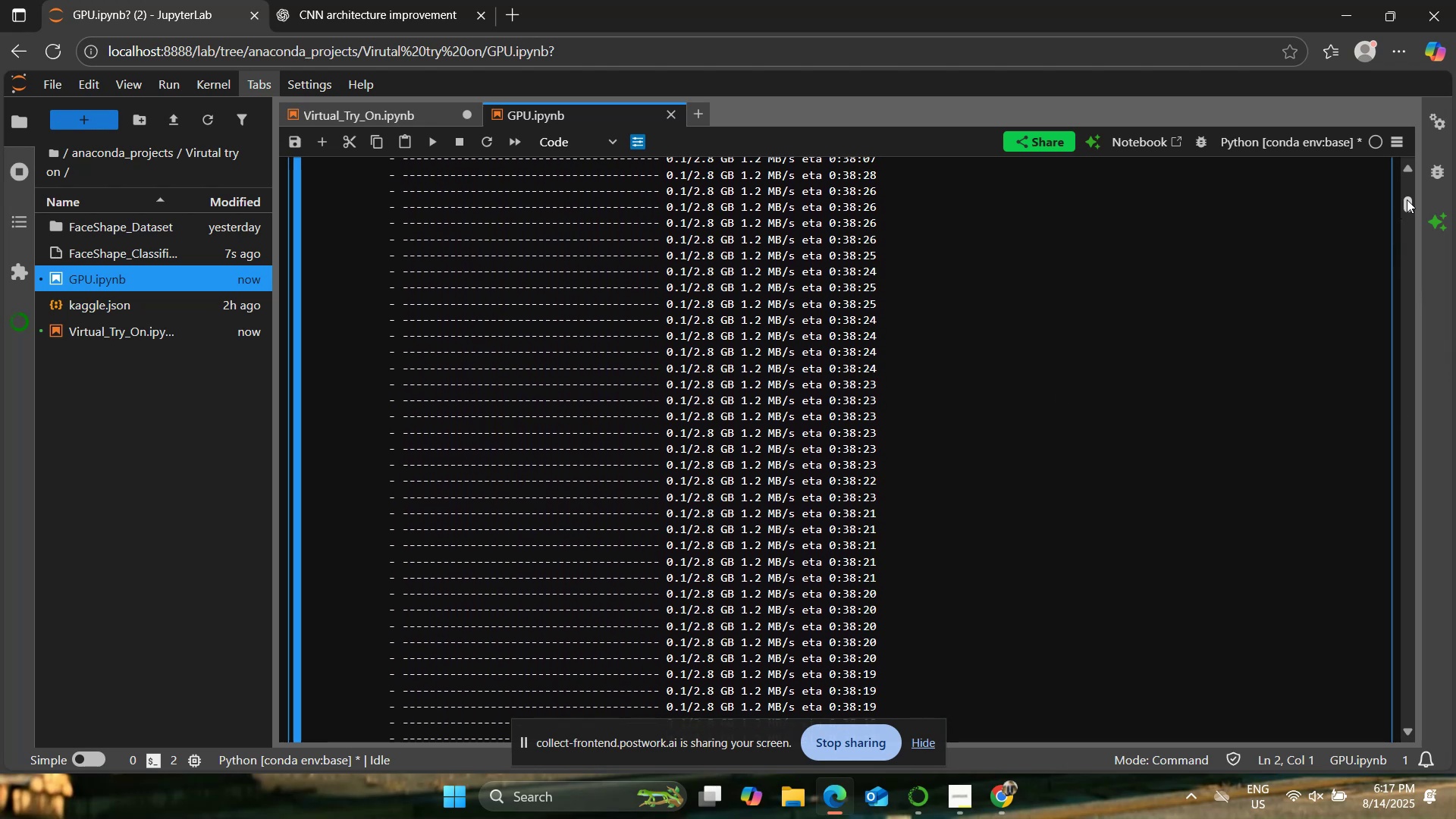 
left_click_drag(start_coordinate=[1407, 199], to_coordinate=[1451, 694])
 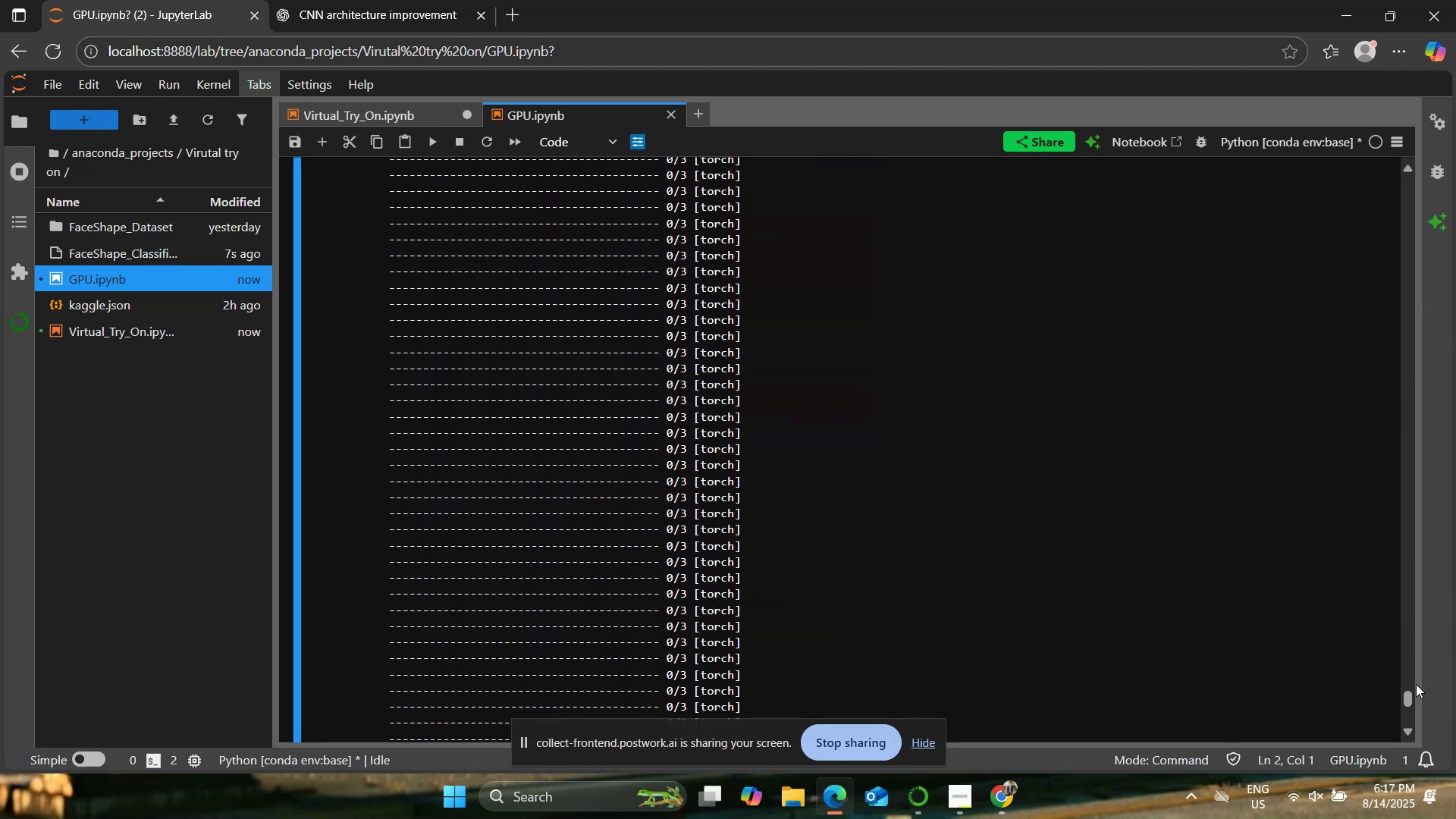 
scroll: coordinate [1240, 648], scroll_direction: up, amount: 16.0
 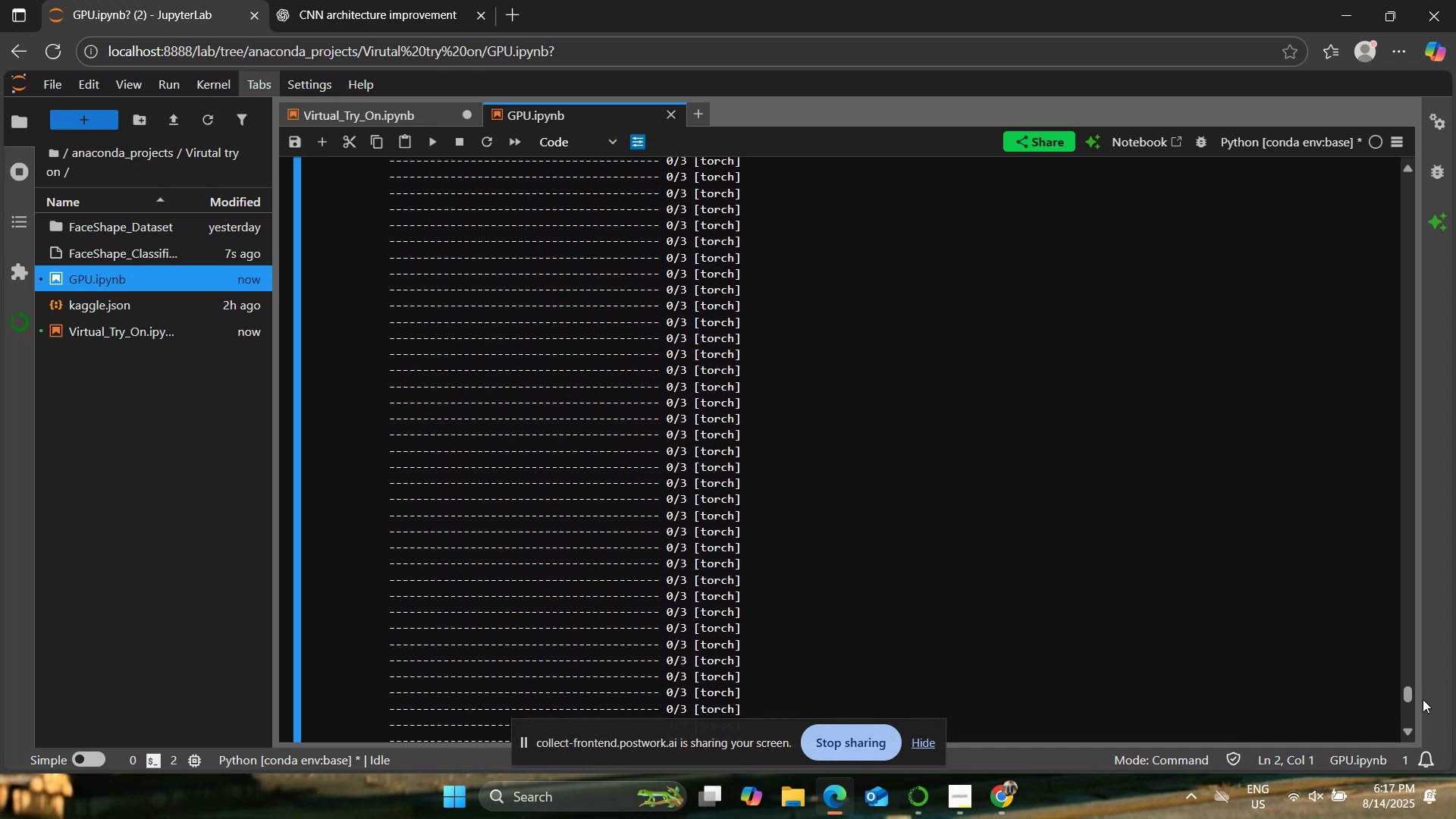 
left_click_drag(start_coordinate=[1408, 692], to_coordinate=[1411, 729])
 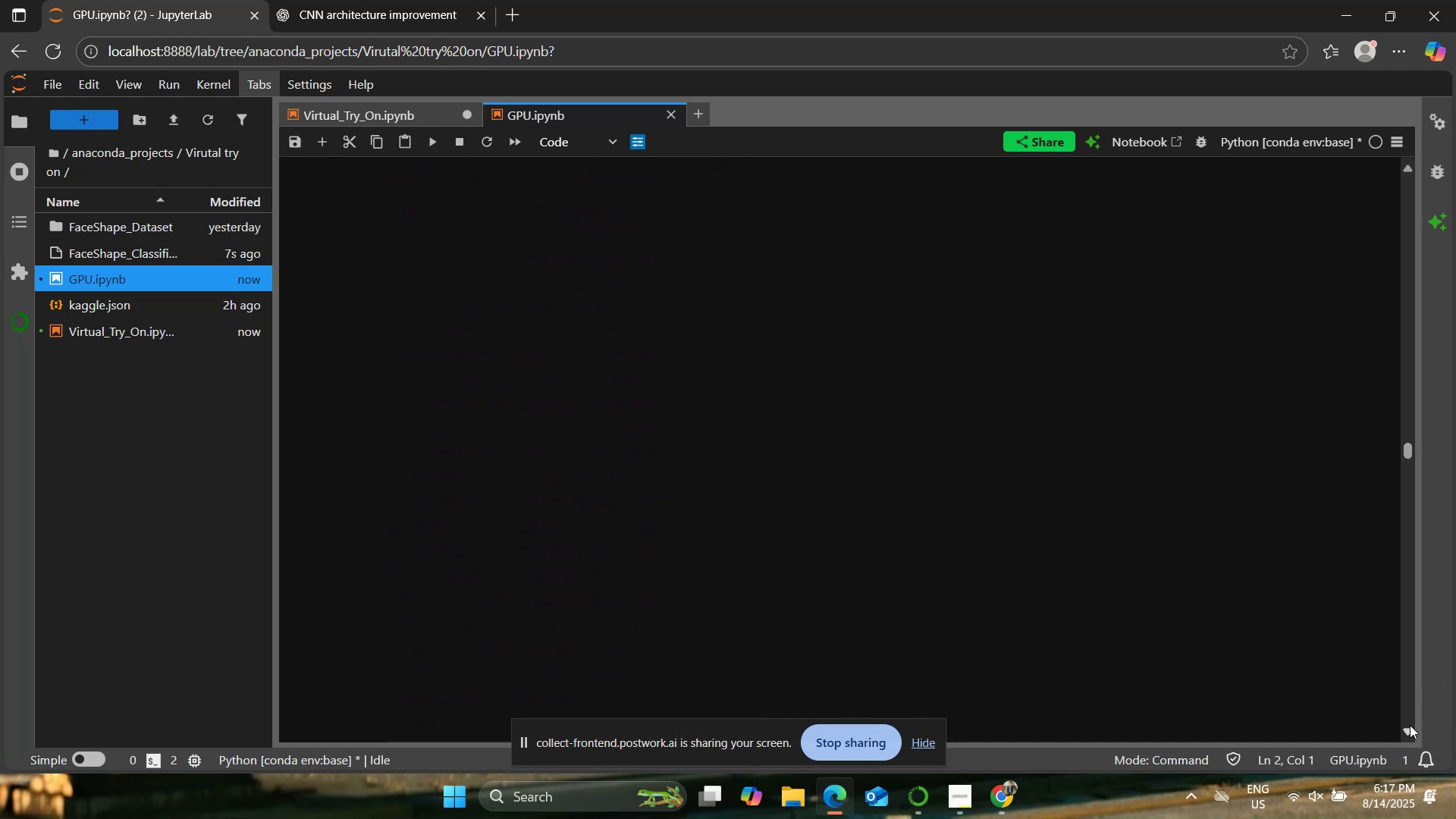 
scroll: coordinate [1140, 568], scroll_direction: up, amount: 4.0
 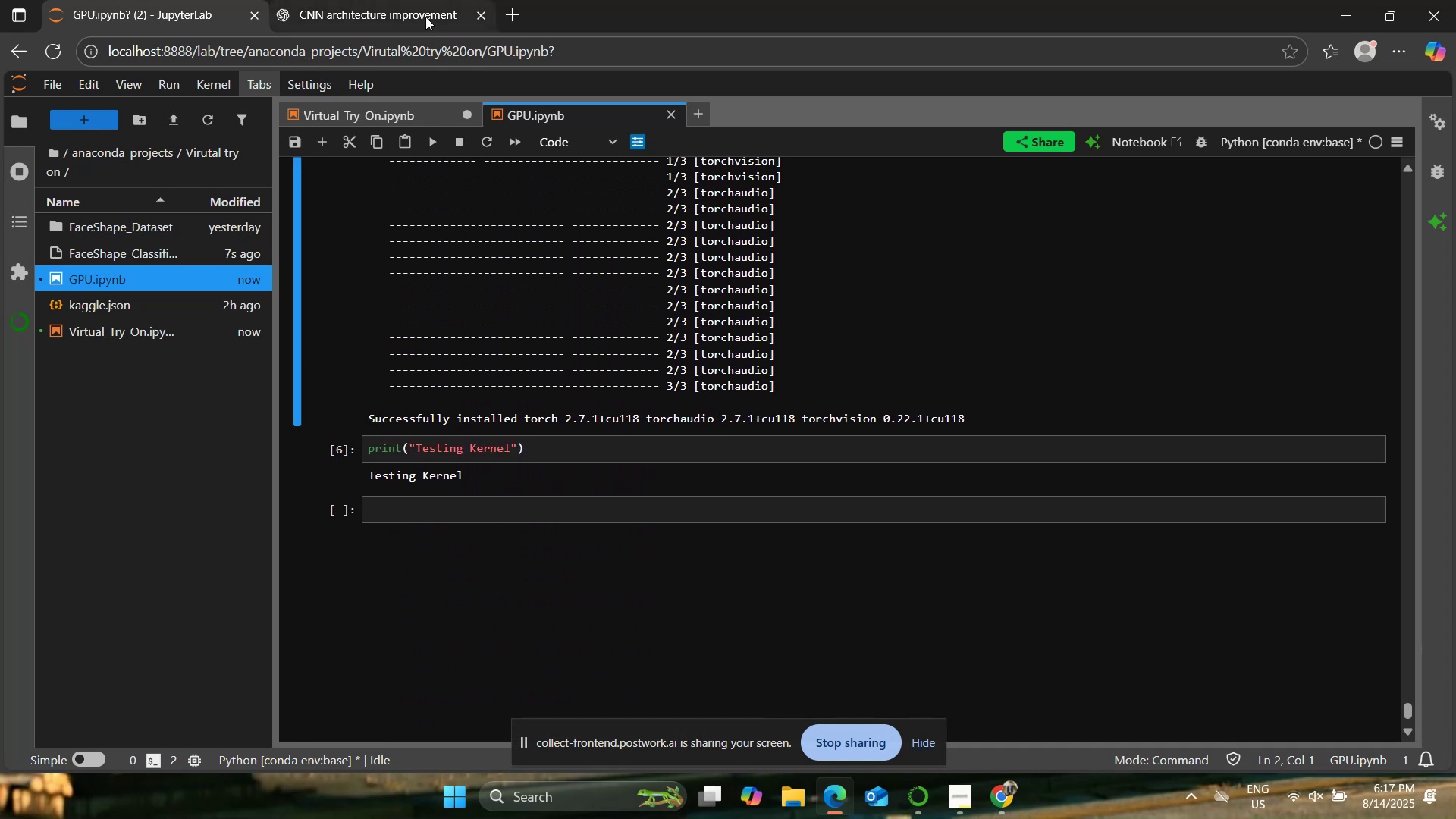 
left_click_drag(start_coordinate=[366, 413], to_coordinate=[834, 432])
 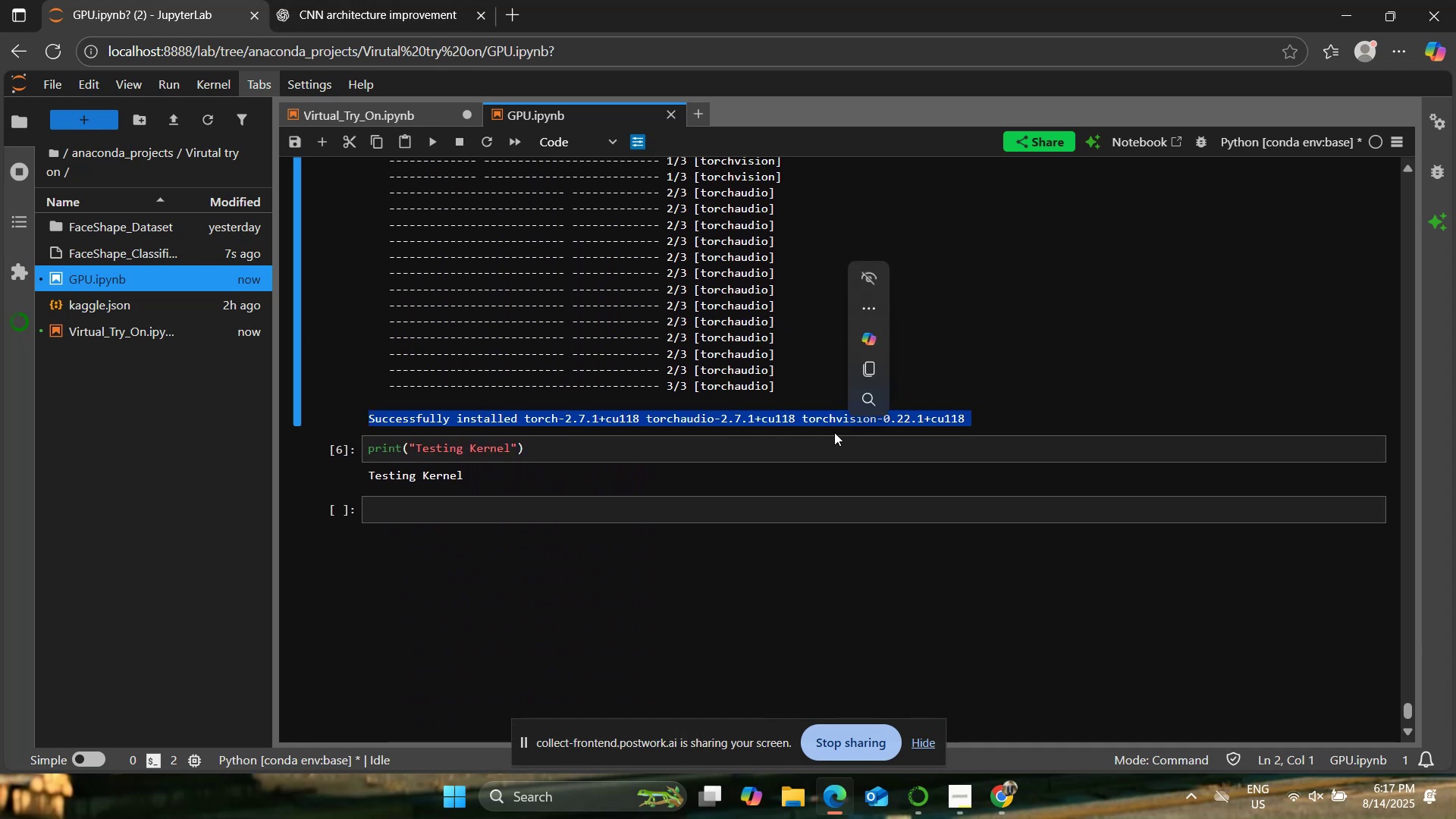 
key(Control+C)
 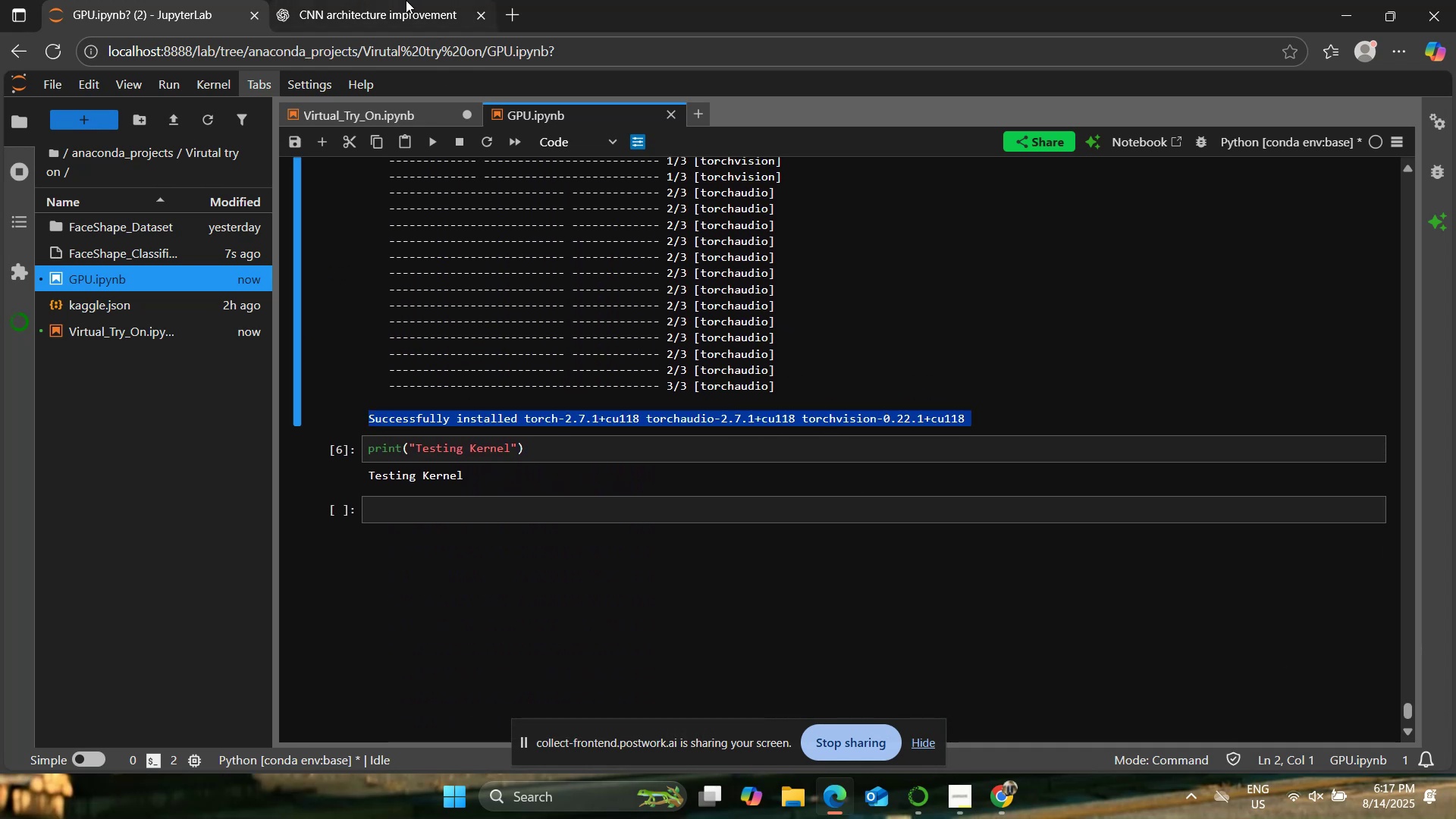 
left_click([406, 0])
 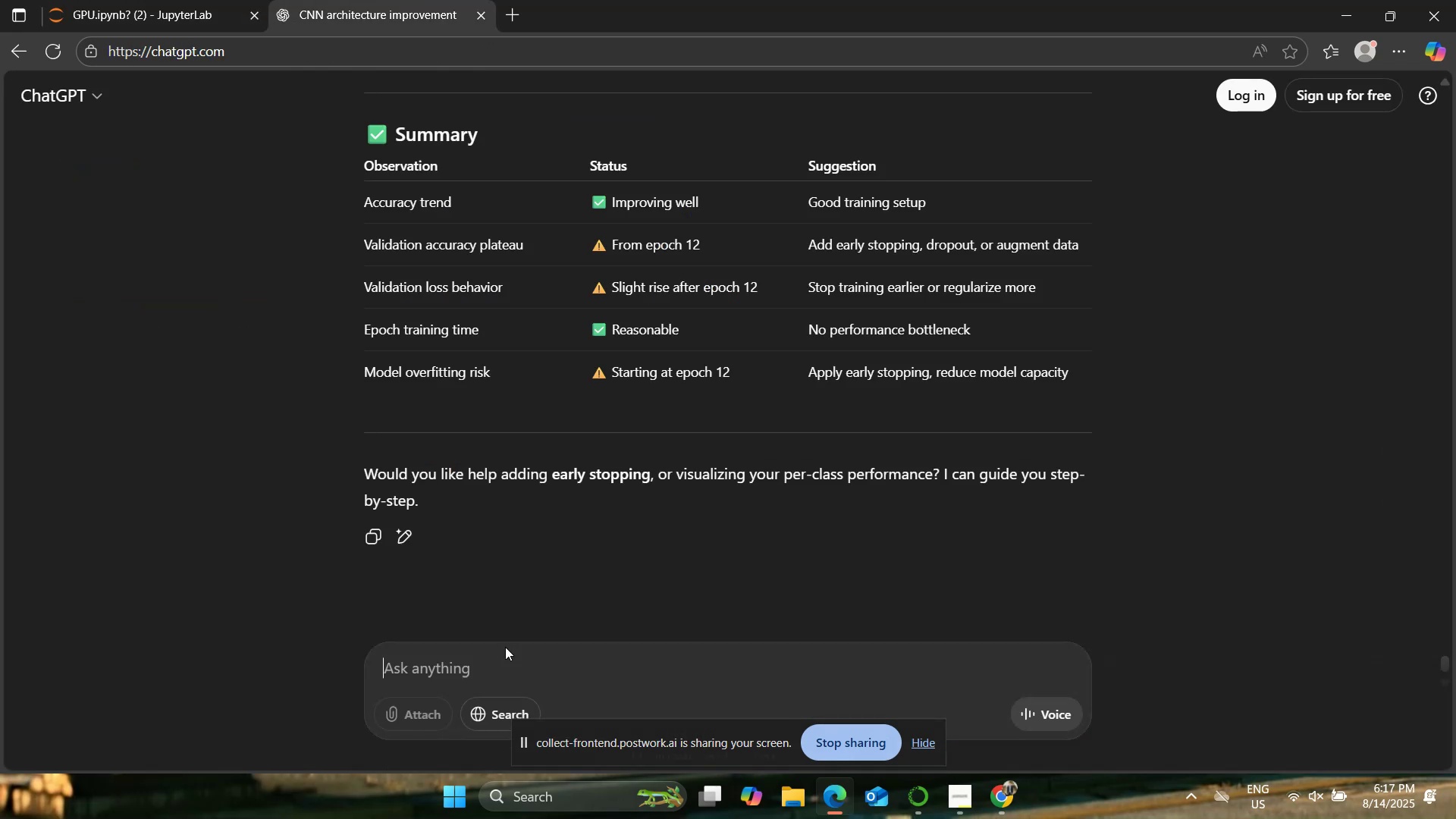 
key(Control+ControlLeft)
 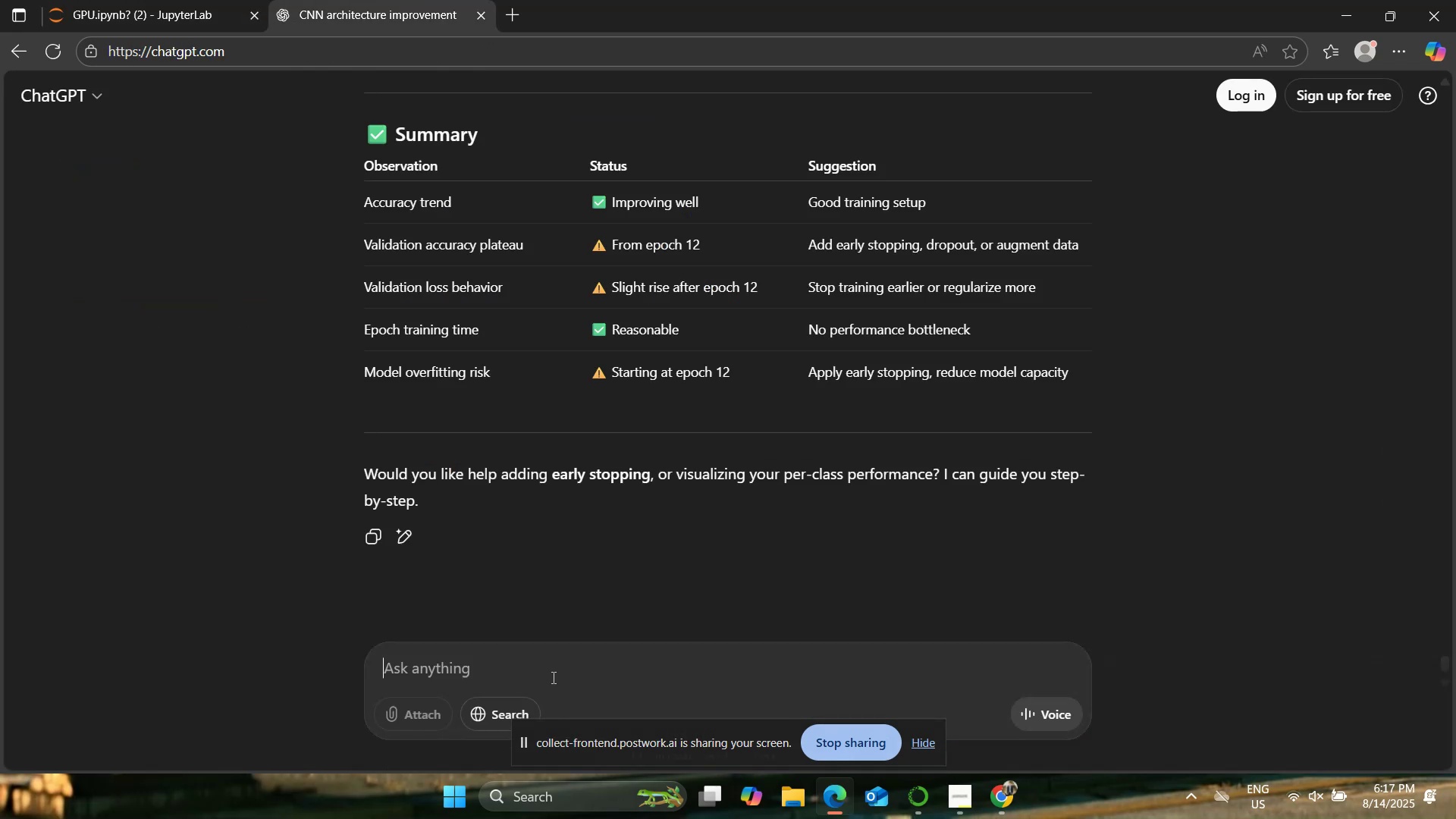 
key(Control+V)
 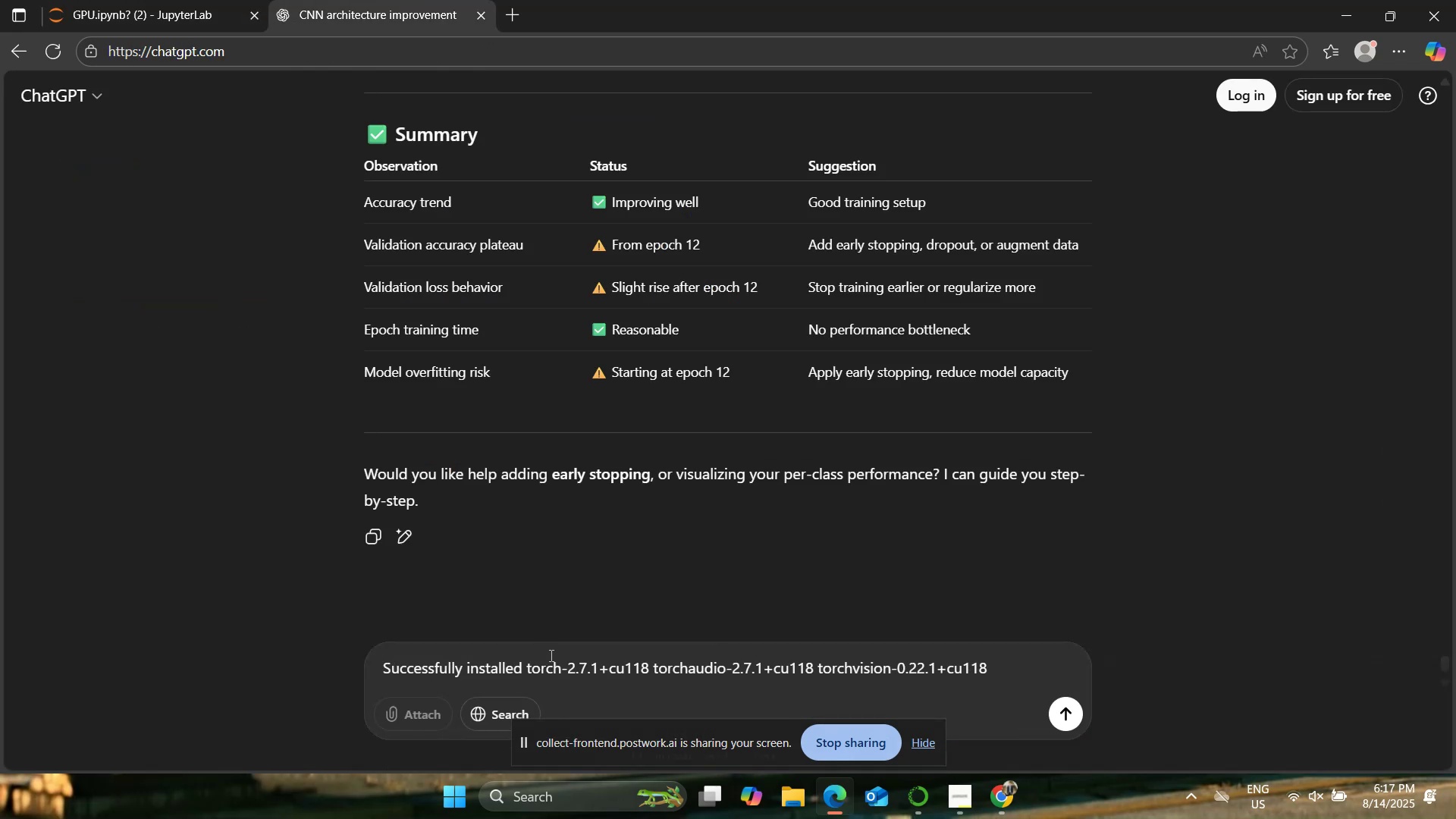 
key(Enter)
 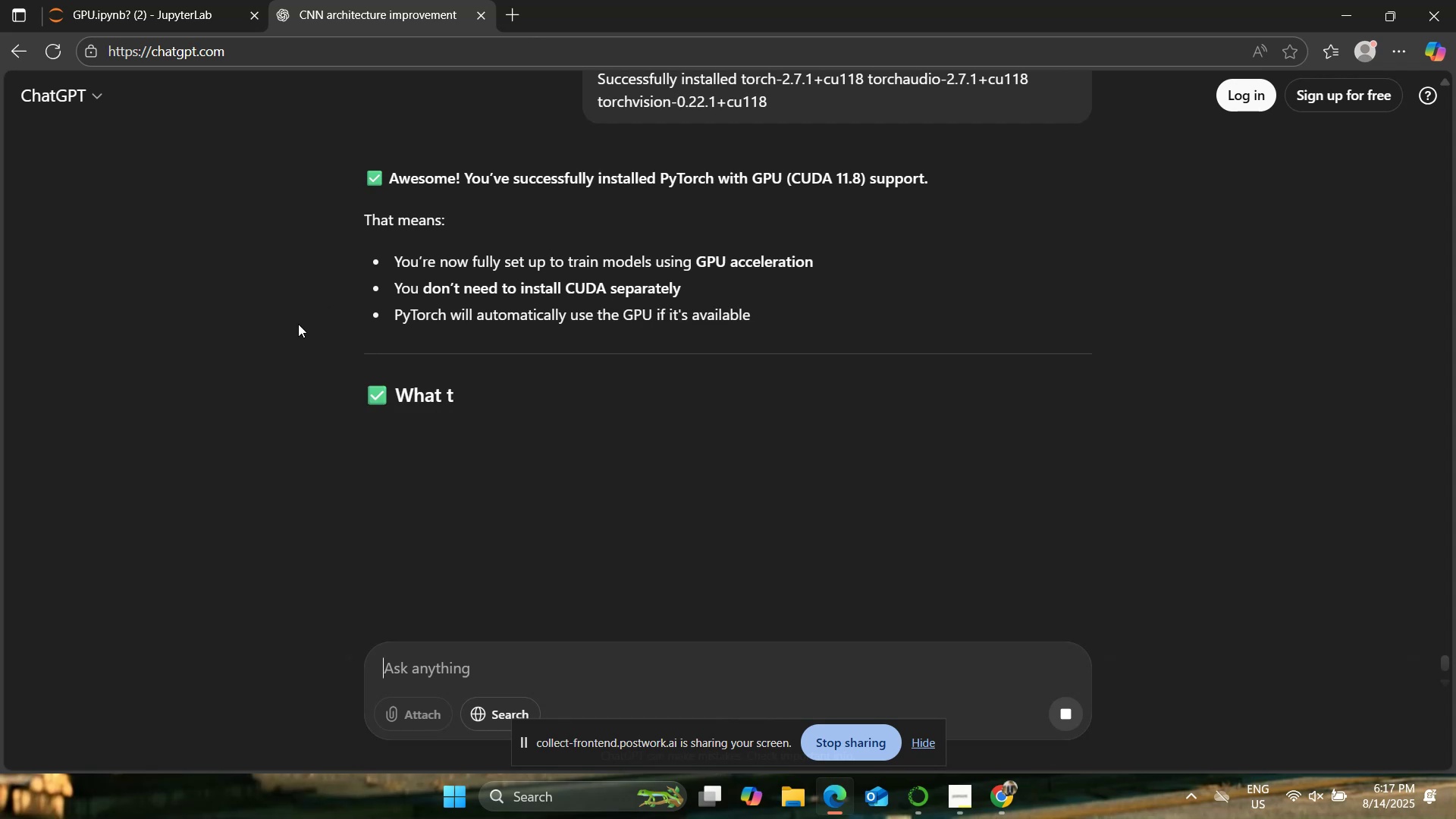 
wait(16.08)
 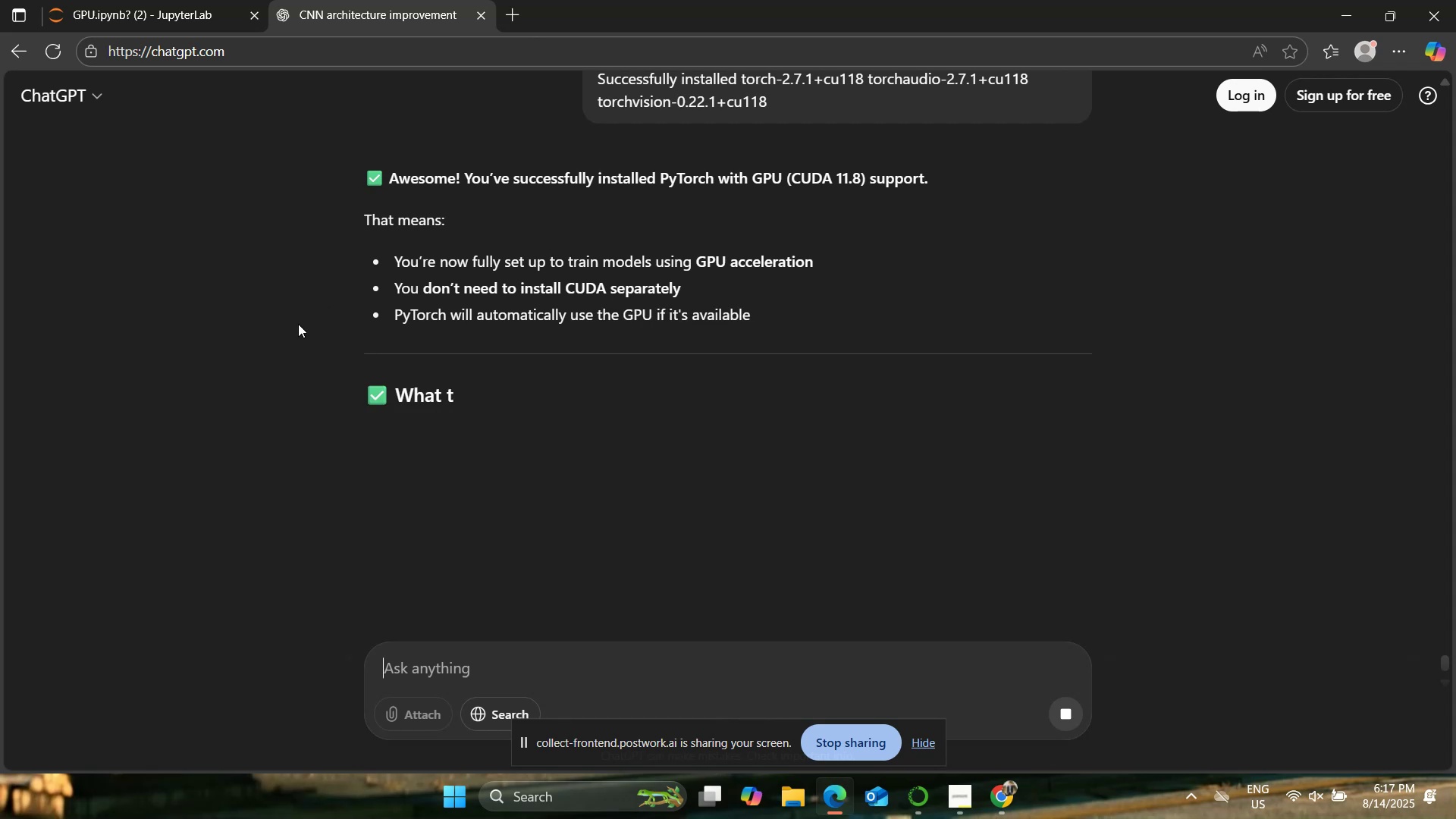 
scroll: coordinate [855, 391], scroll_direction: down, amount: 3.0
 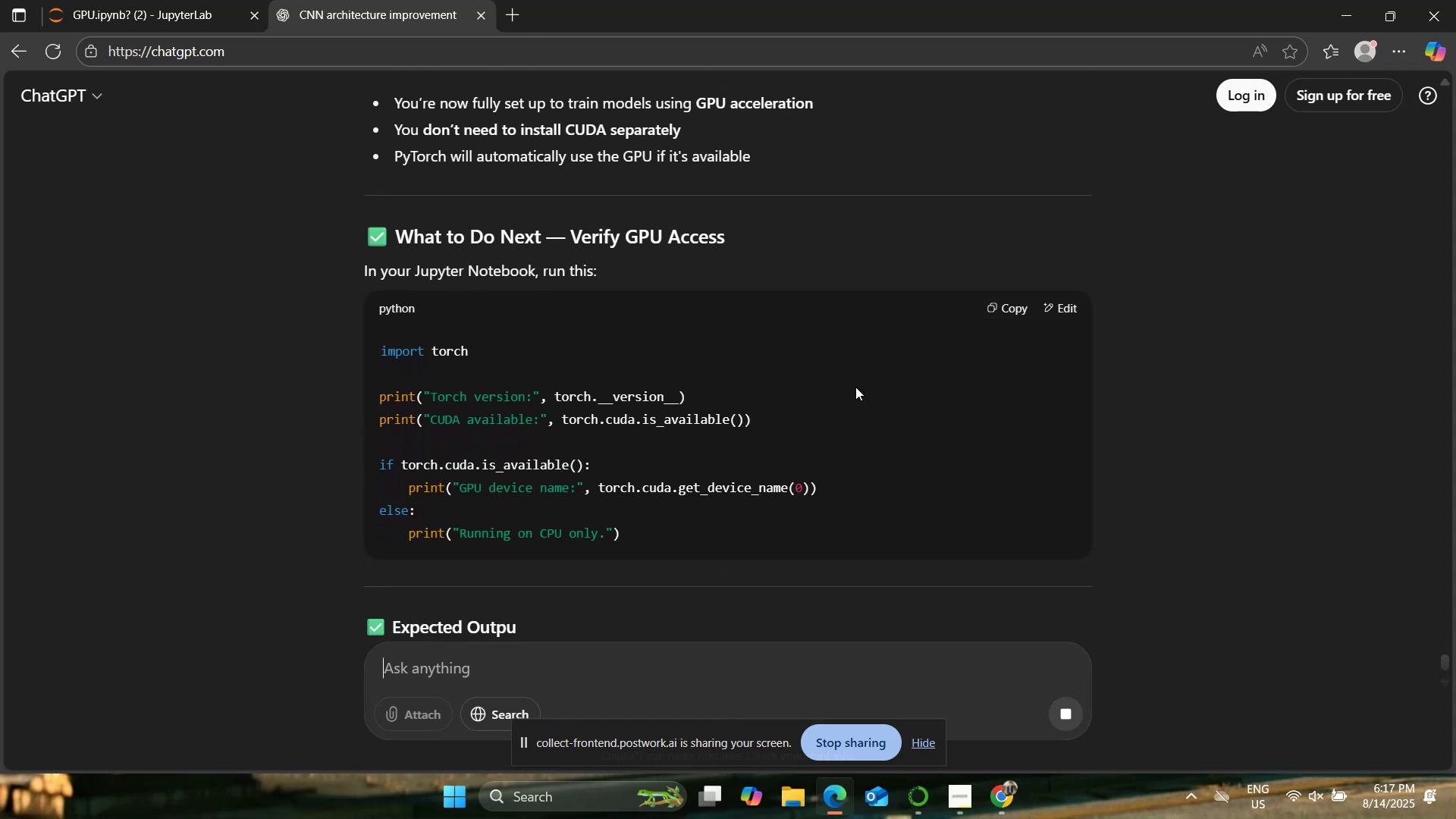 
left_click([1009, 310])
 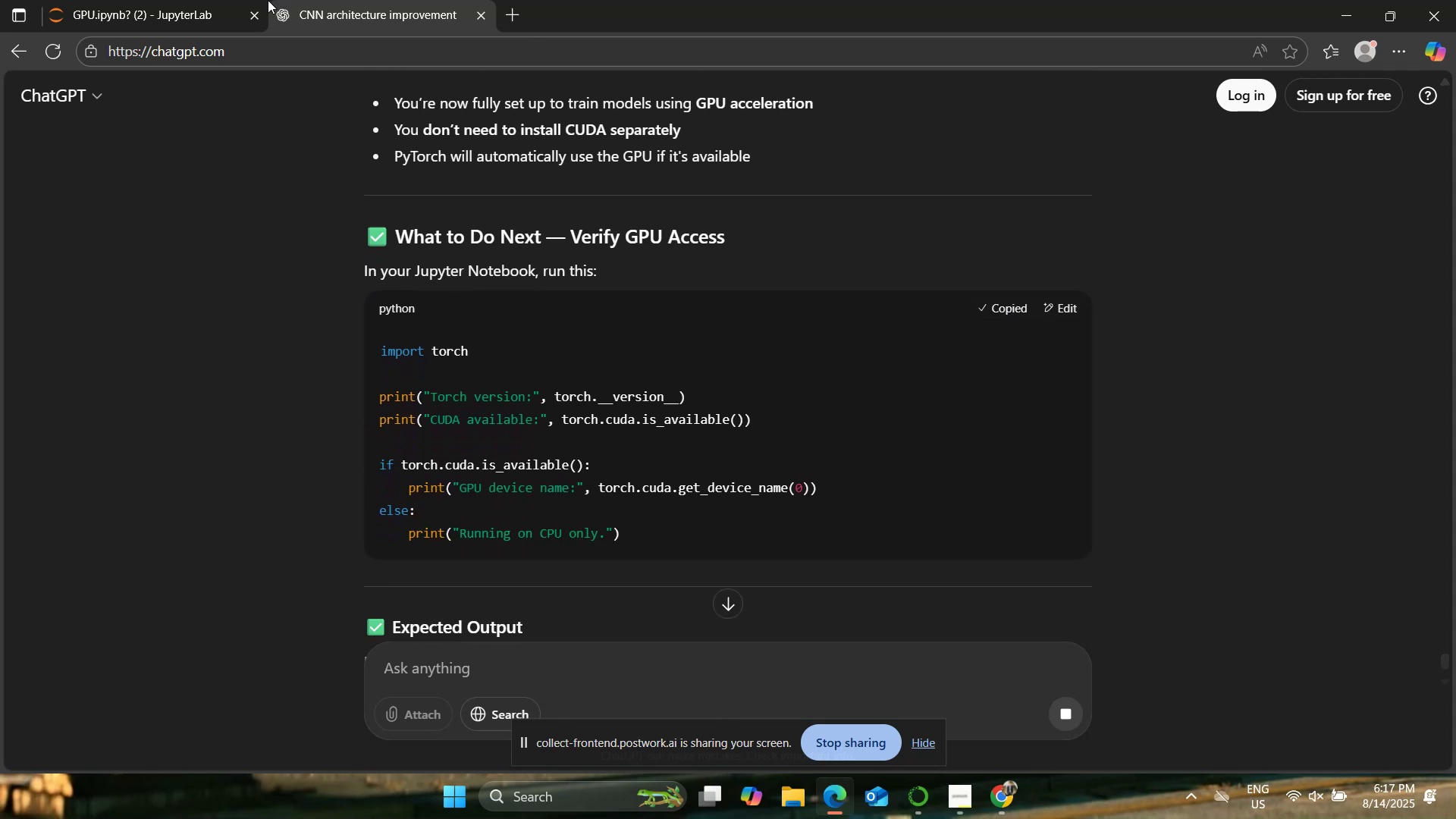 
left_click([192, 0])
 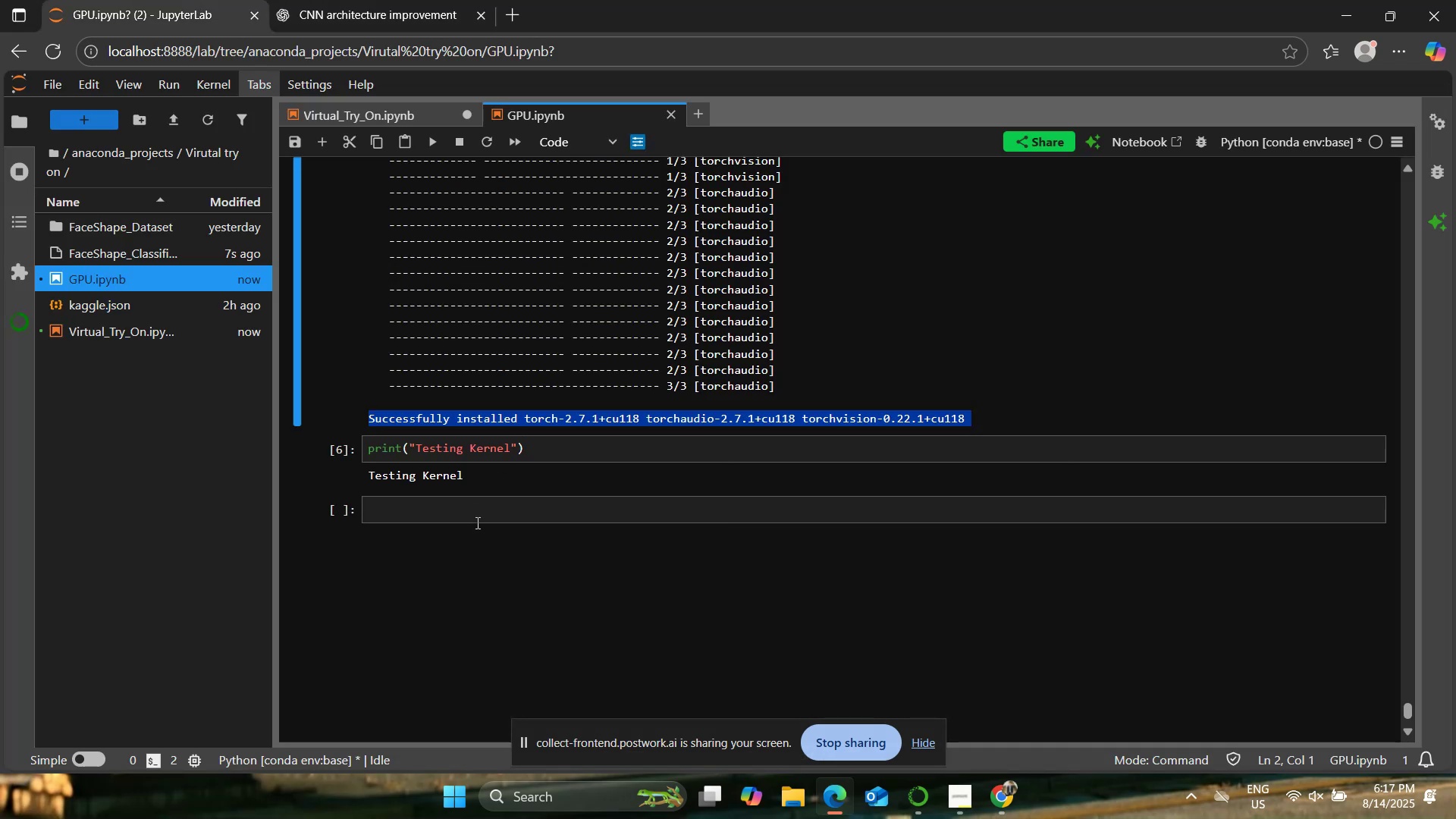 
left_click([469, 507])
 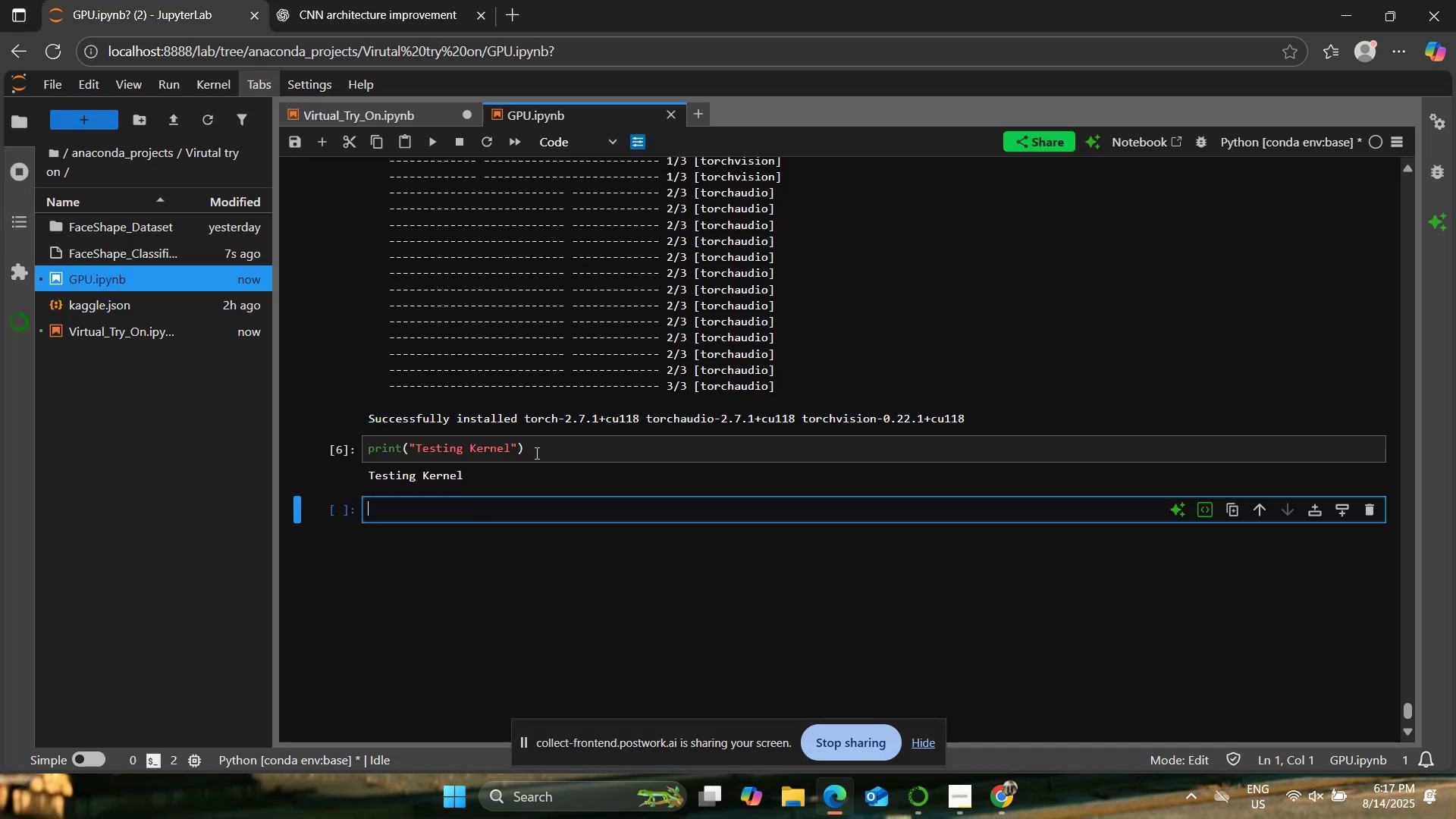 
key(Control+ControlLeft)
 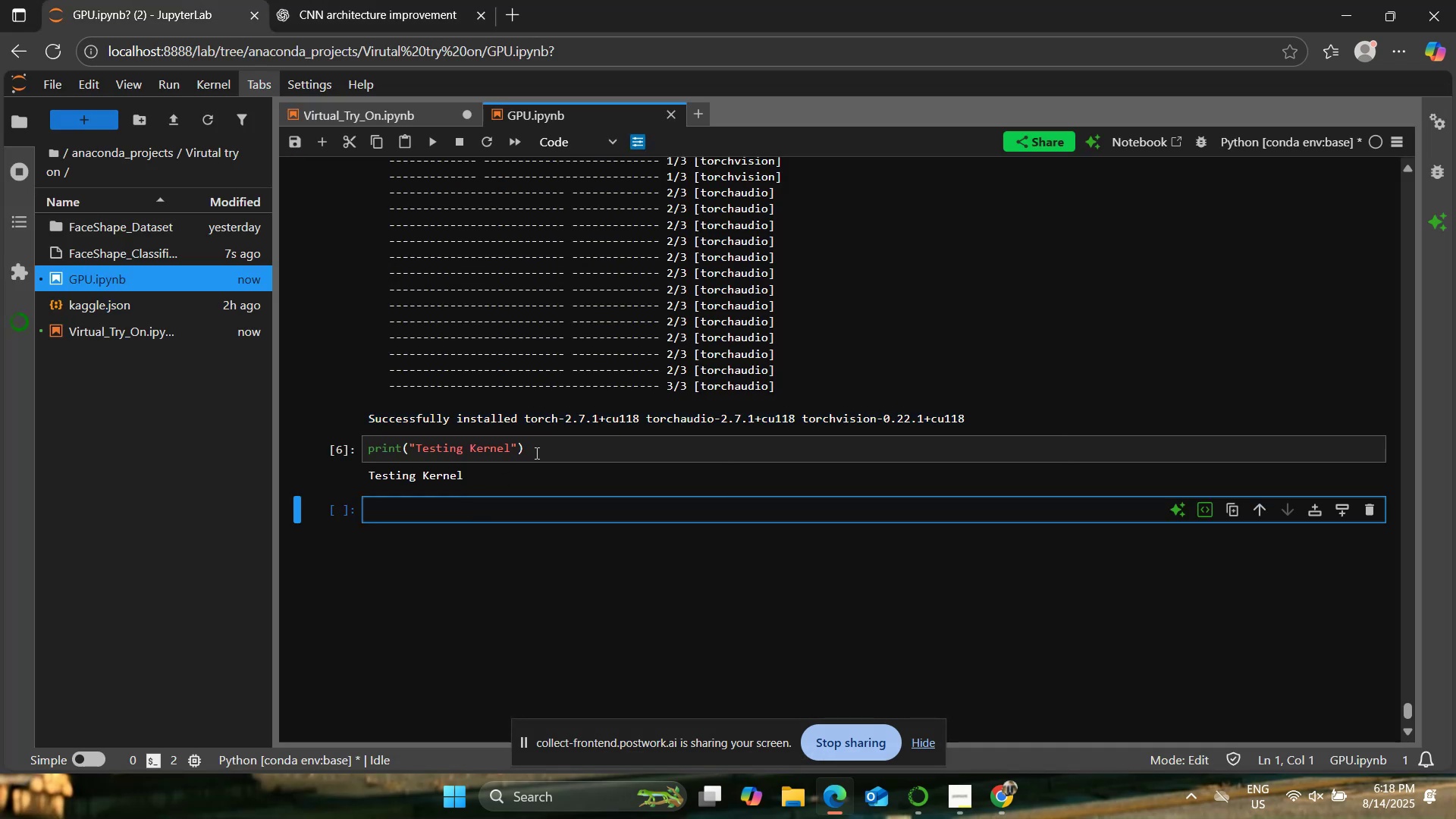 
left_click([535, 453])
 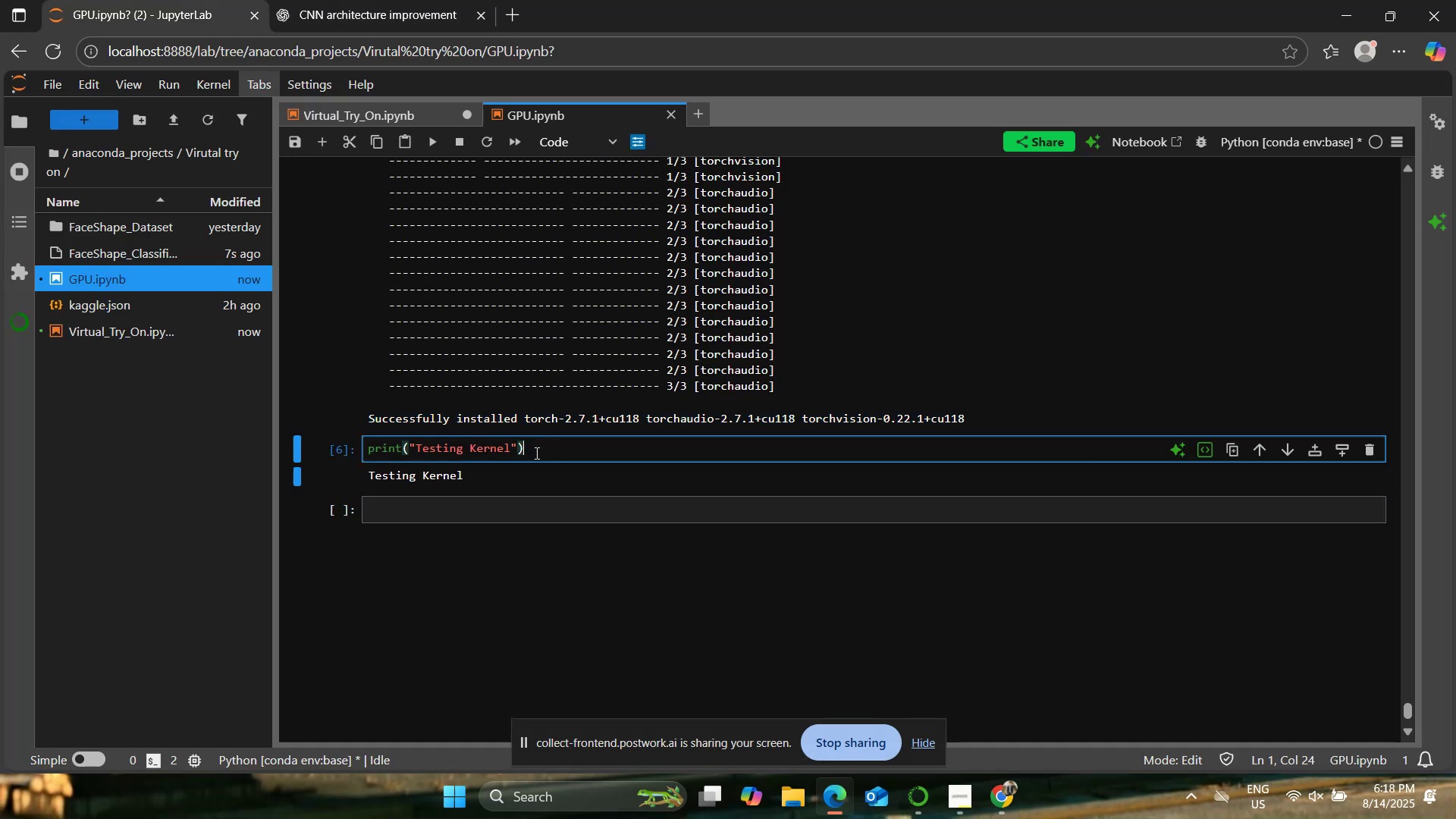 
key(Control+A)
 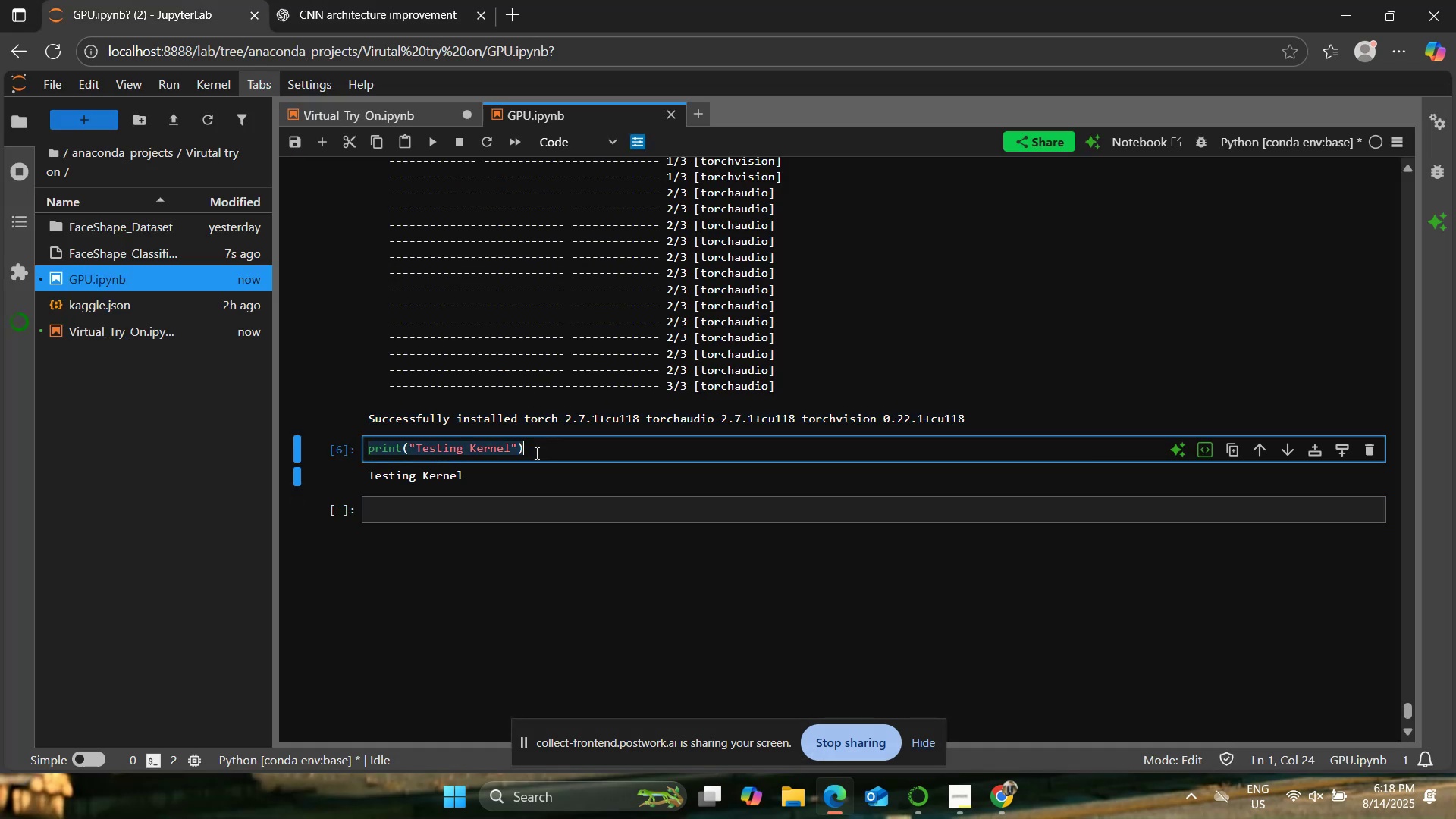 
key(Control+V)
 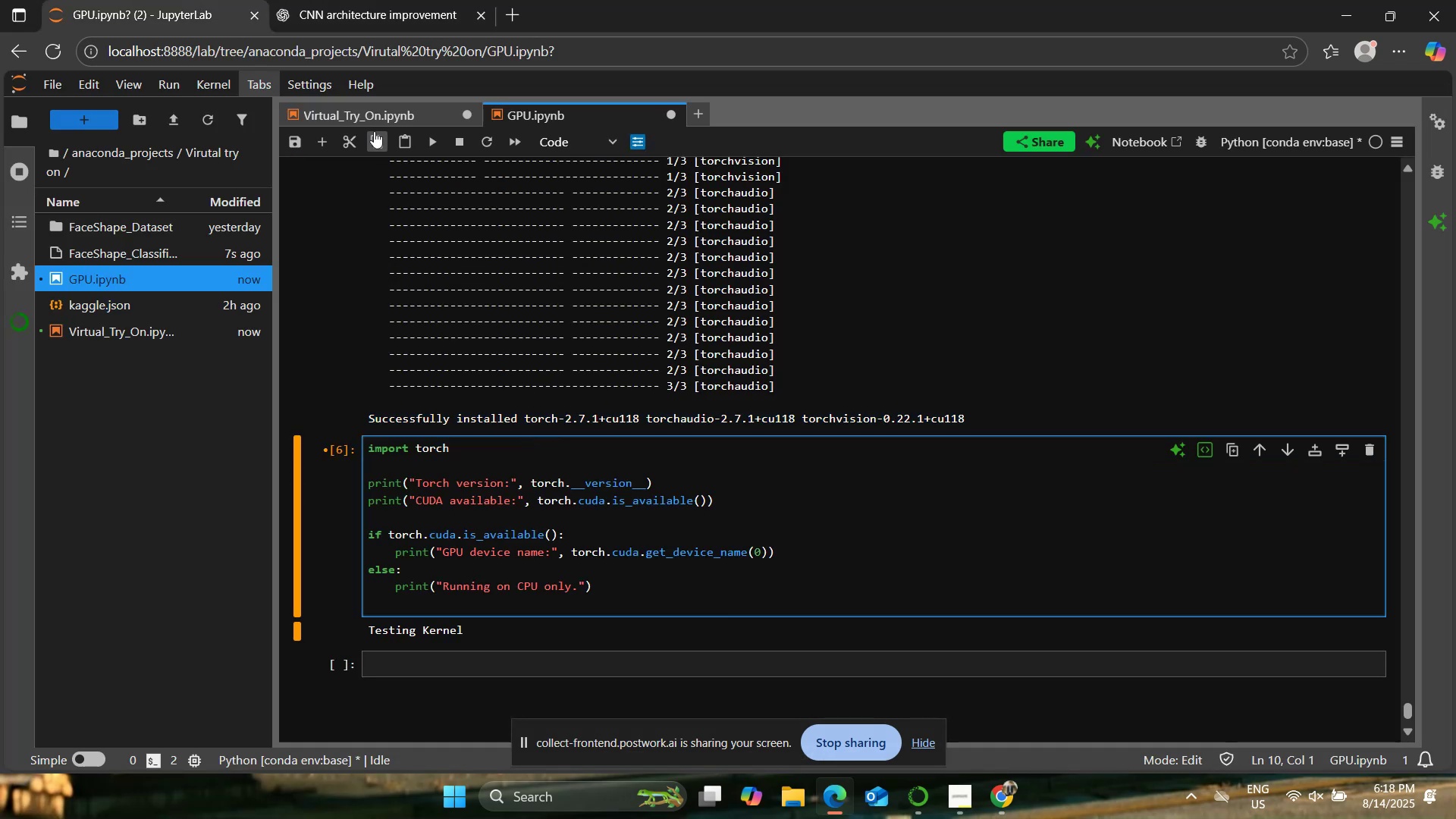 
left_click([428, 143])
 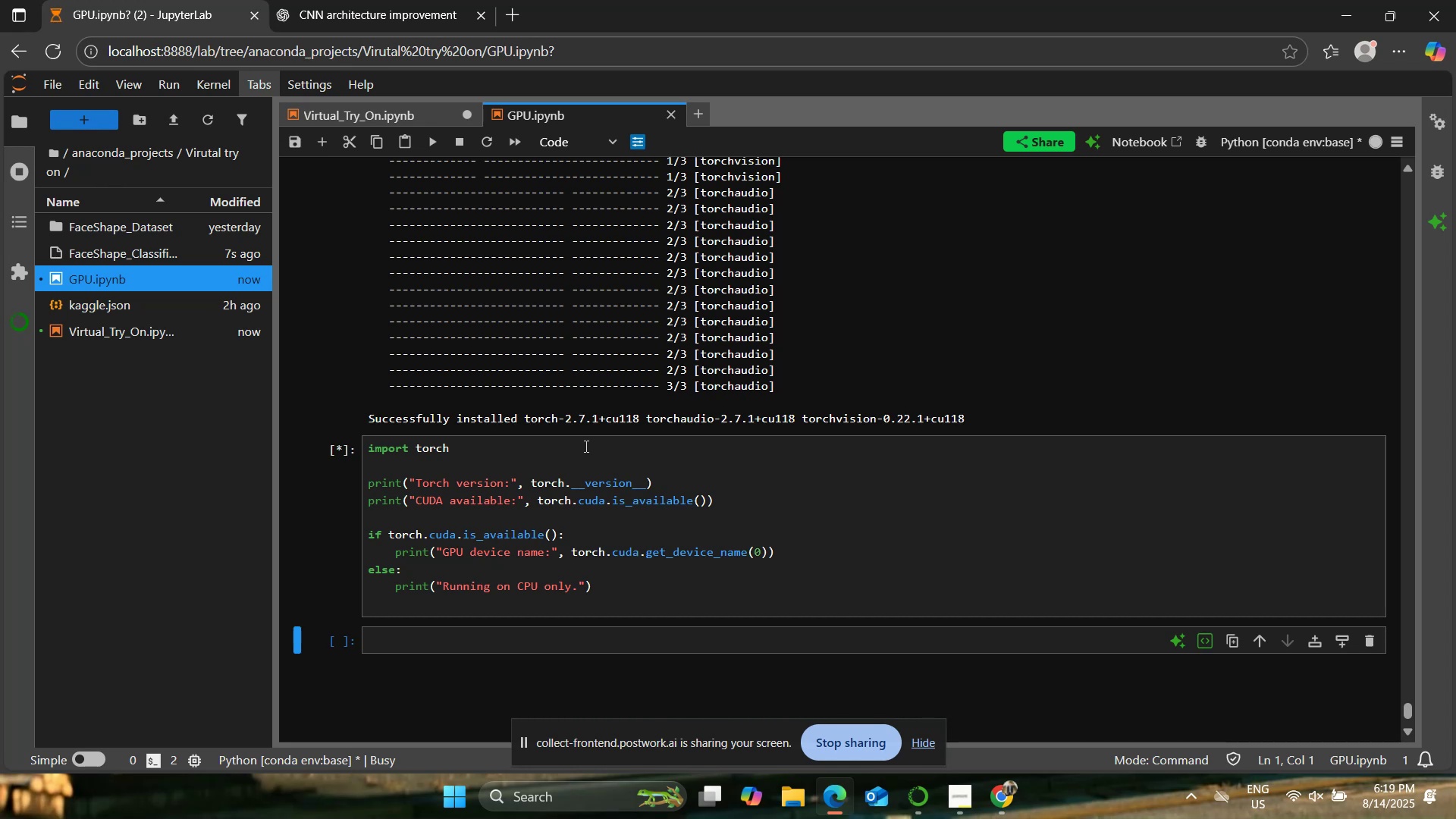 
wait(64.73)
 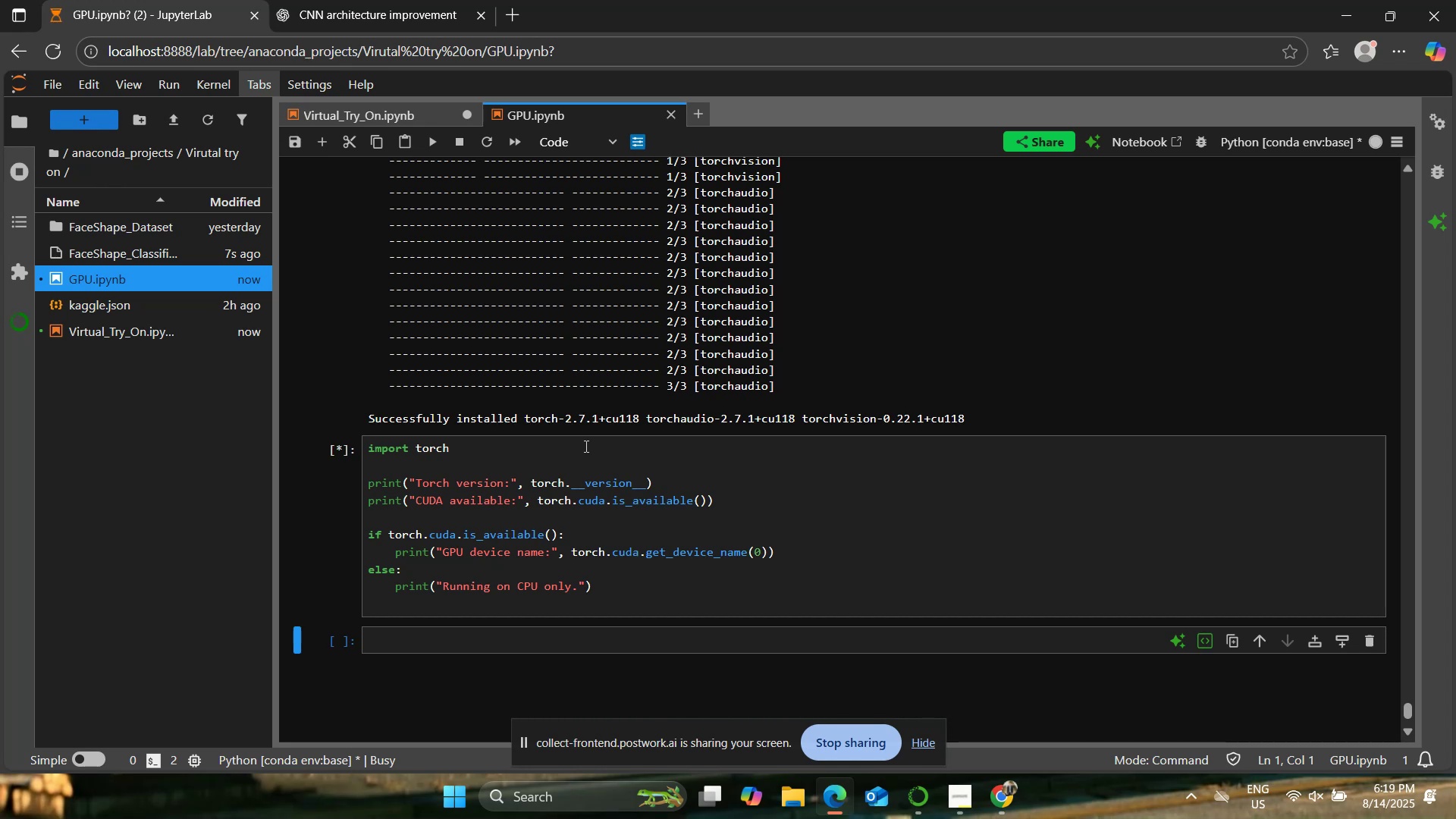 
scroll: coordinate [583, 446], scroll_direction: up, amount: 1.0
 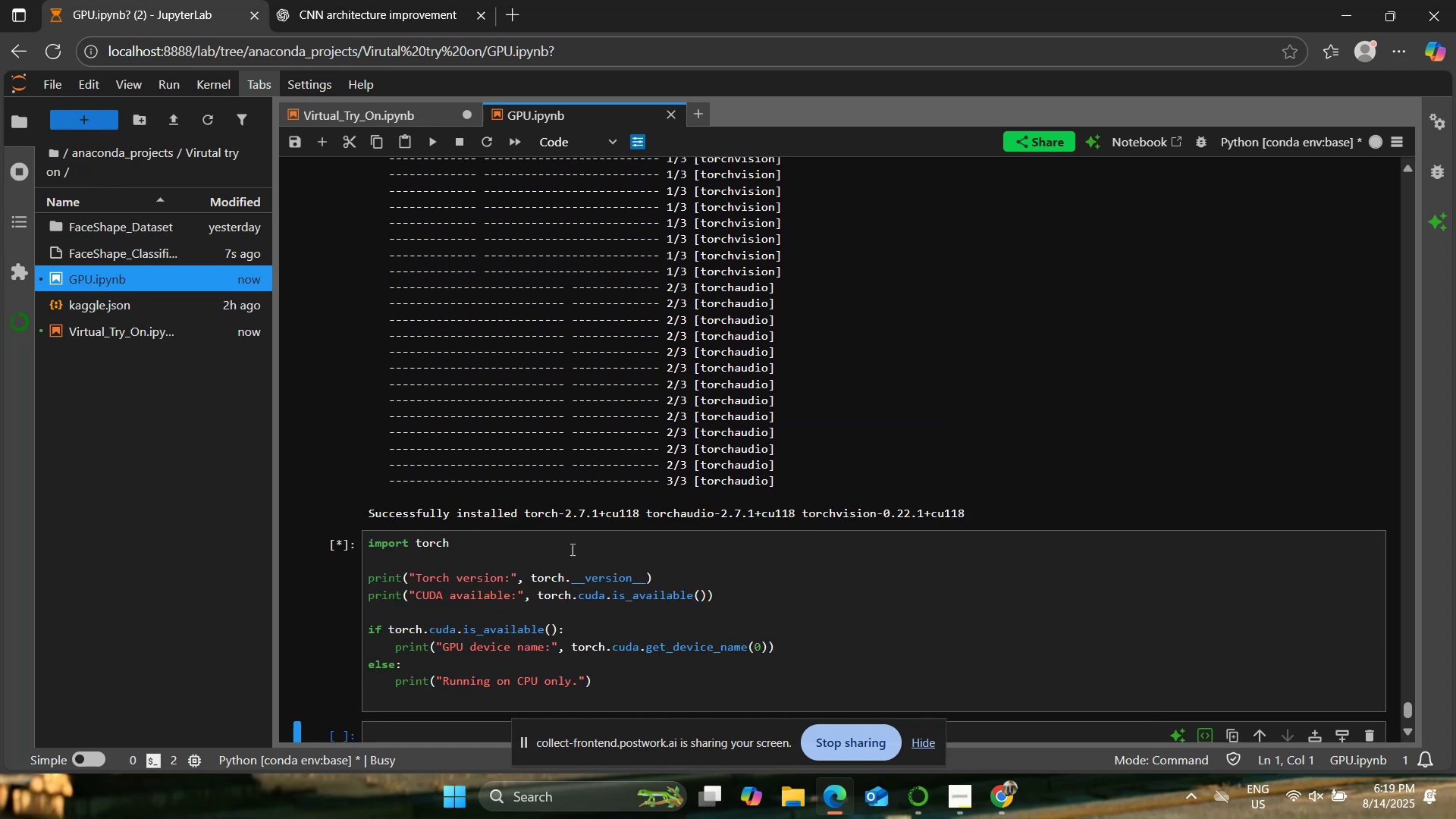 
scroll: coordinate [570, 548], scroll_direction: down, amount: 2.0
 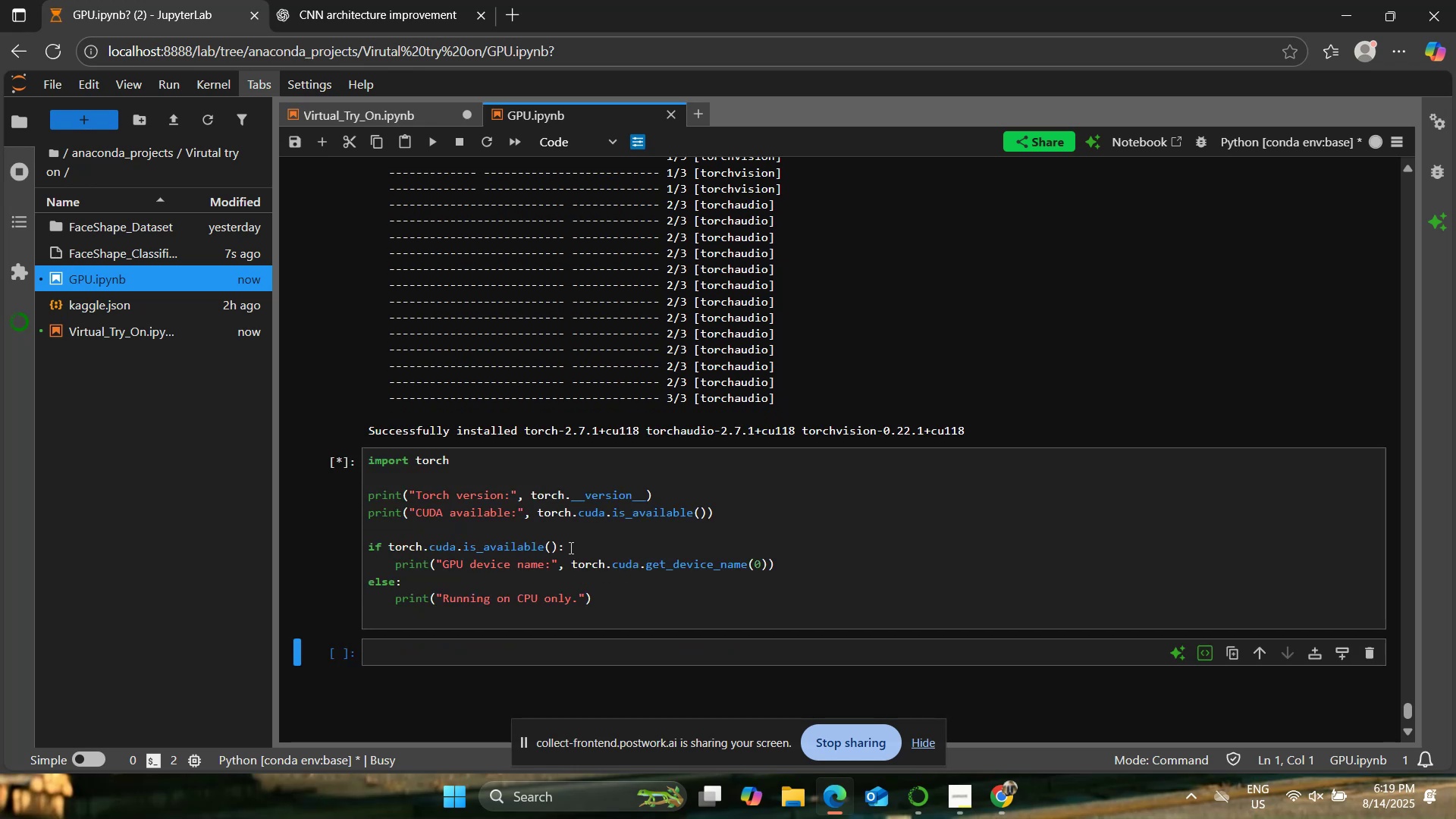 
left_click([573, 431])
 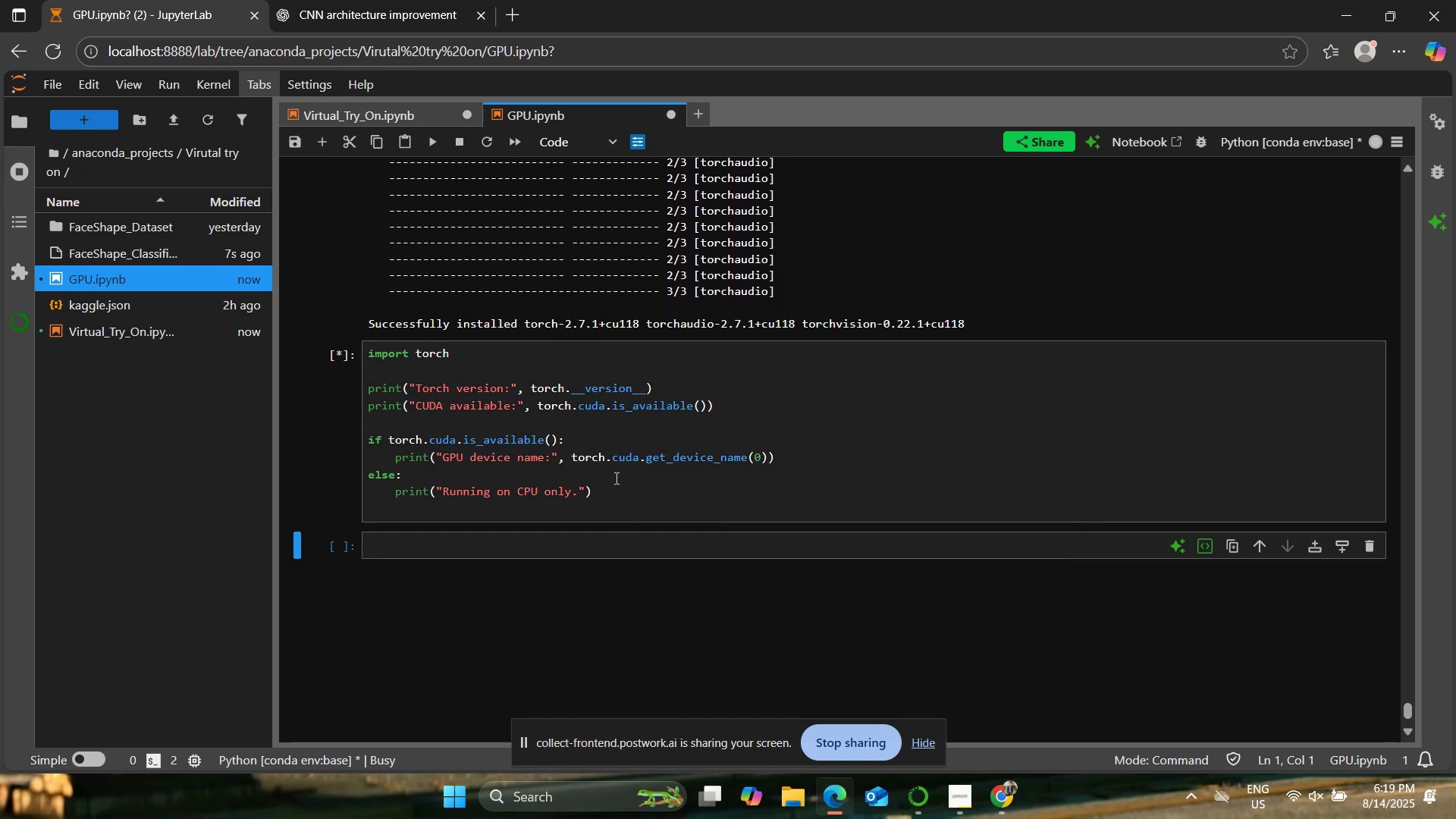 
wait(12.03)
 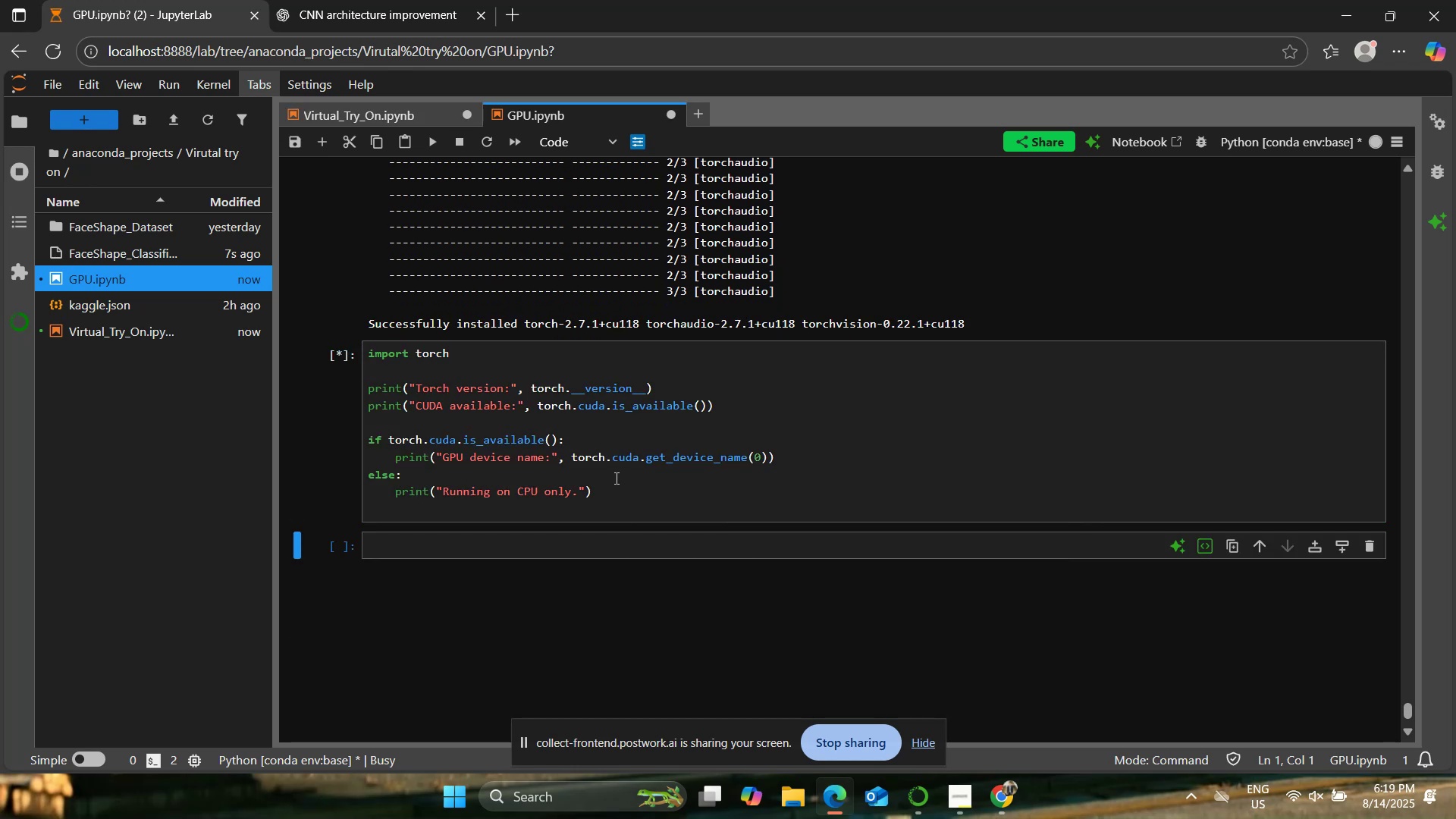 
left_click([397, 111])
 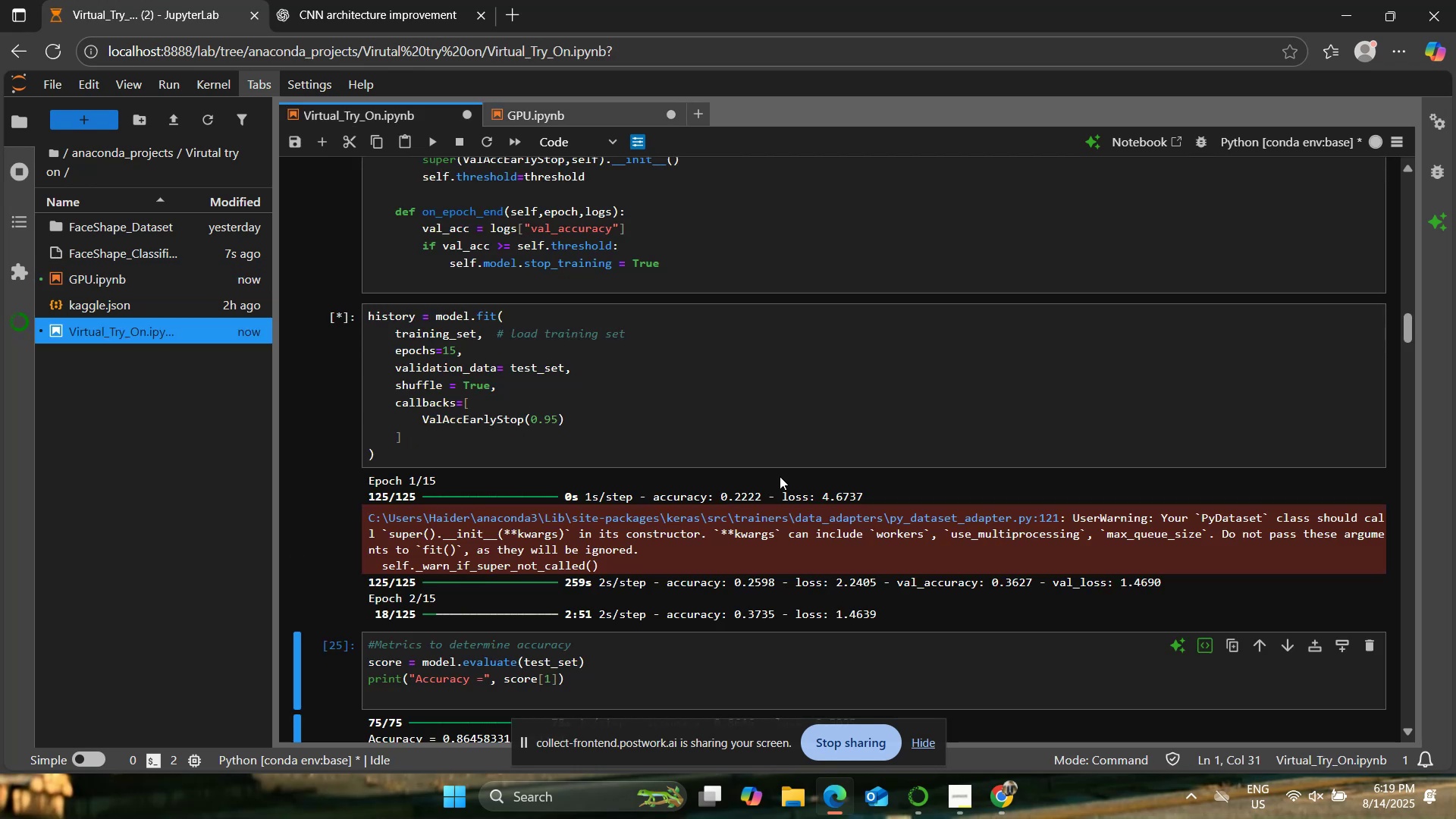 
scroll: coordinate [766, 504], scroll_direction: down, amount: 1.0
 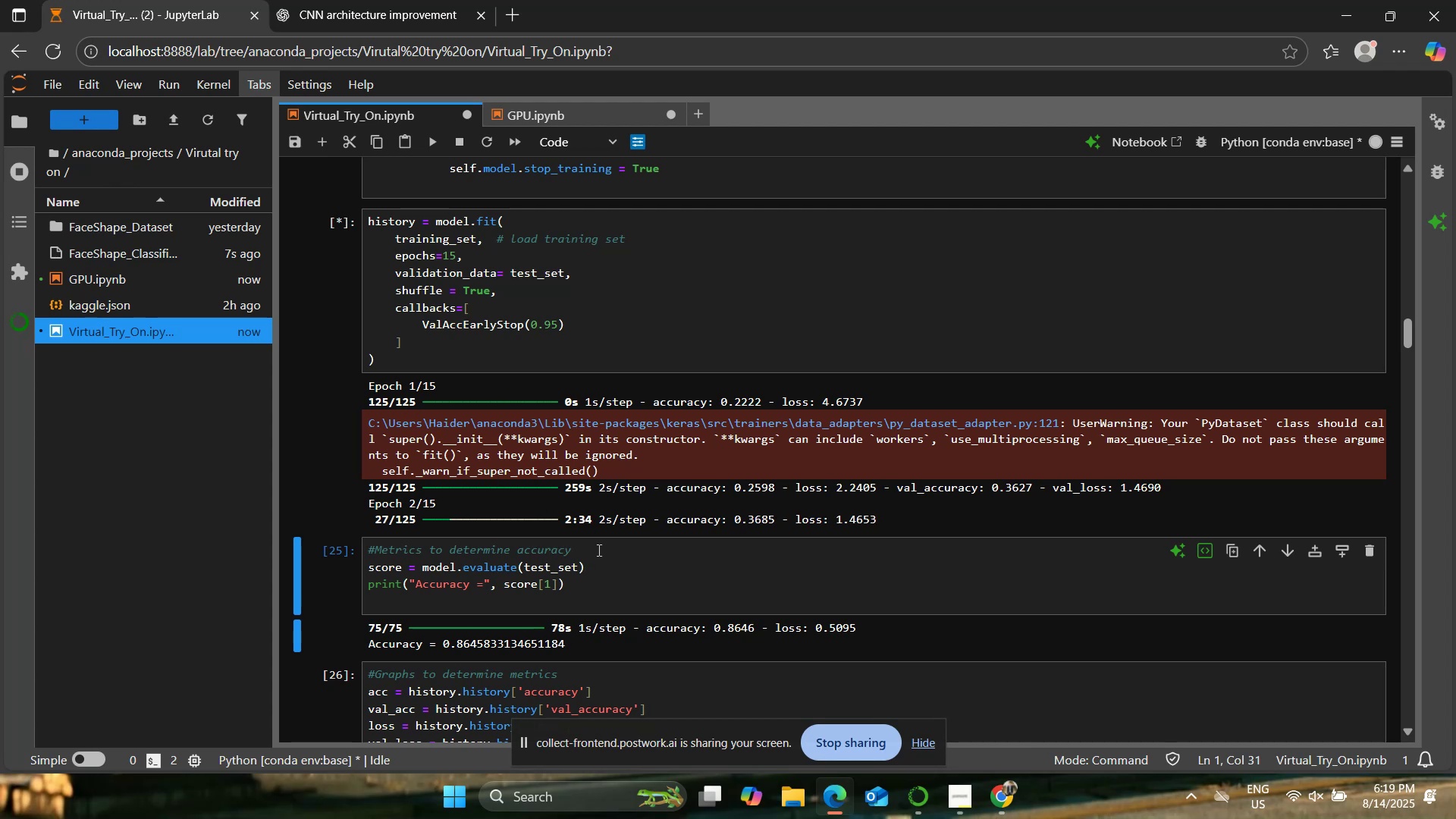 
wait(18.58)
 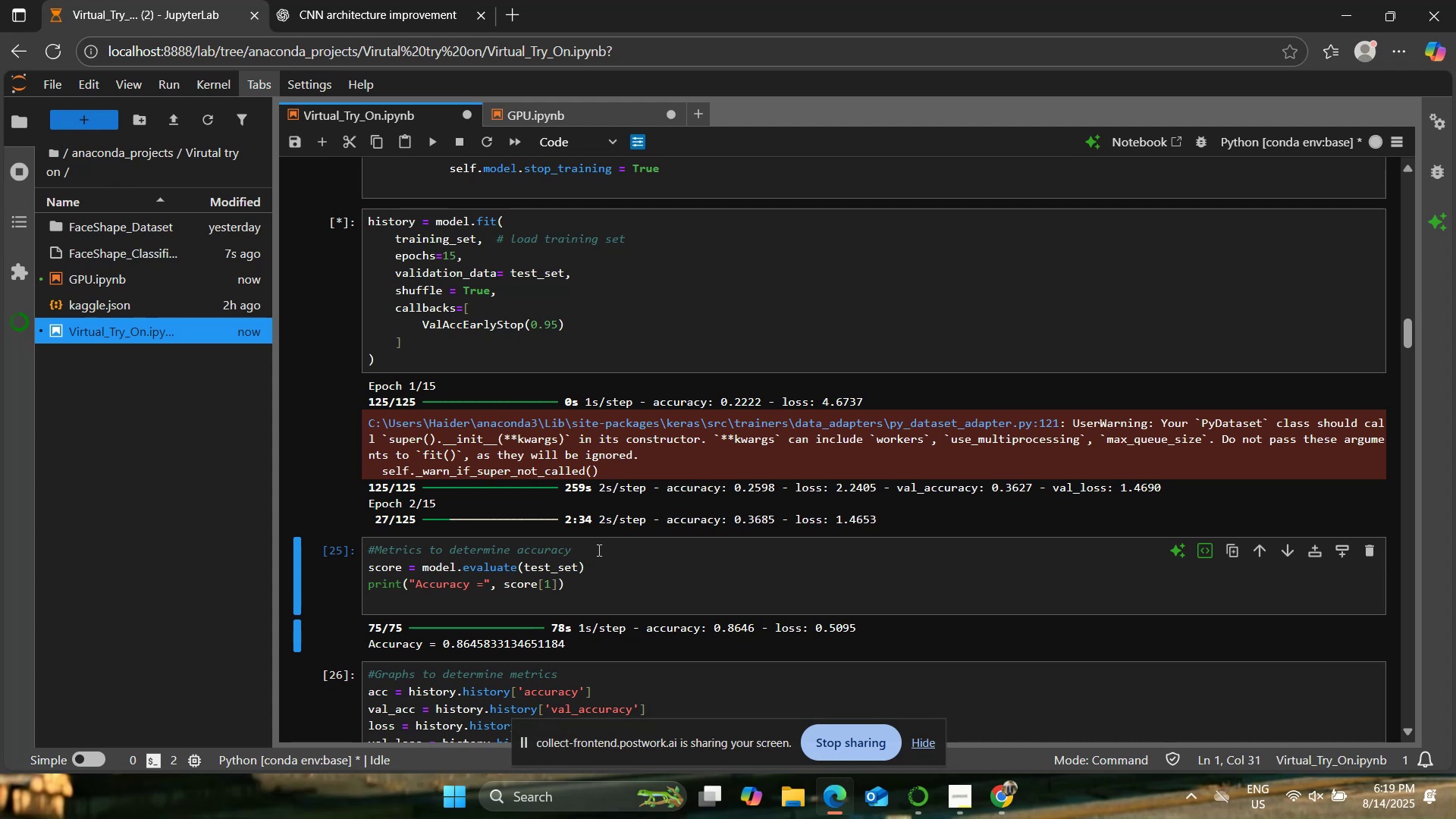 
left_click([334, 0])
 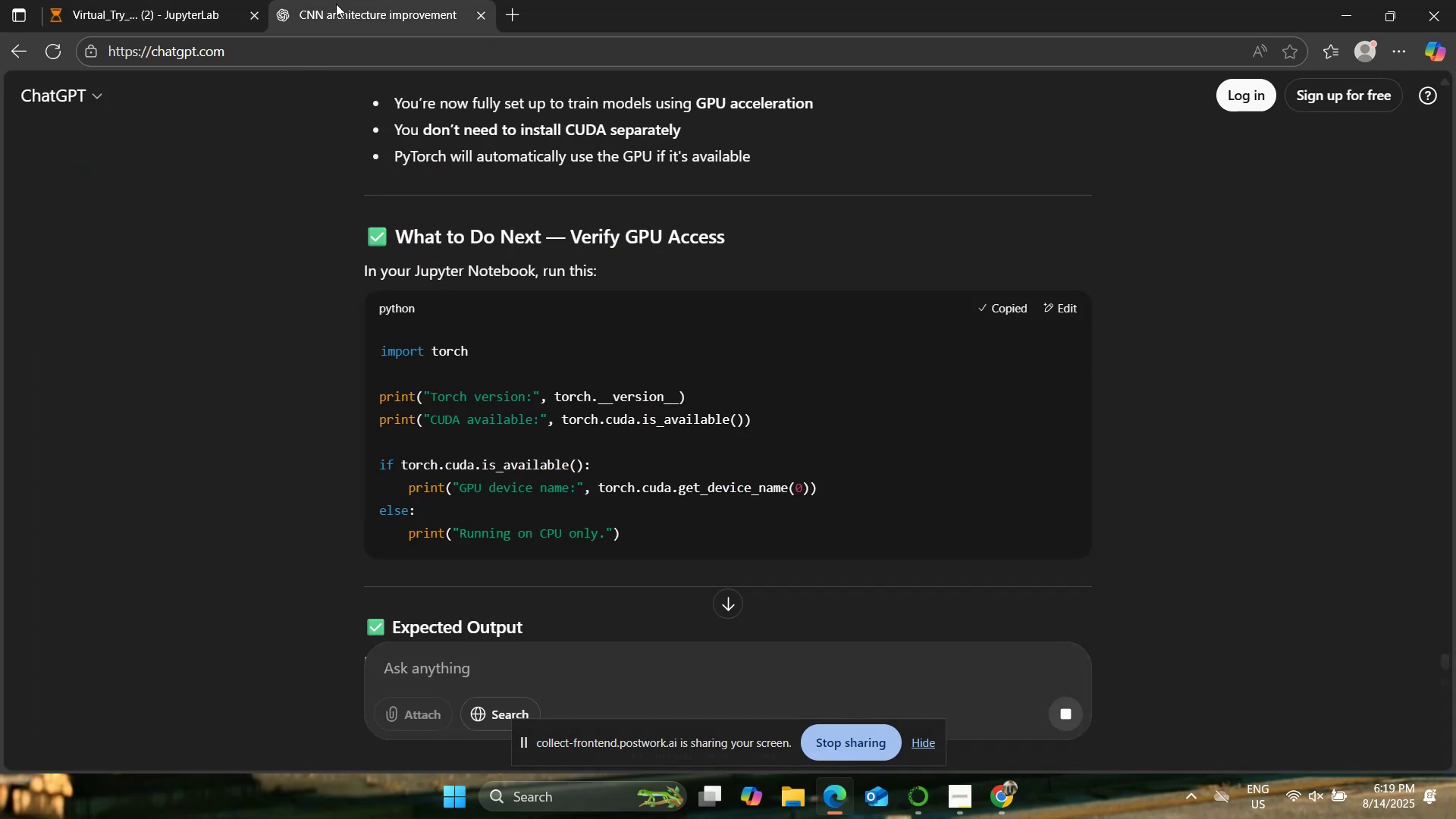 
scroll: coordinate [298, 306], scroll_direction: down, amount: 3.0
 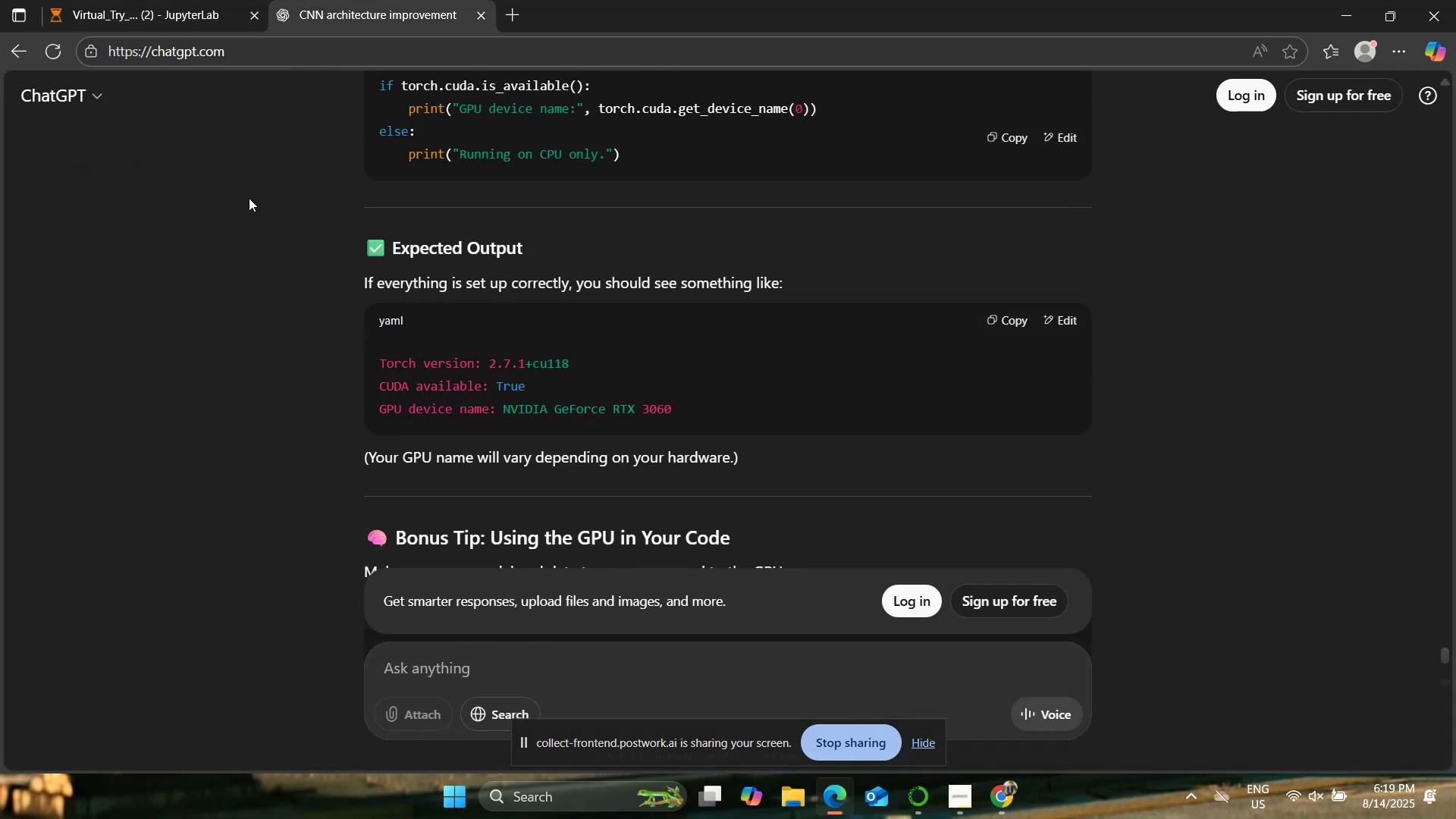 
left_click([152, 0])
 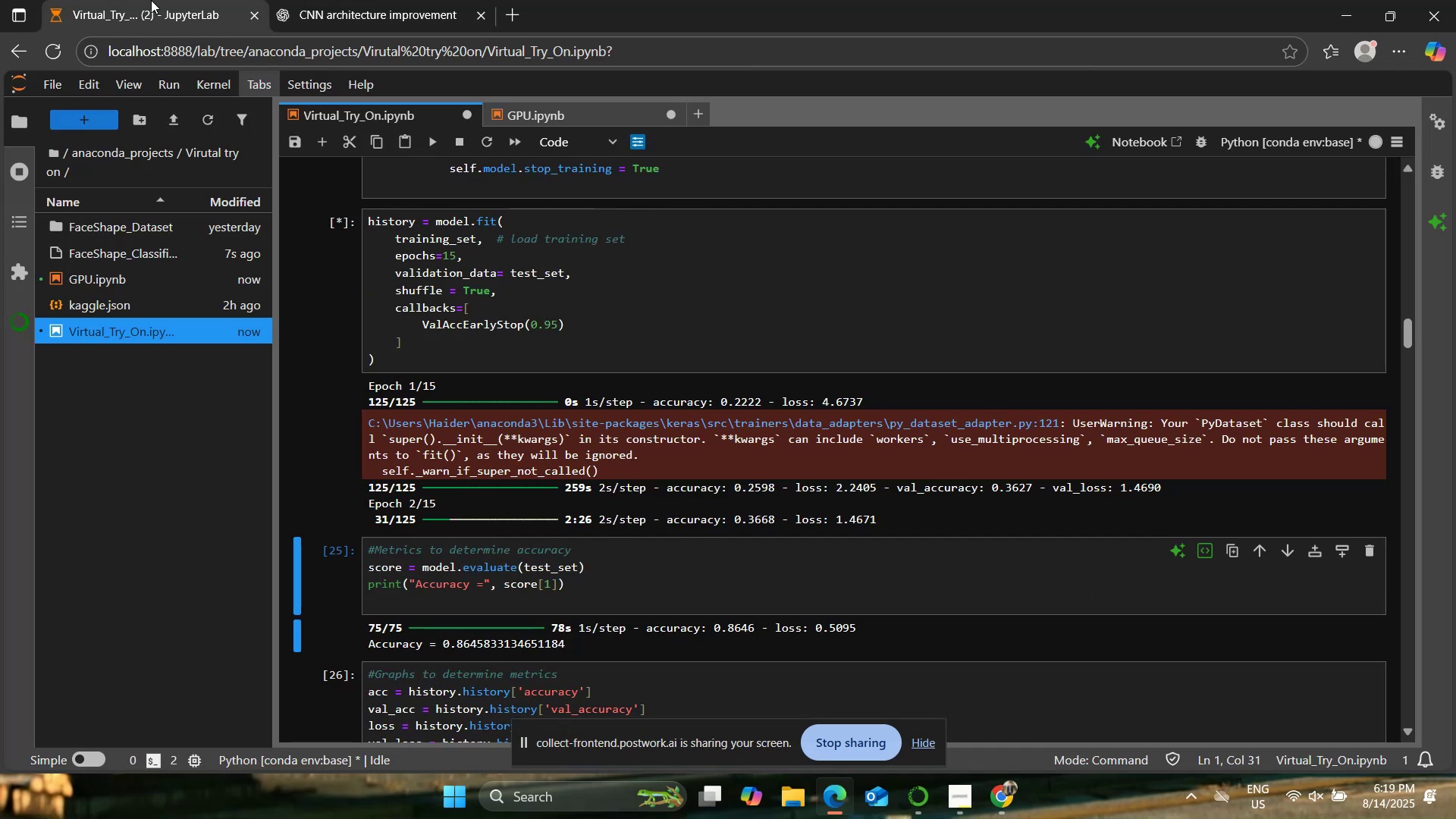 
left_click([551, 110])
 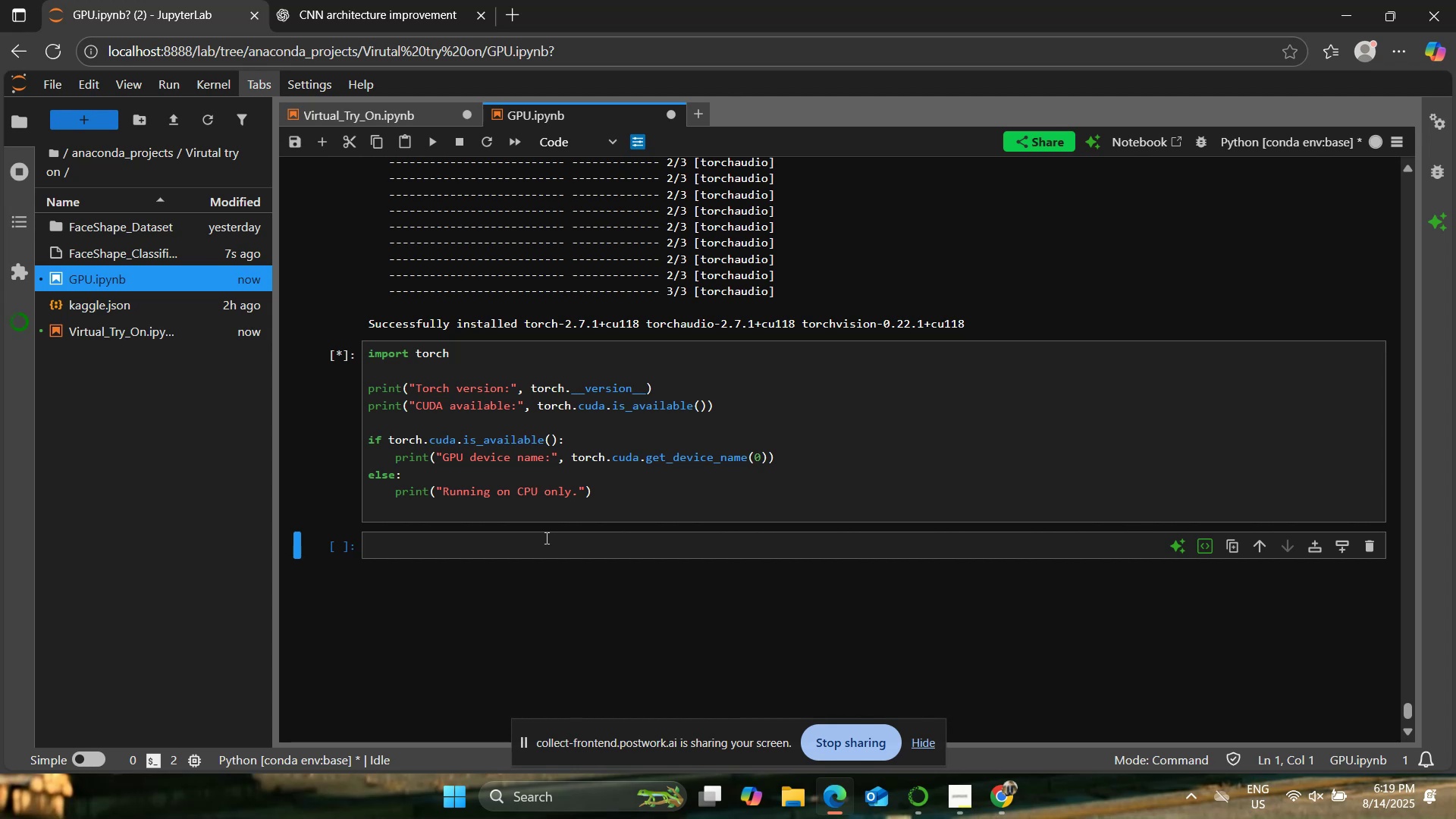 
wait(6.47)
 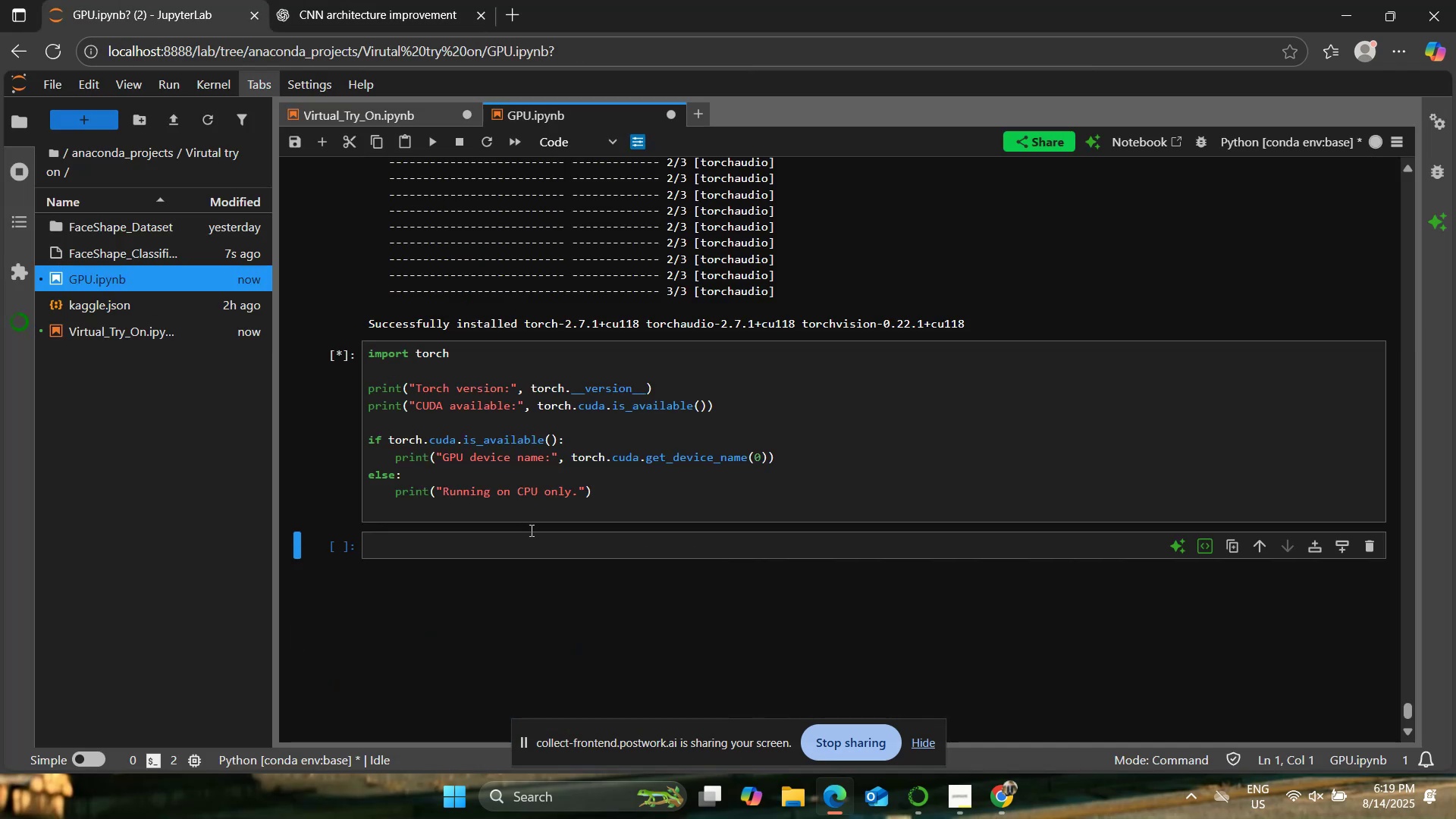 
left_click([555, 453])
 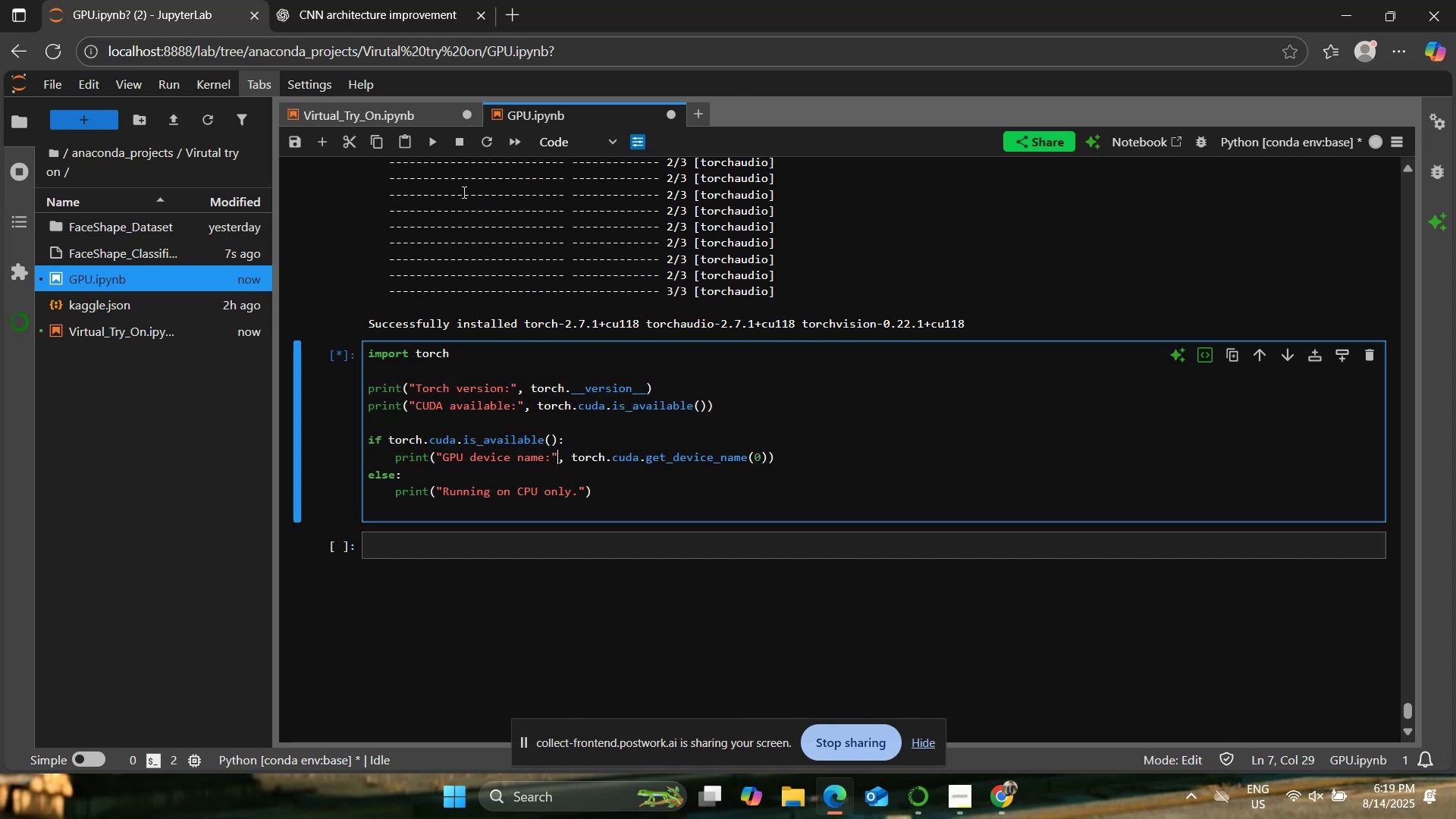 
left_click([457, 140])
 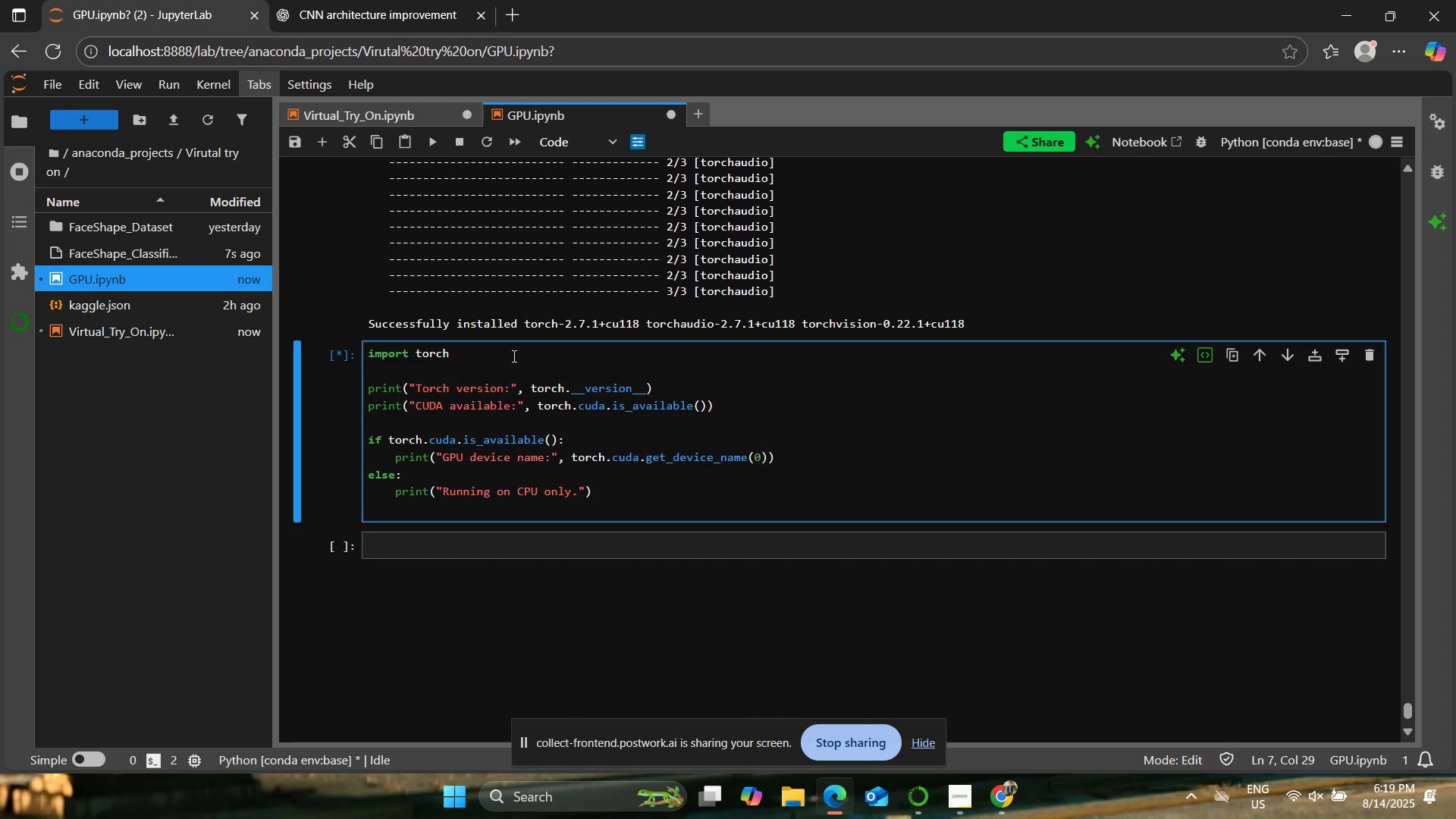 
left_click([369, 0])
 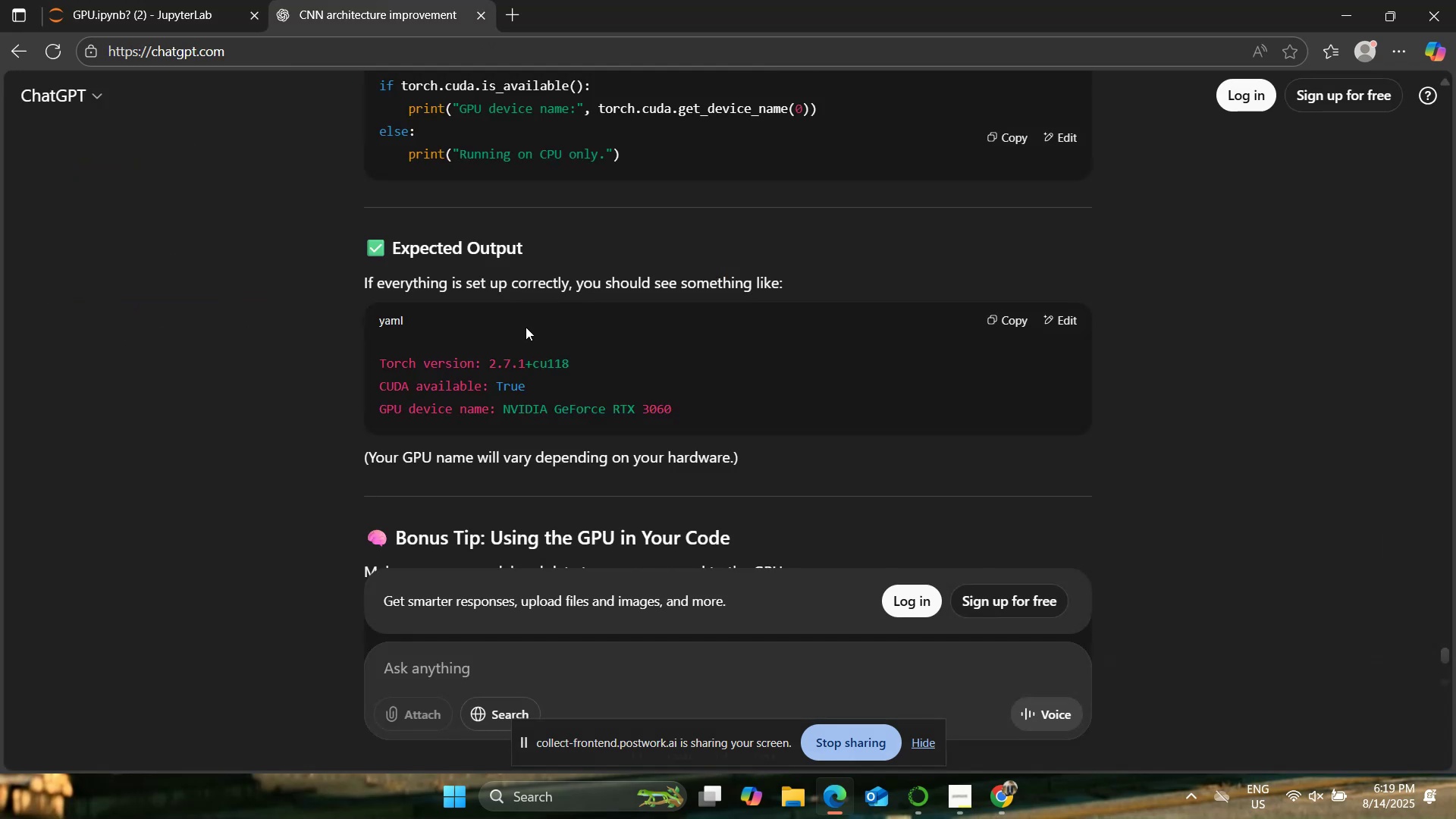 
scroll: coordinate [526, 327], scroll_direction: up, amount: 2.0
 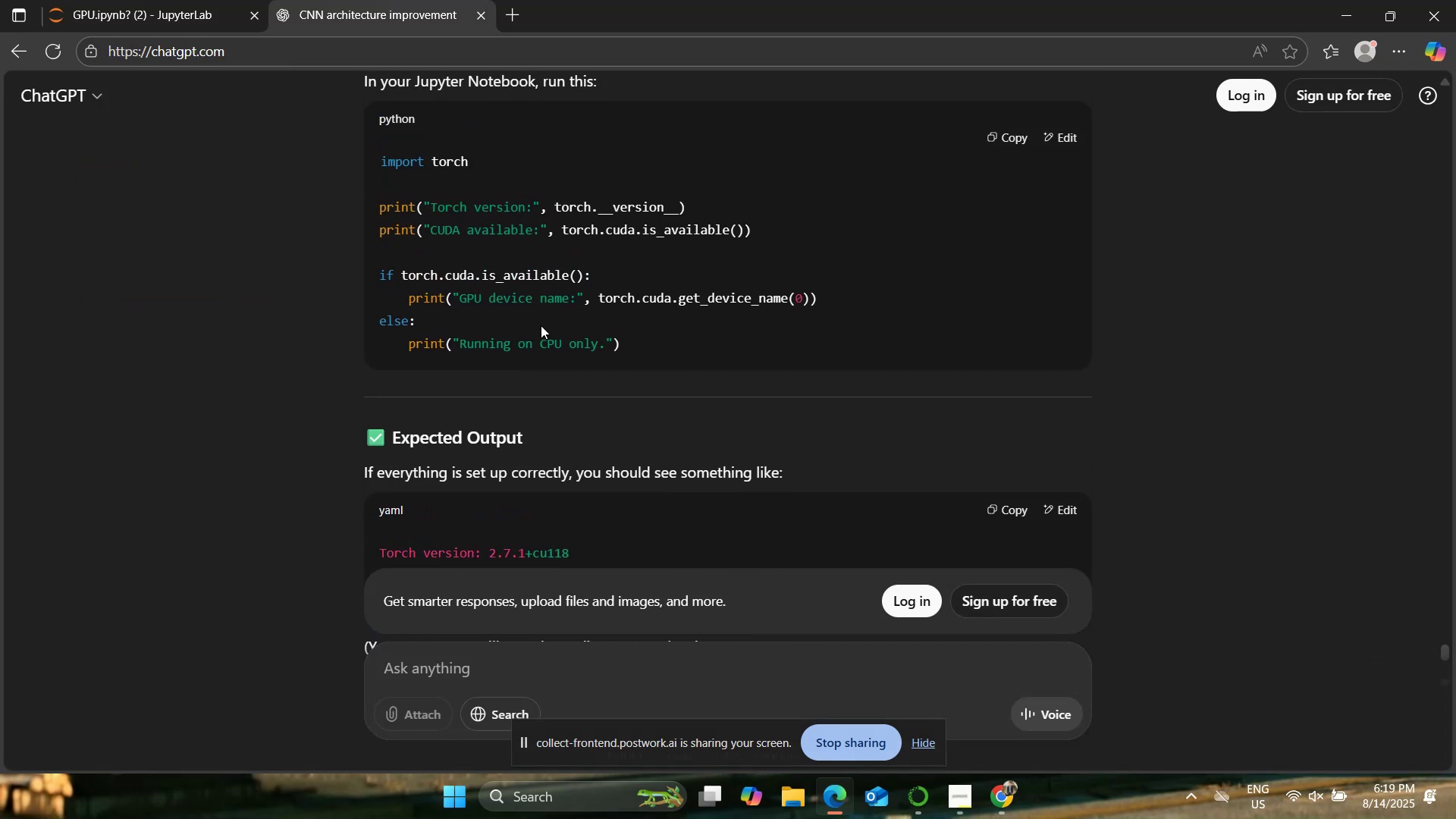 
left_click([990, 134])
 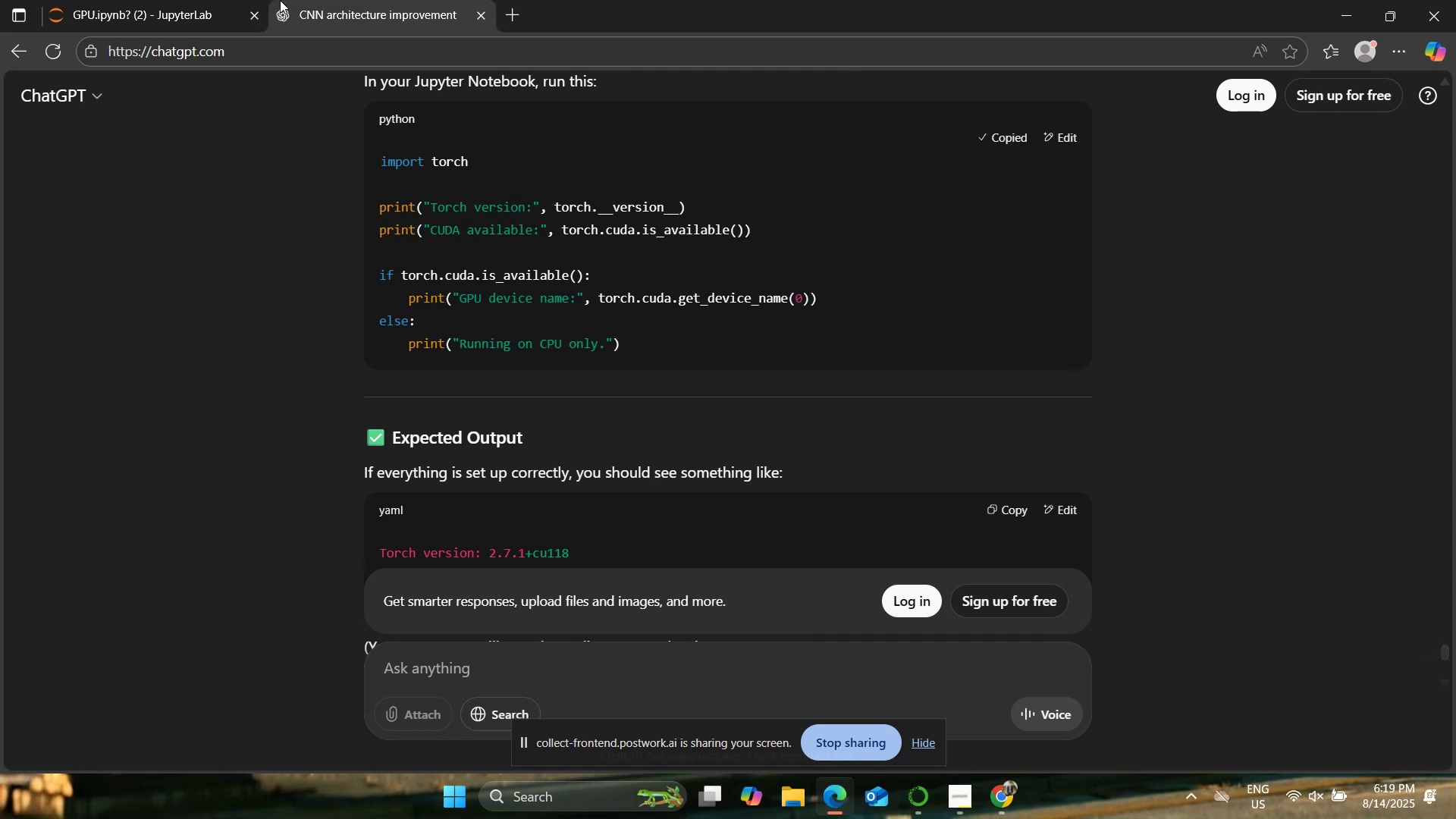 
left_click([153, 0])
 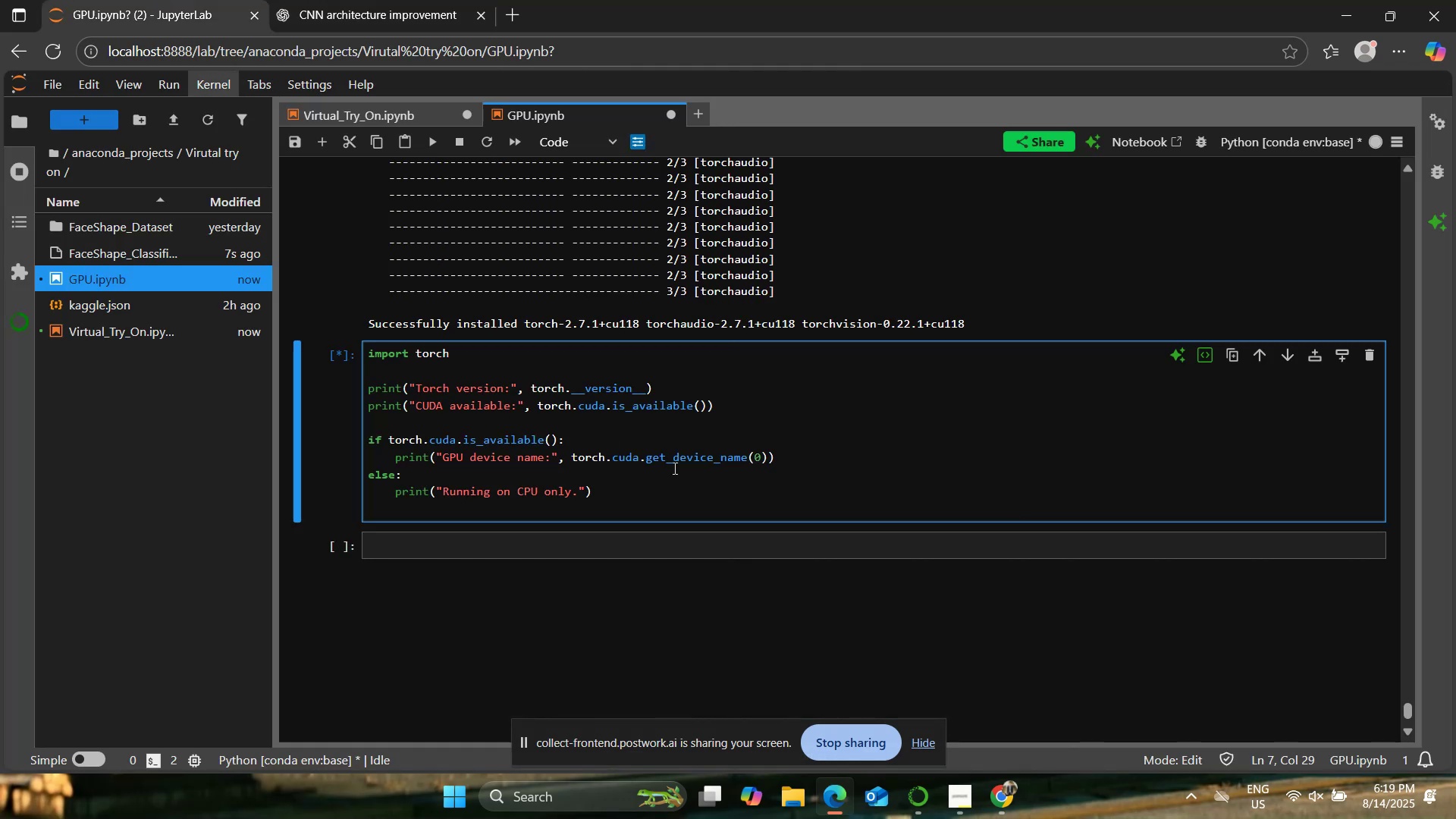 
left_click([651, 469])
 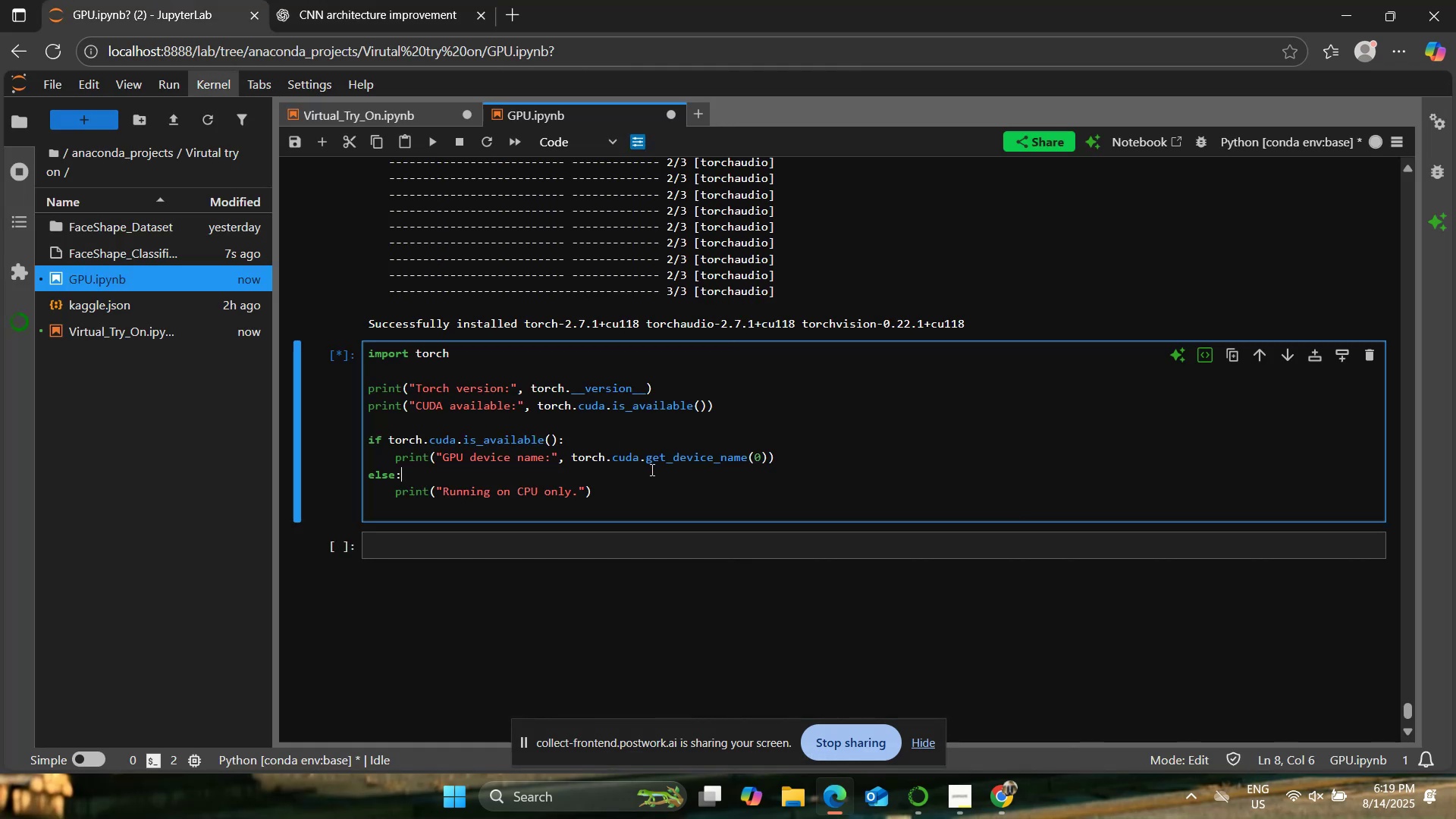 
key(Control+A)
 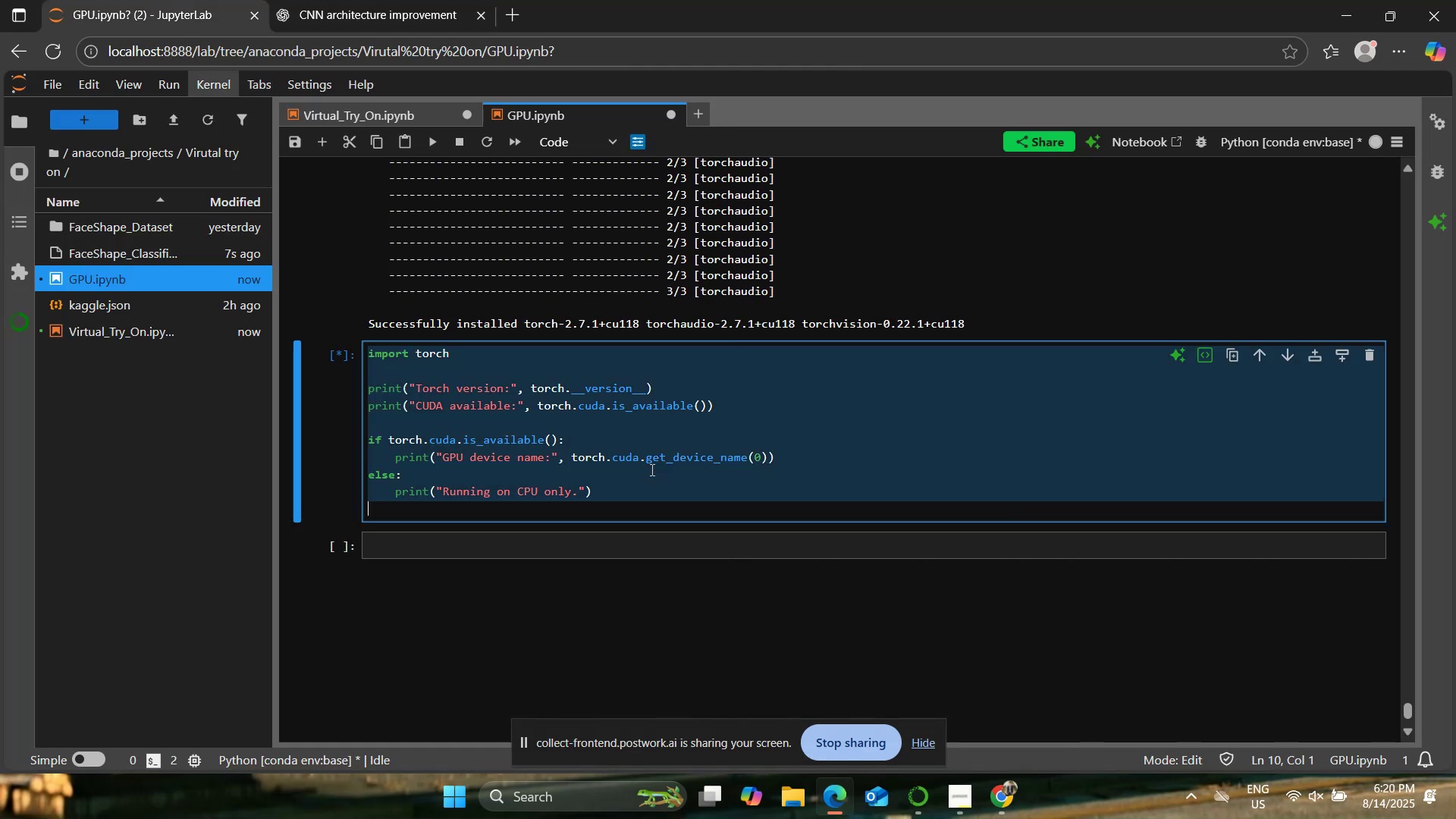 
key(Control+V)
 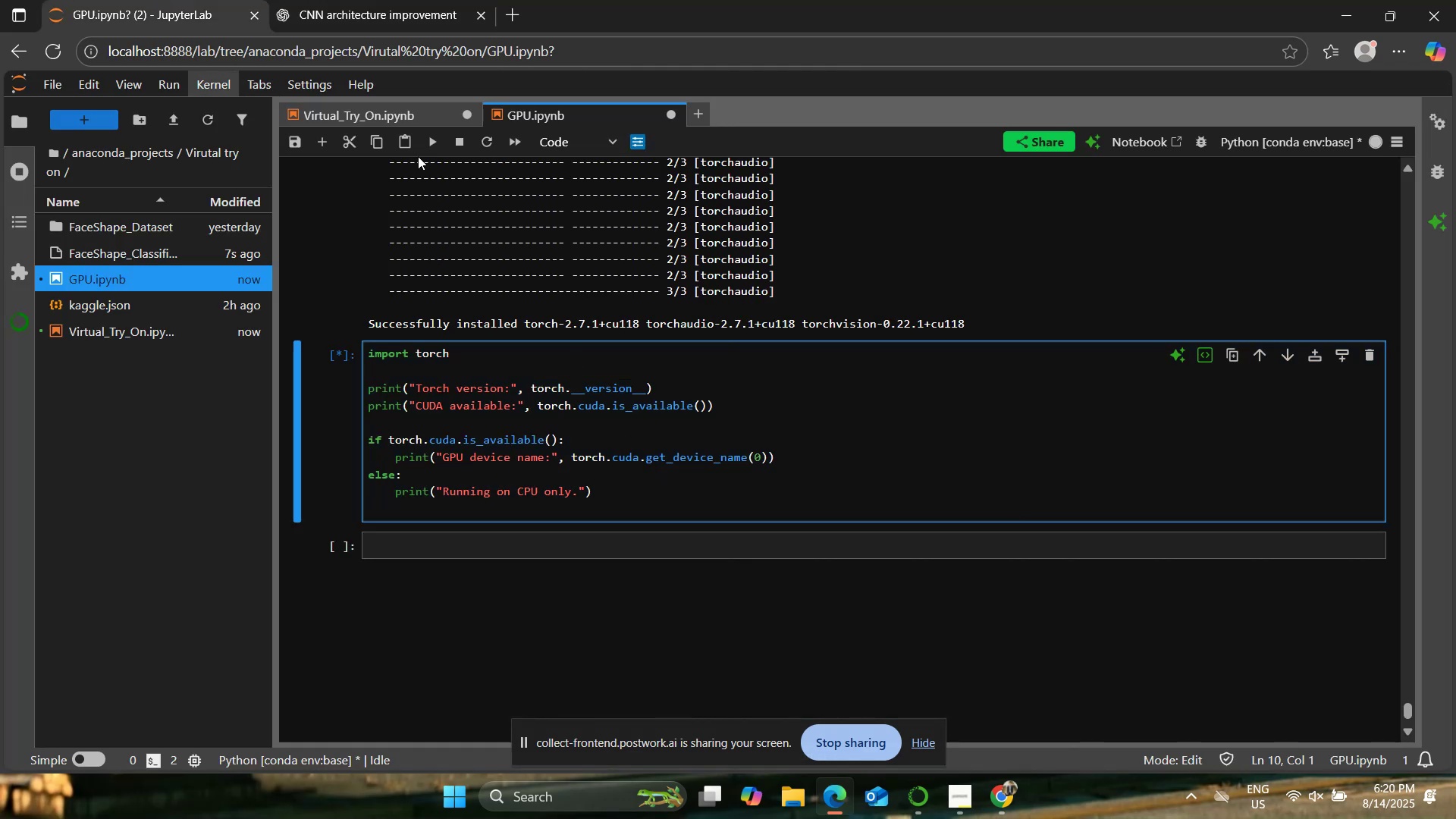 
left_click([427, 140])
 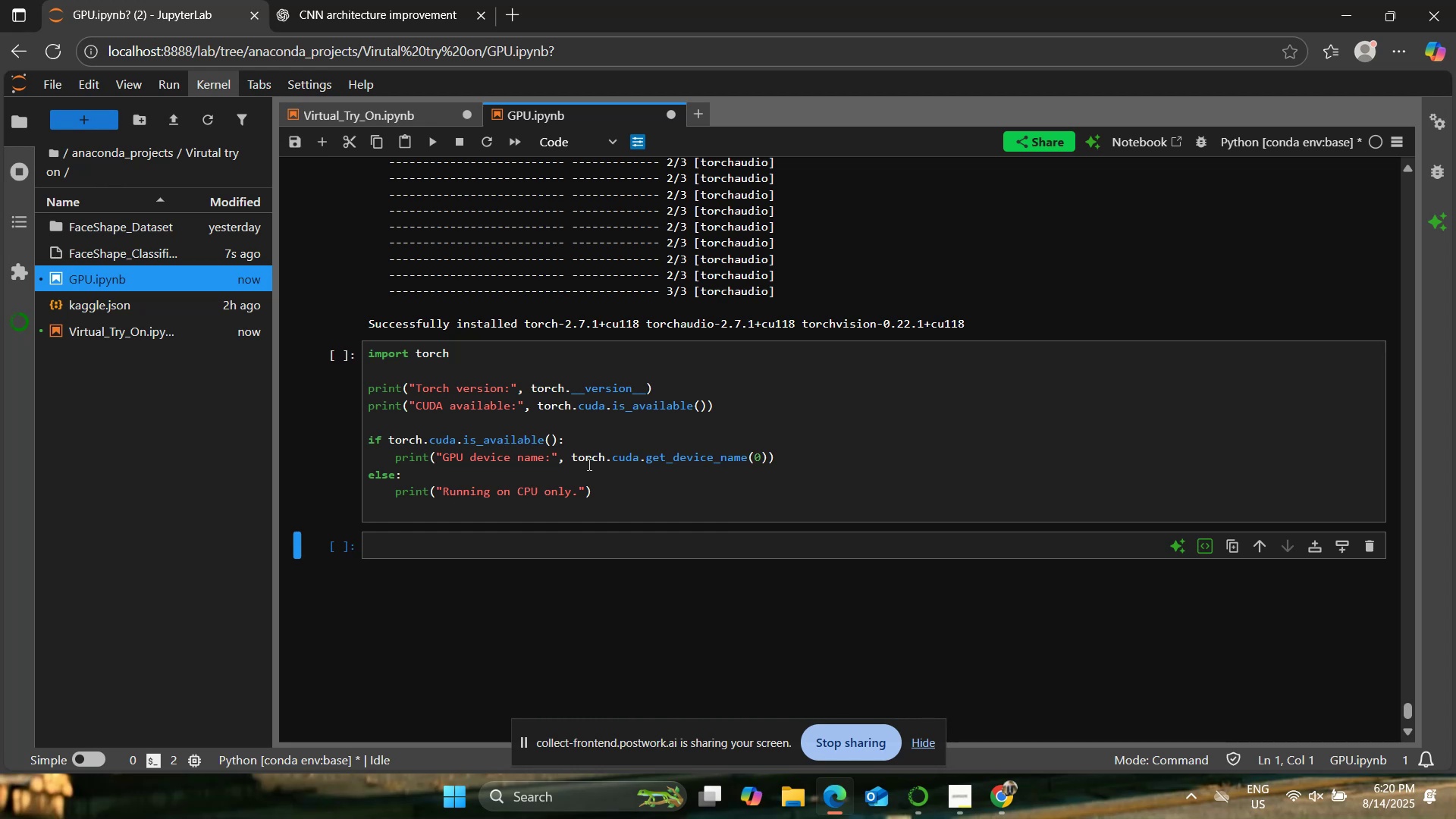 
wait(14.94)
 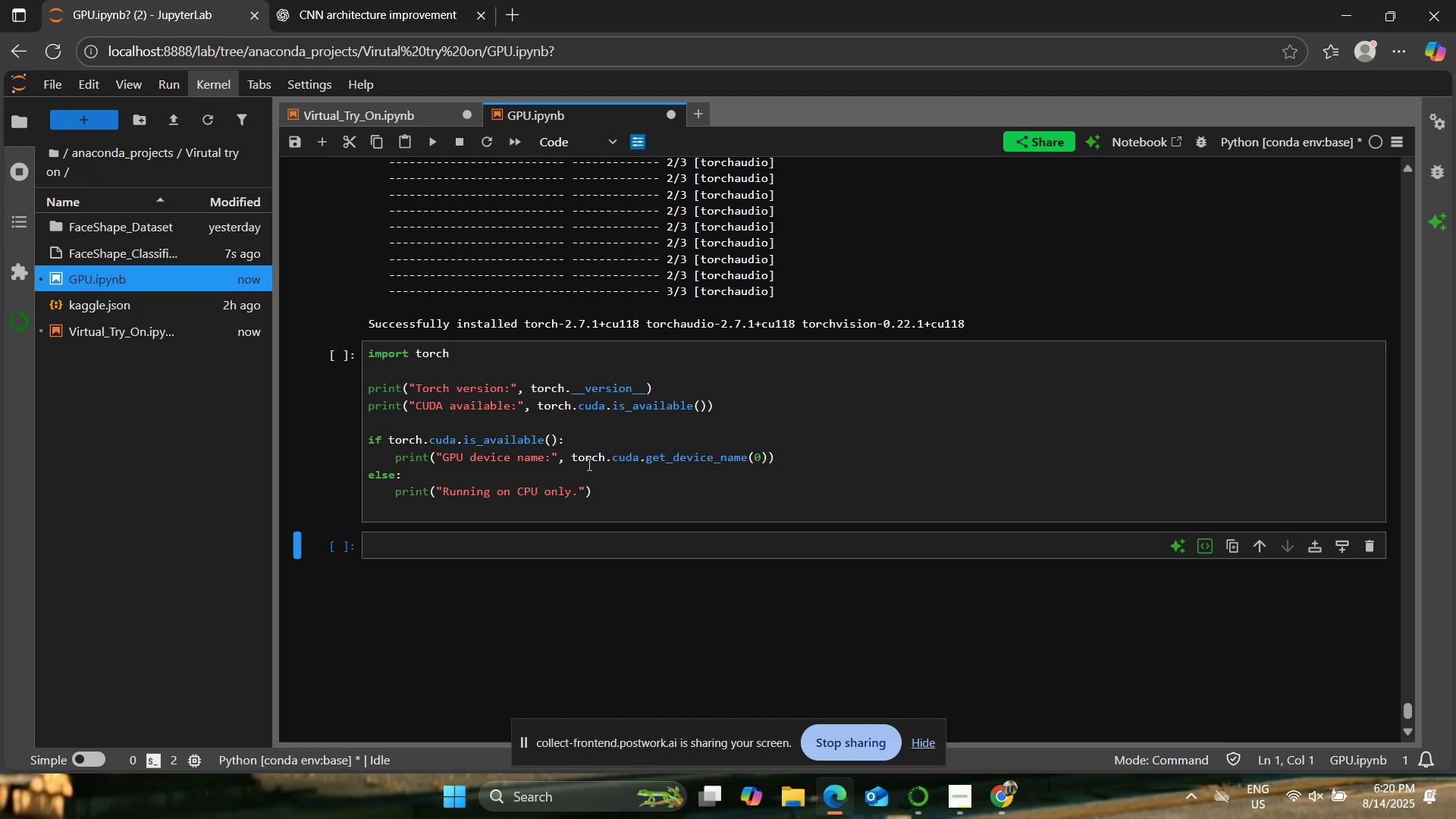 
left_click([363, 0])
 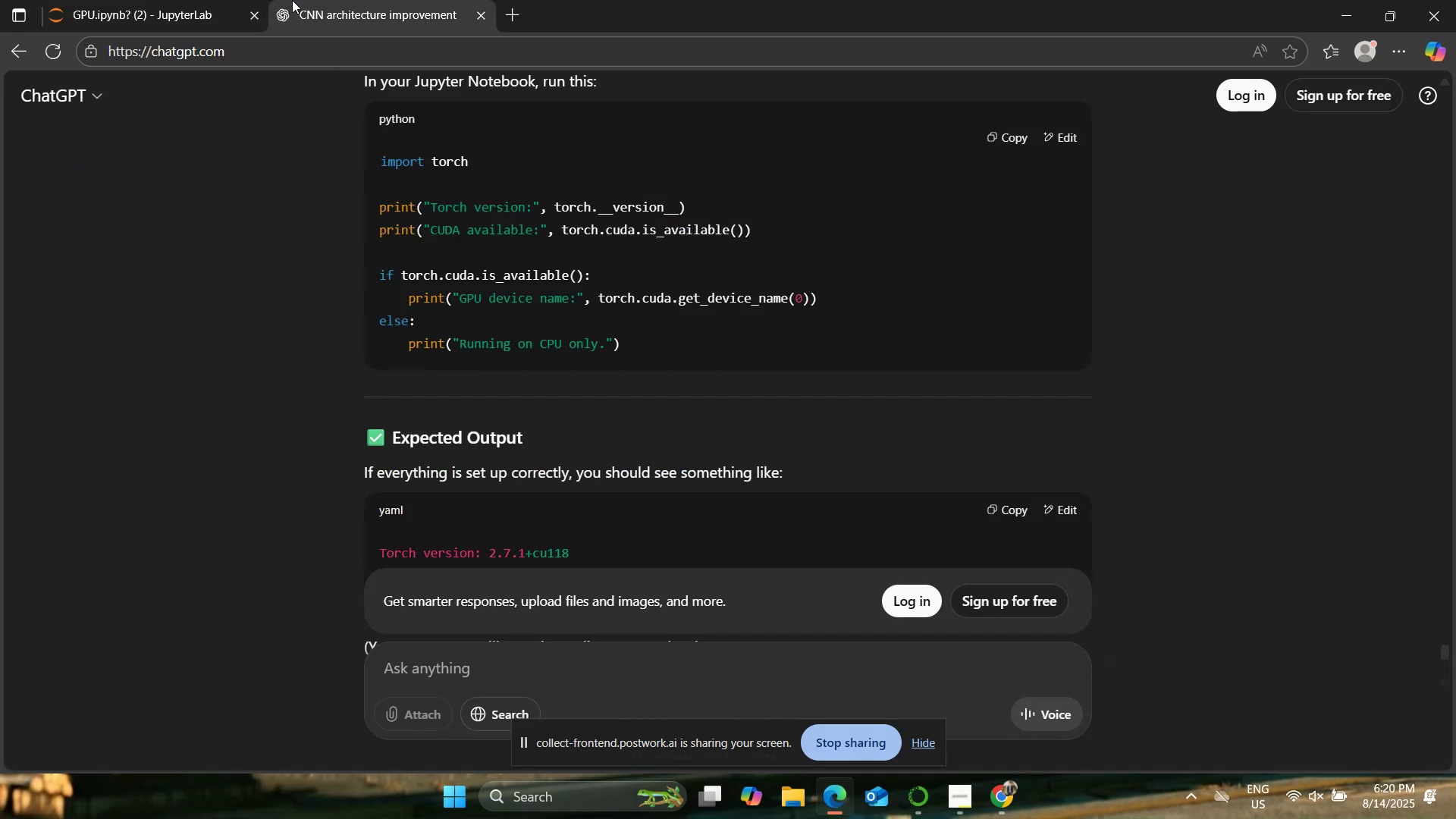 
left_click([181, 0])
 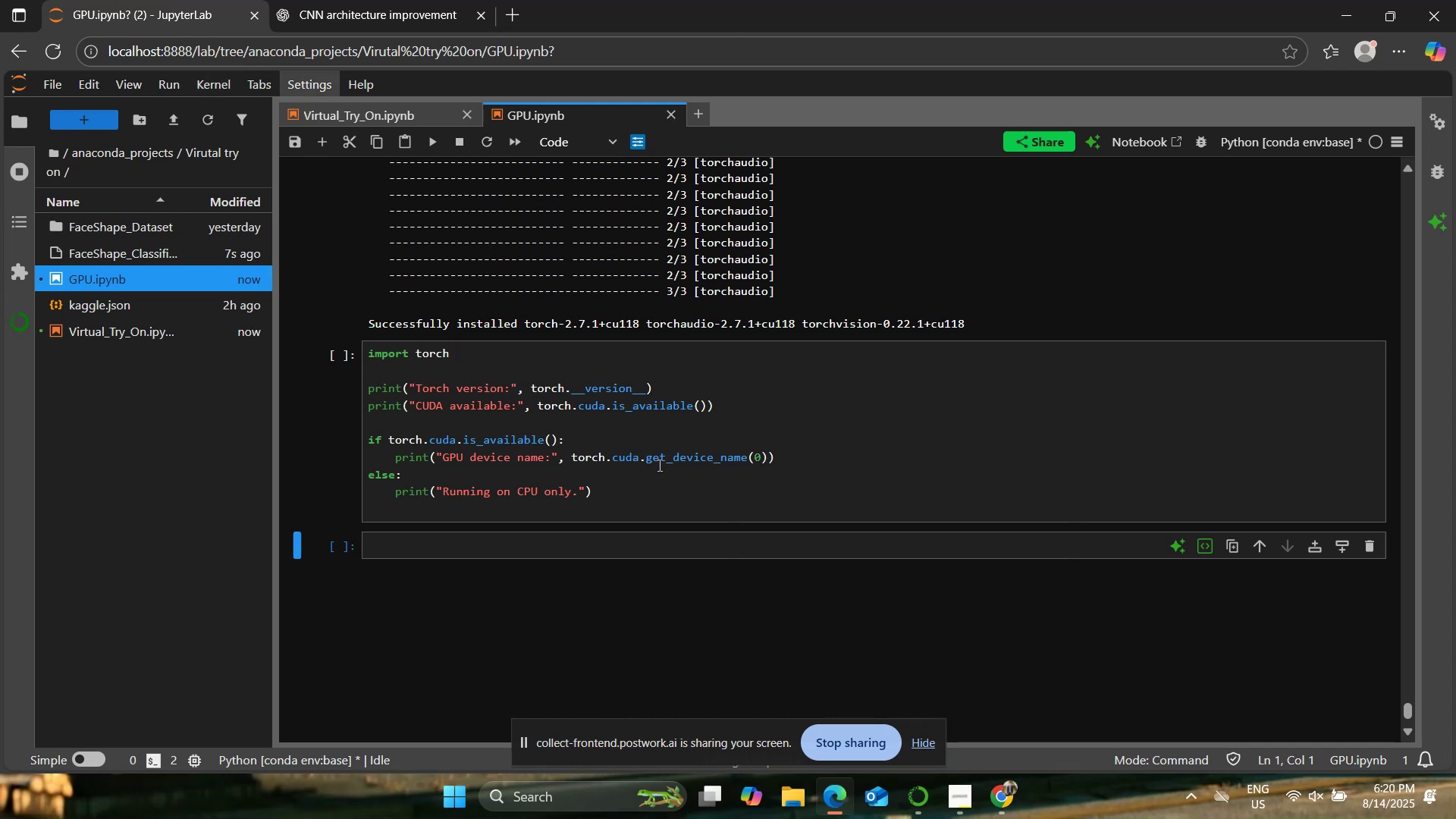 
left_click([412, 119])
 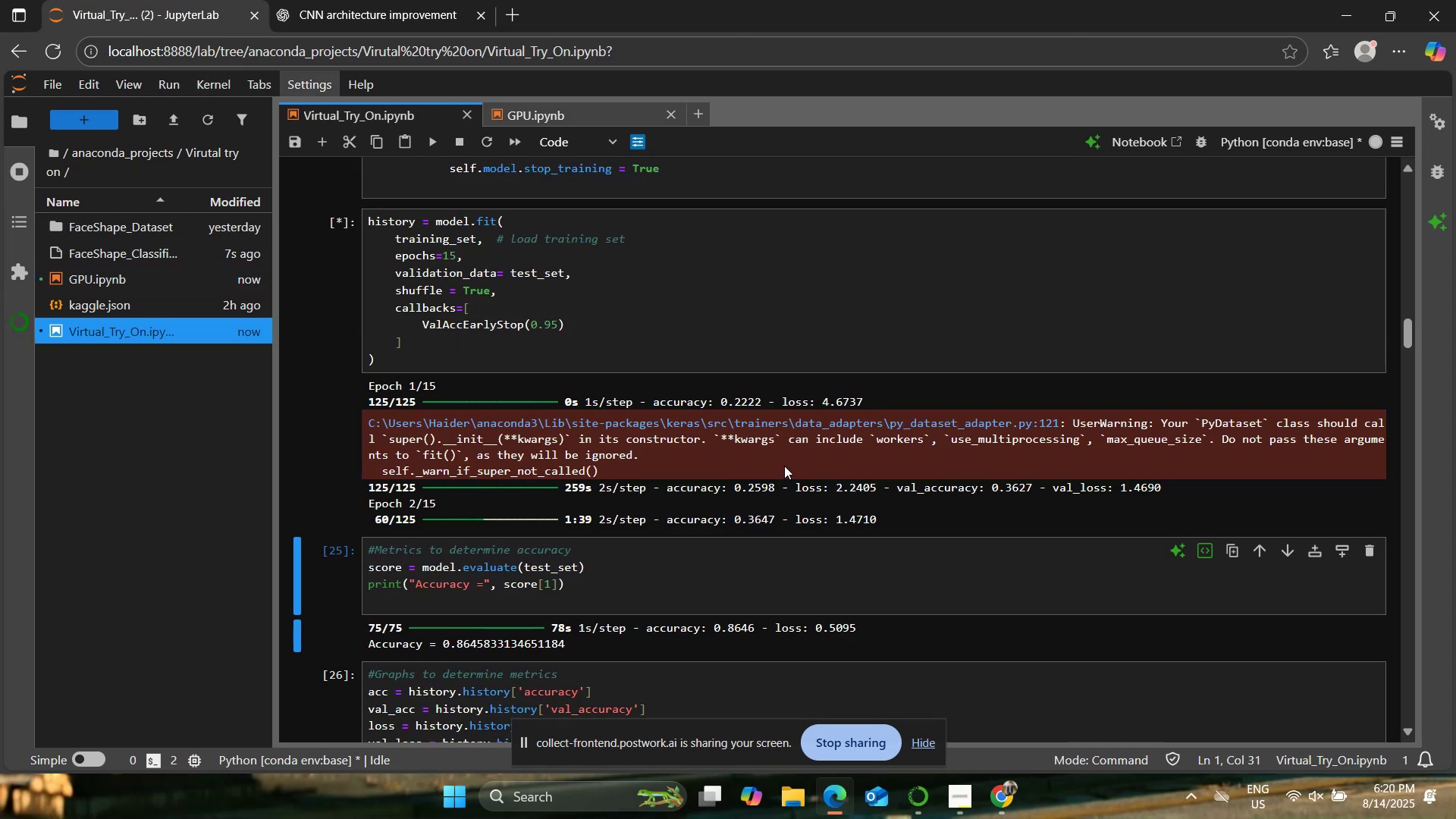 
wait(5.06)
 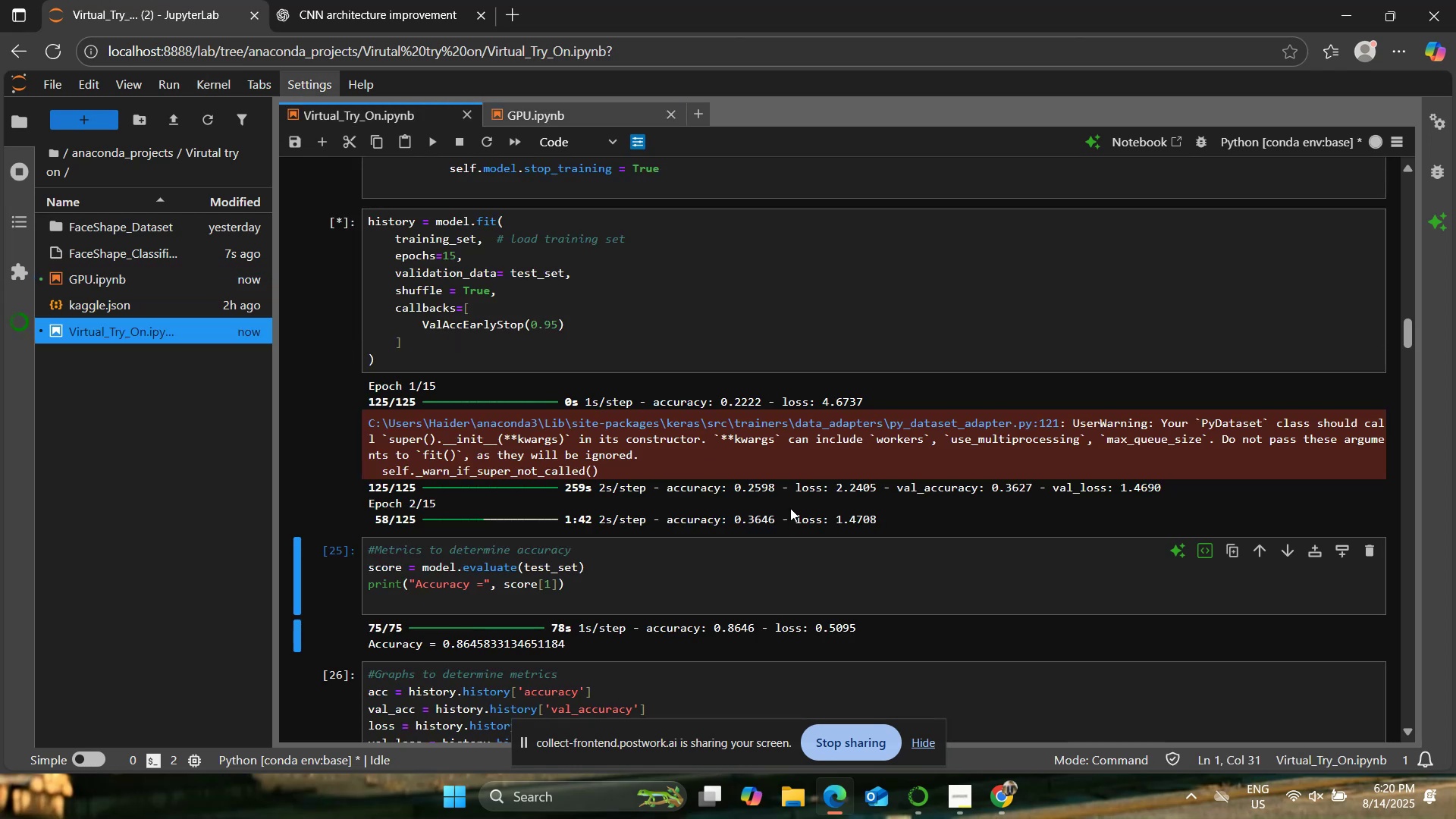 
scroll: coordinate [784, 466], scroll_direction: down, amount: 1.0
 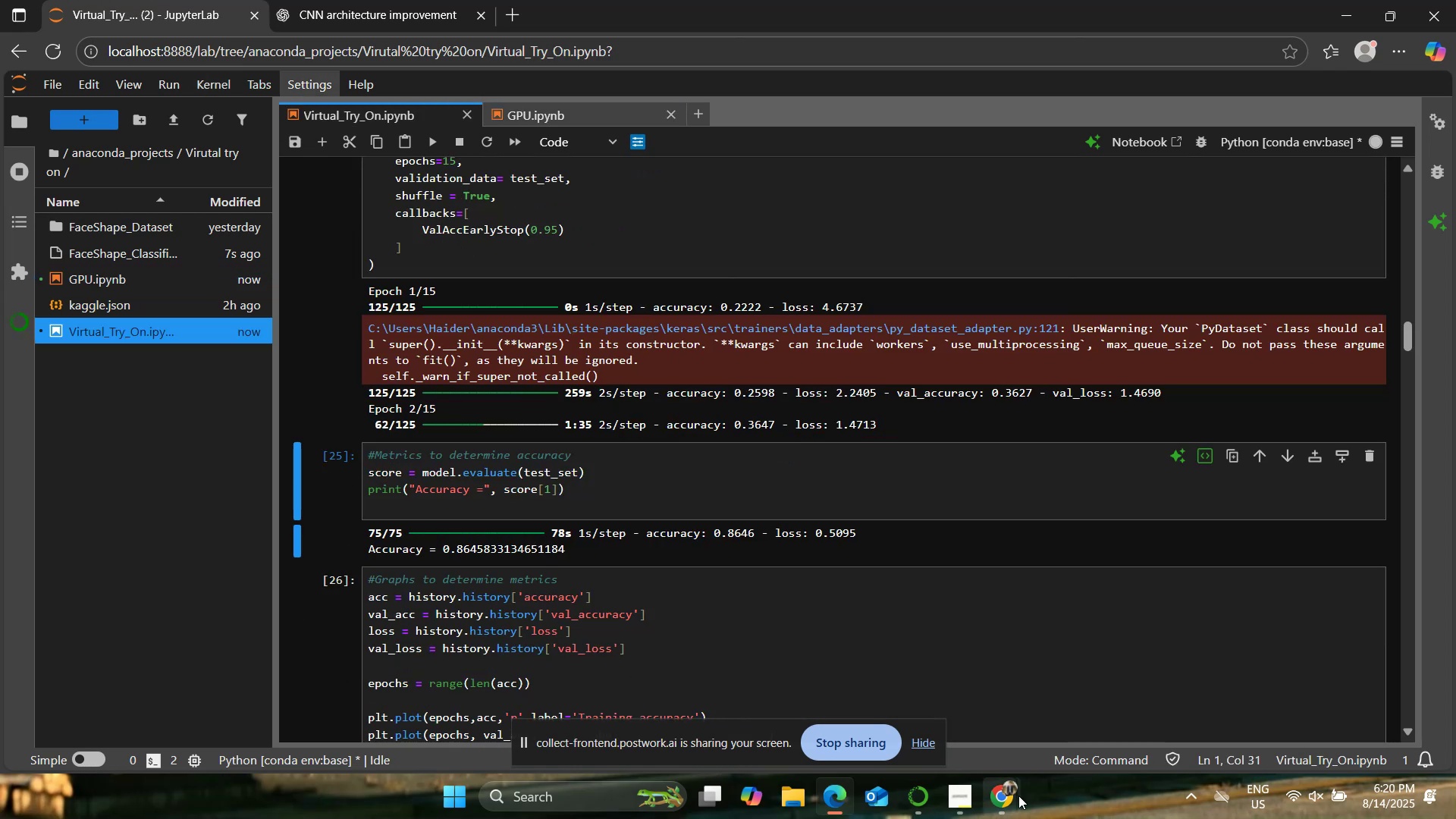 
left_click([934, 683])
 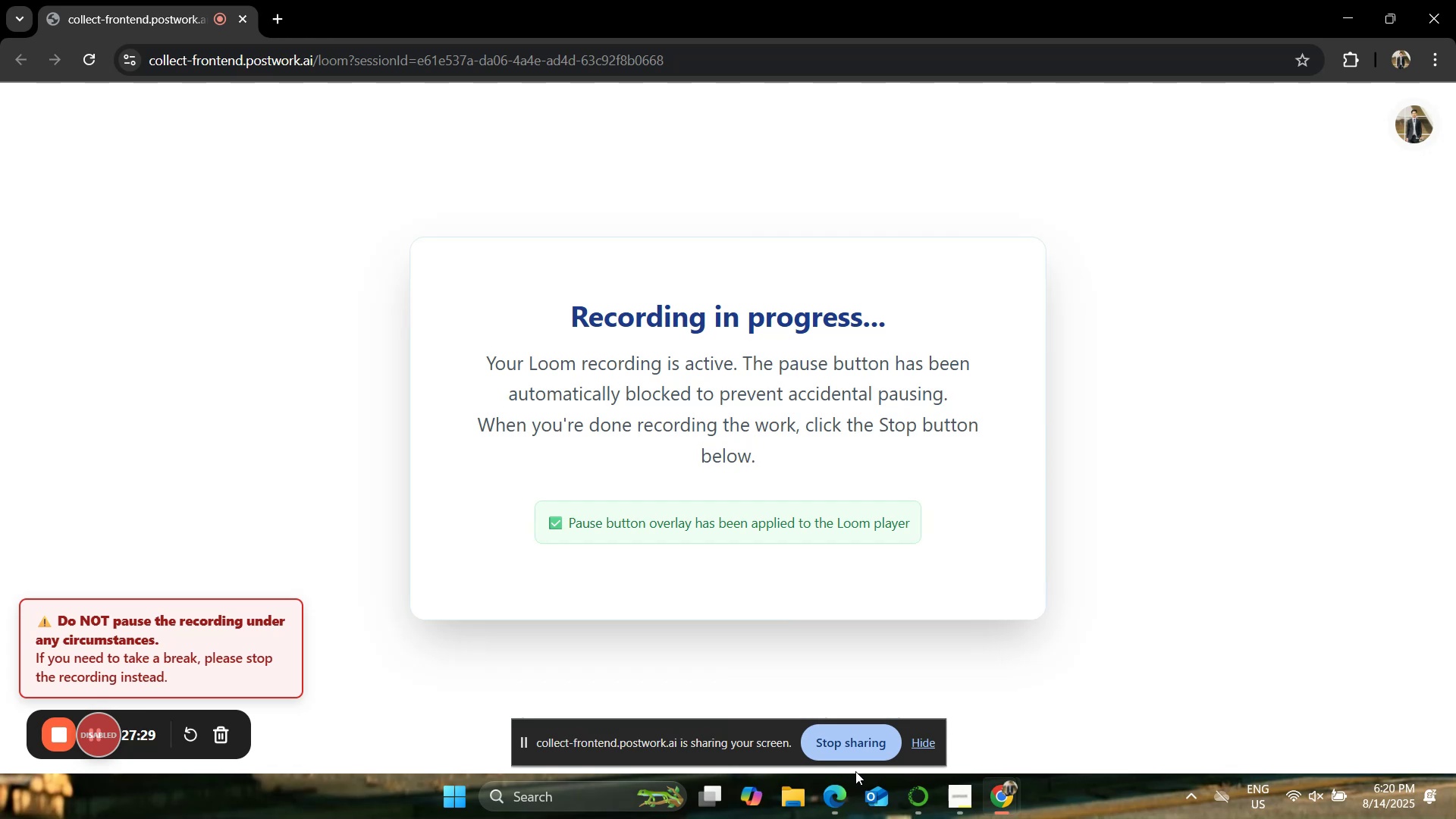 
left_click([823, 799])
 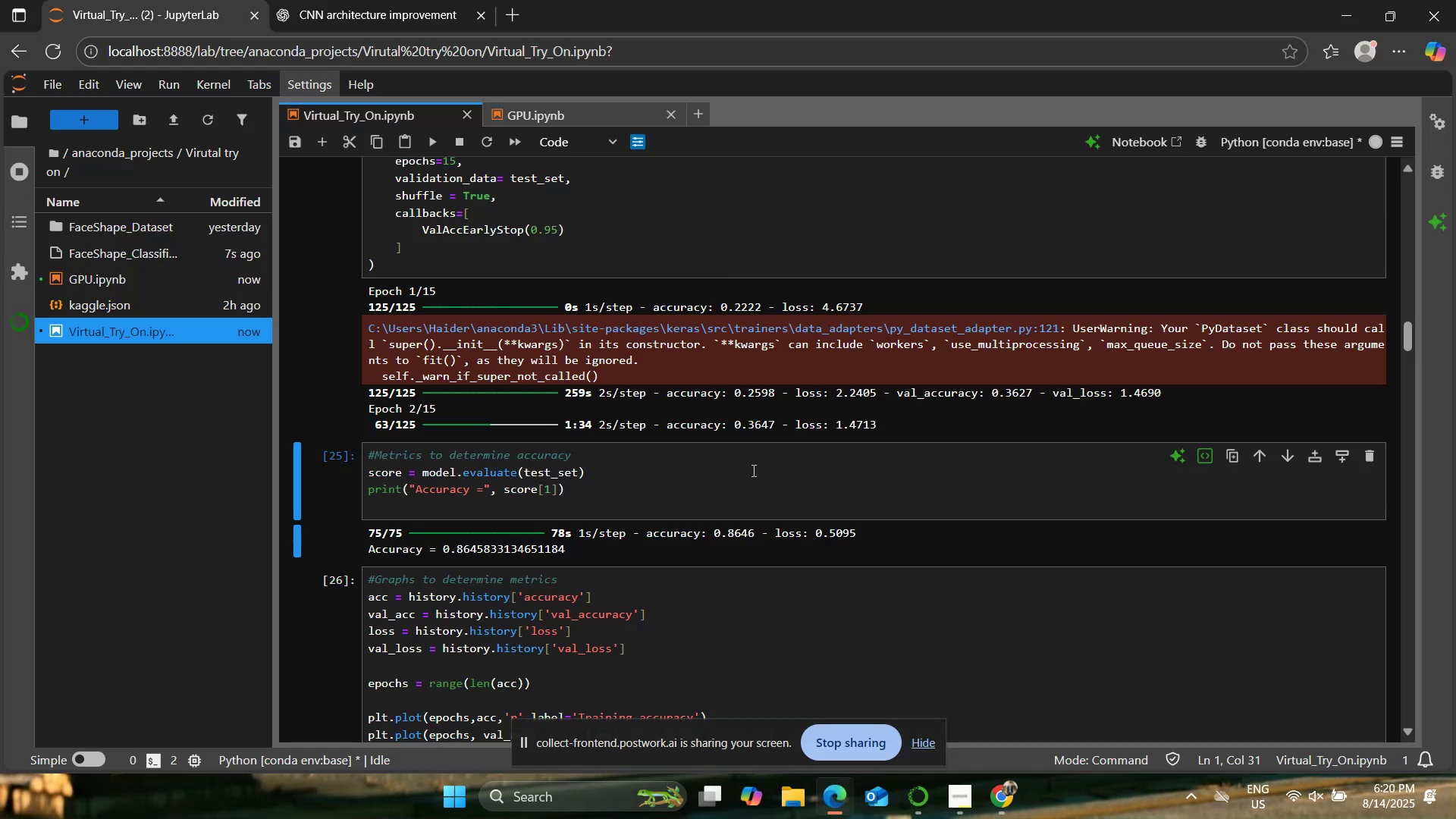 
scroll: coordinate [752, 470], scroll_direction: up, amount: 1.0
 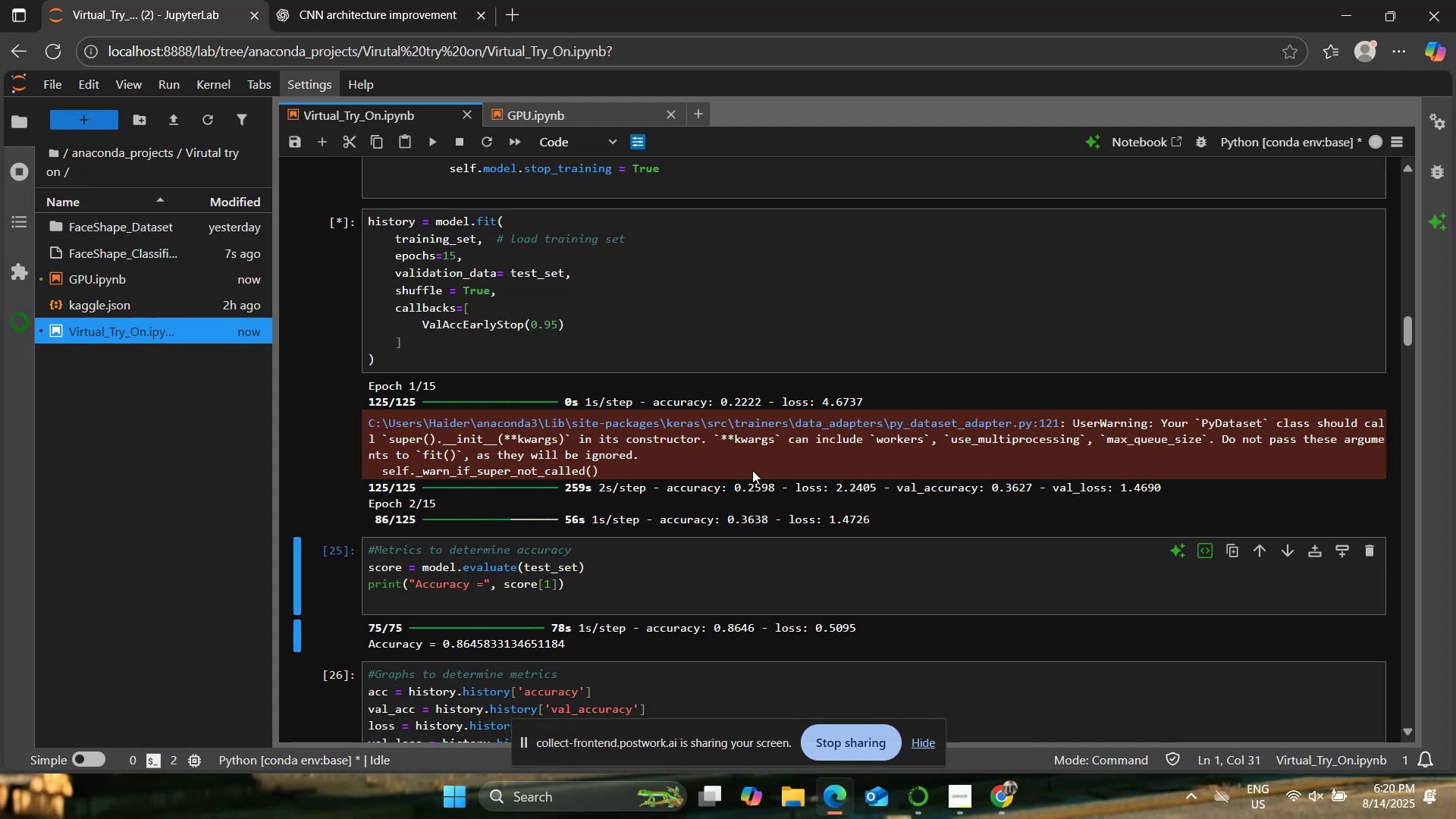 
wait(33.57)
 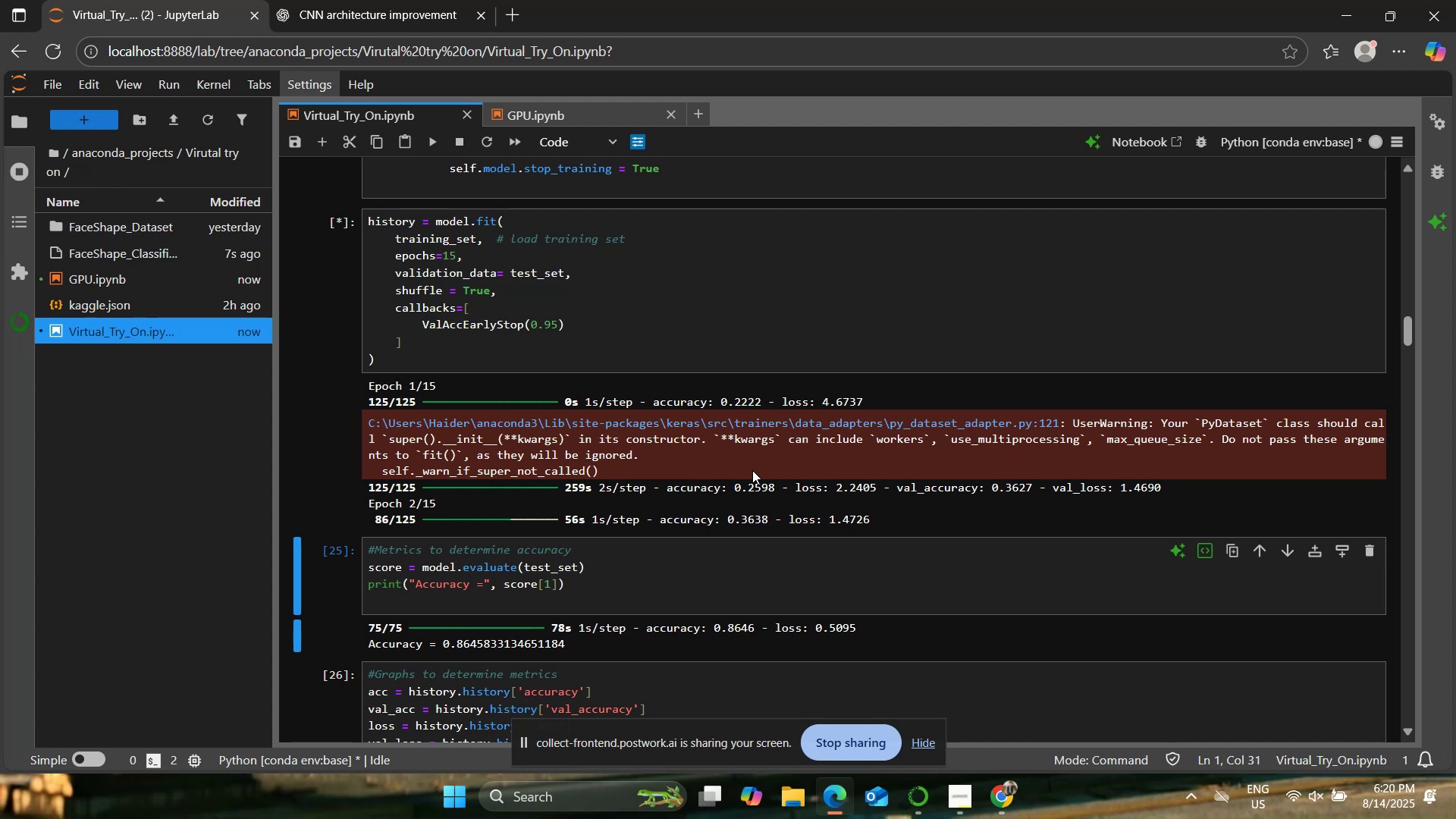 
left_click([397, 0])
 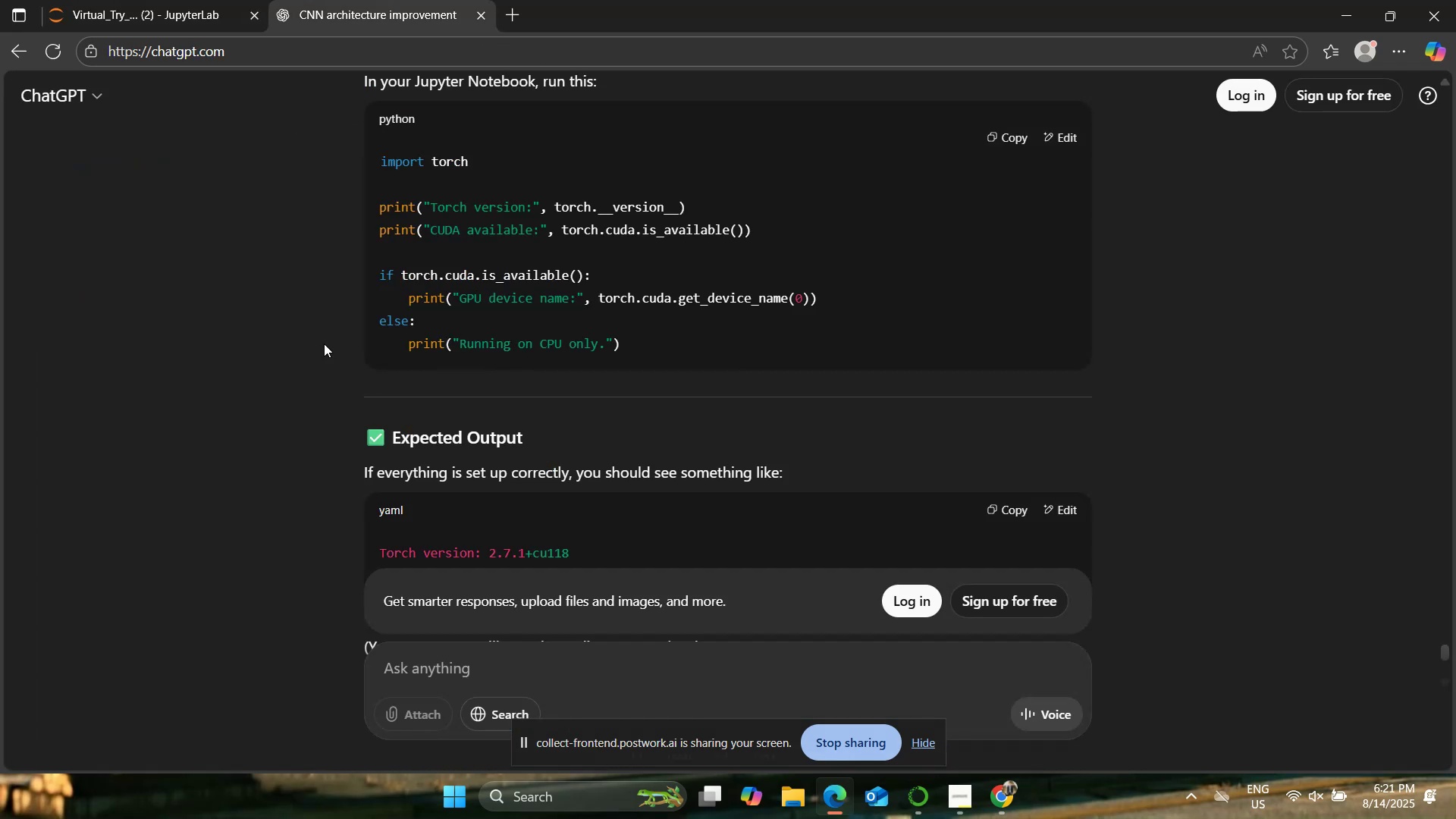 
scroll: coordinate [242, 522], scroll_direction: down, amount: 7.0
 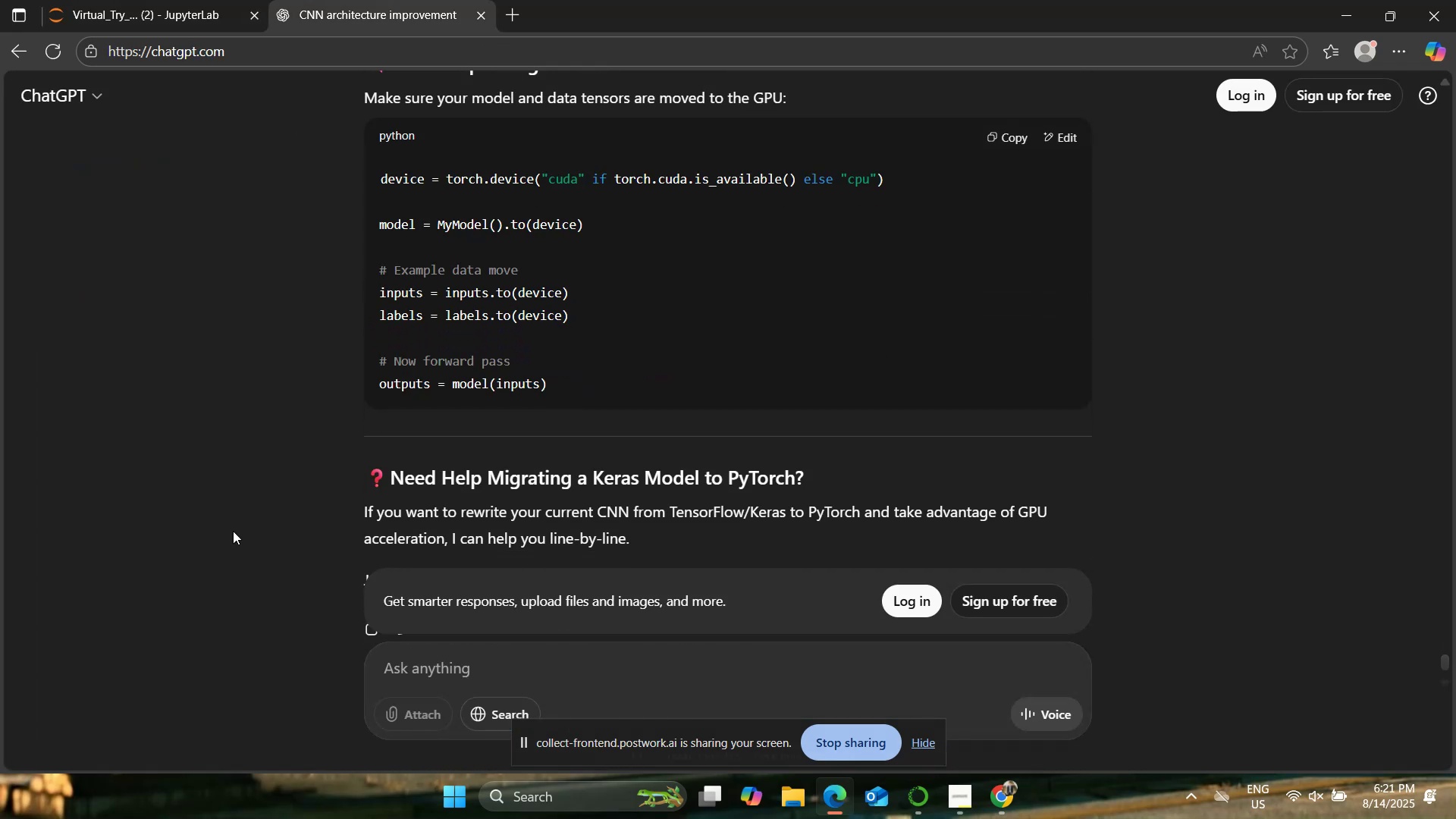 
scroll: coordinate [231, 501], scroll_direction: up, amount: 1.0
 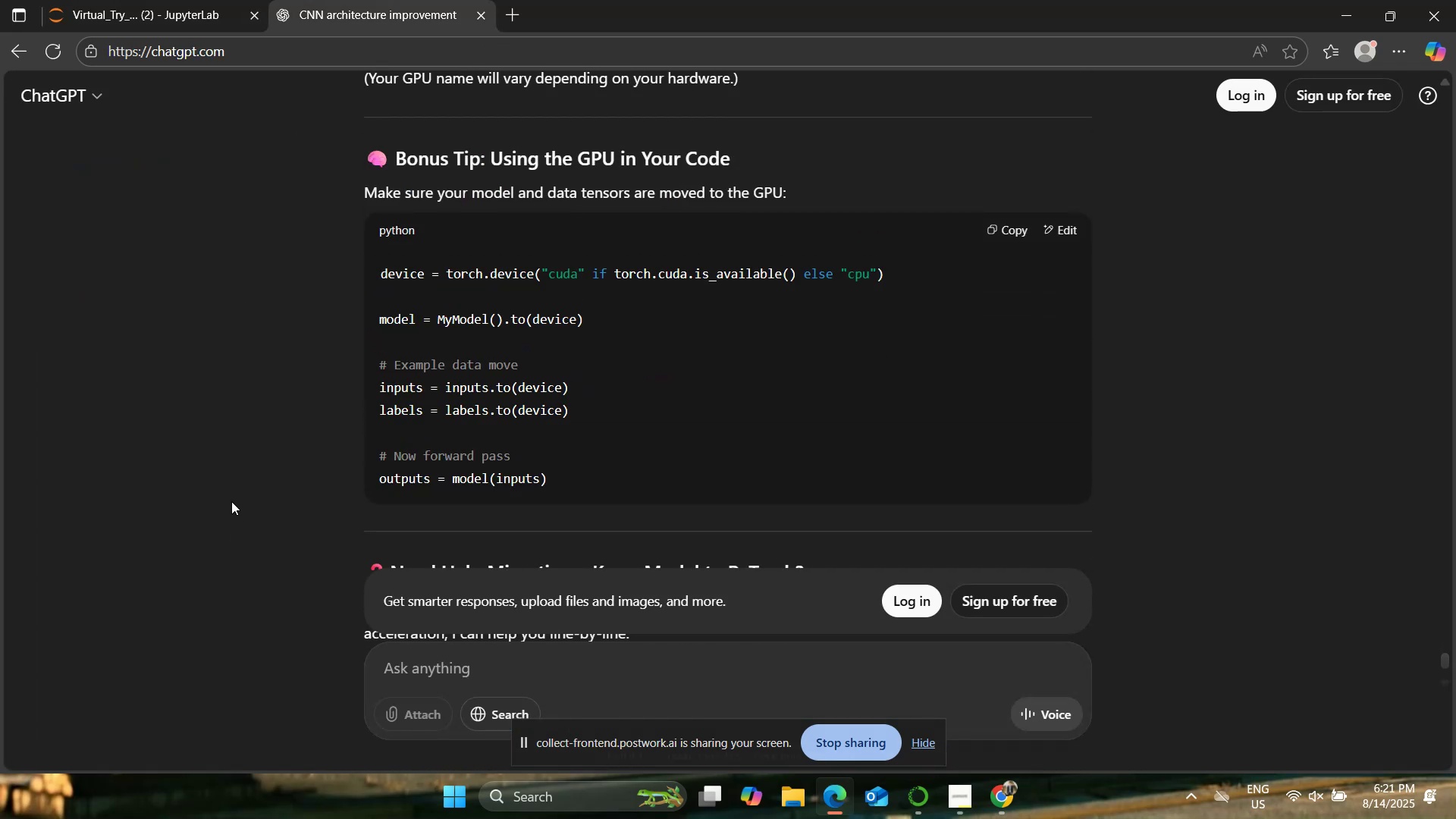 
scroll: coordinate [231, 500], scroll_direction: none, amount: 0.0
 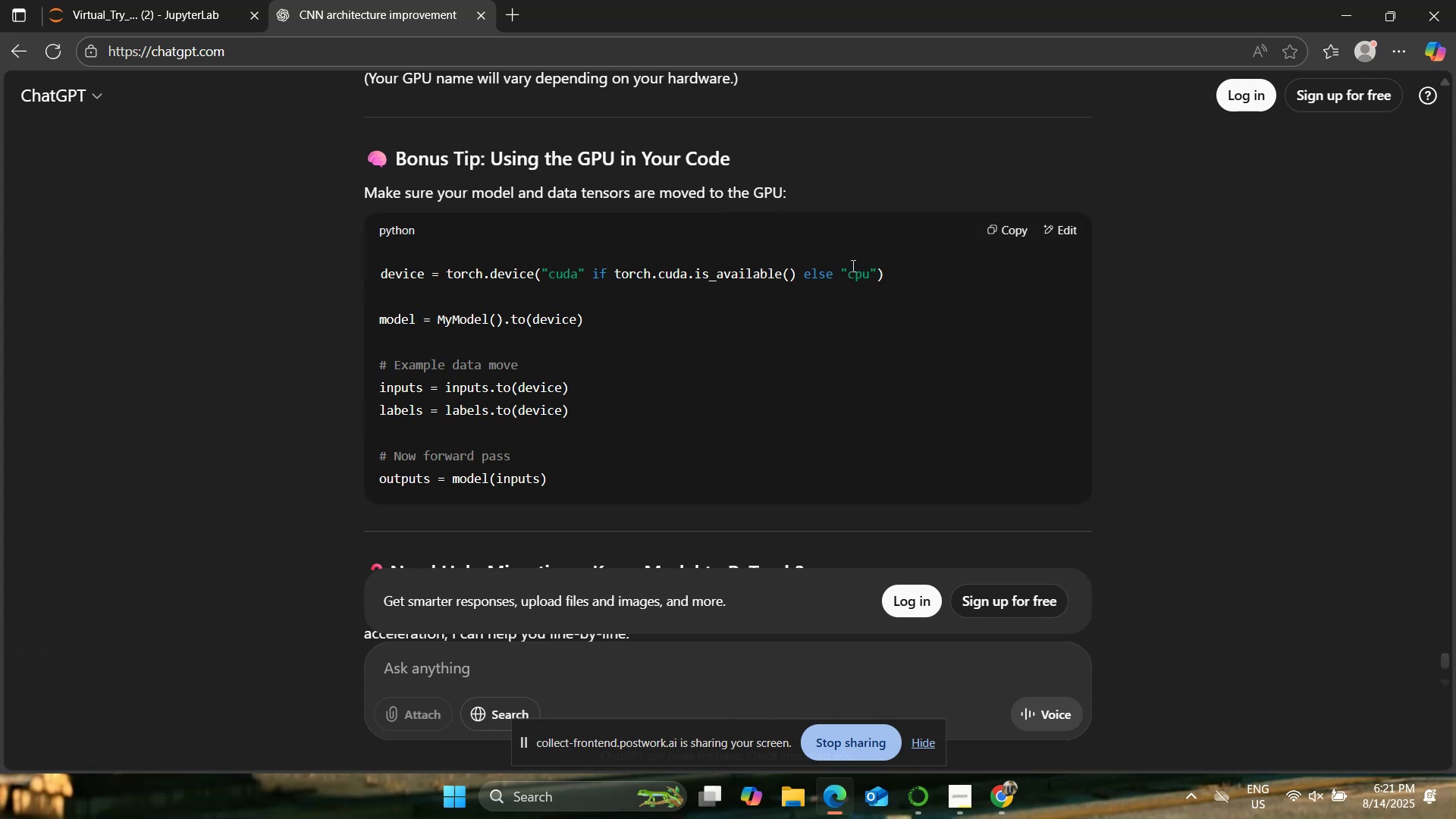 
scroll: coordinate [544, 263], scroll_direction: up, amount: 7.0
 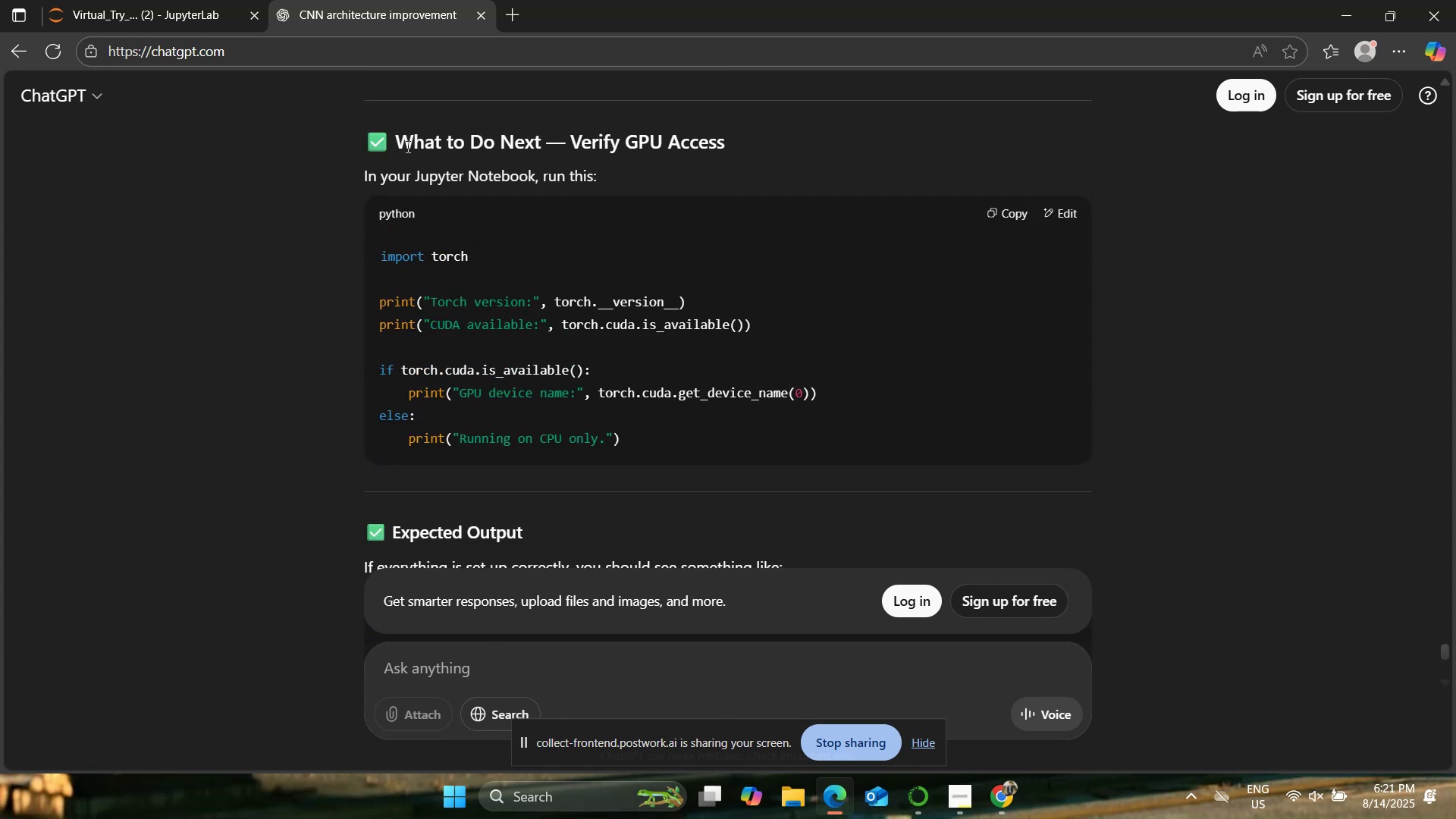 
left_click([197, 0])
 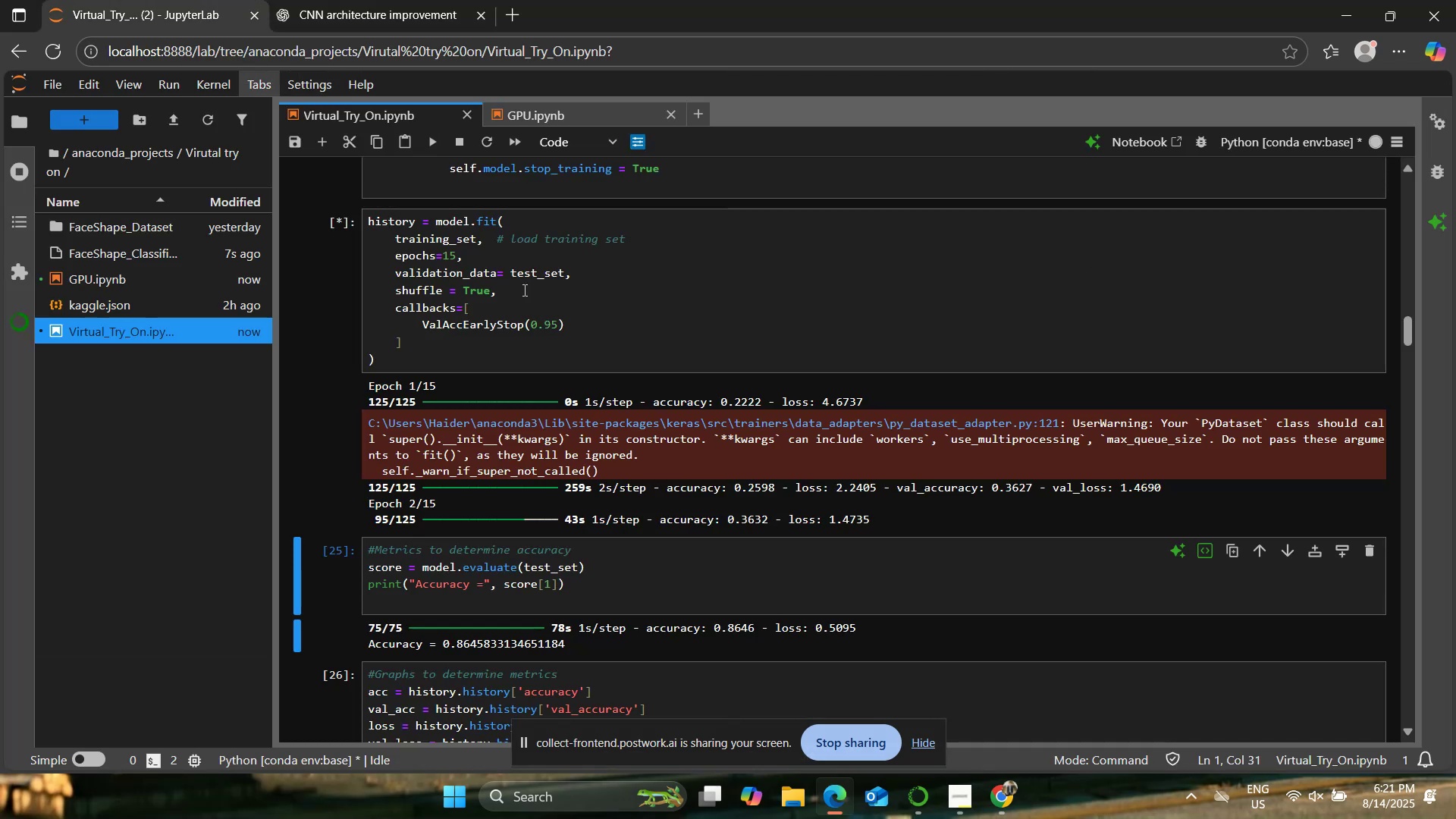 
left_click([543, 115])
 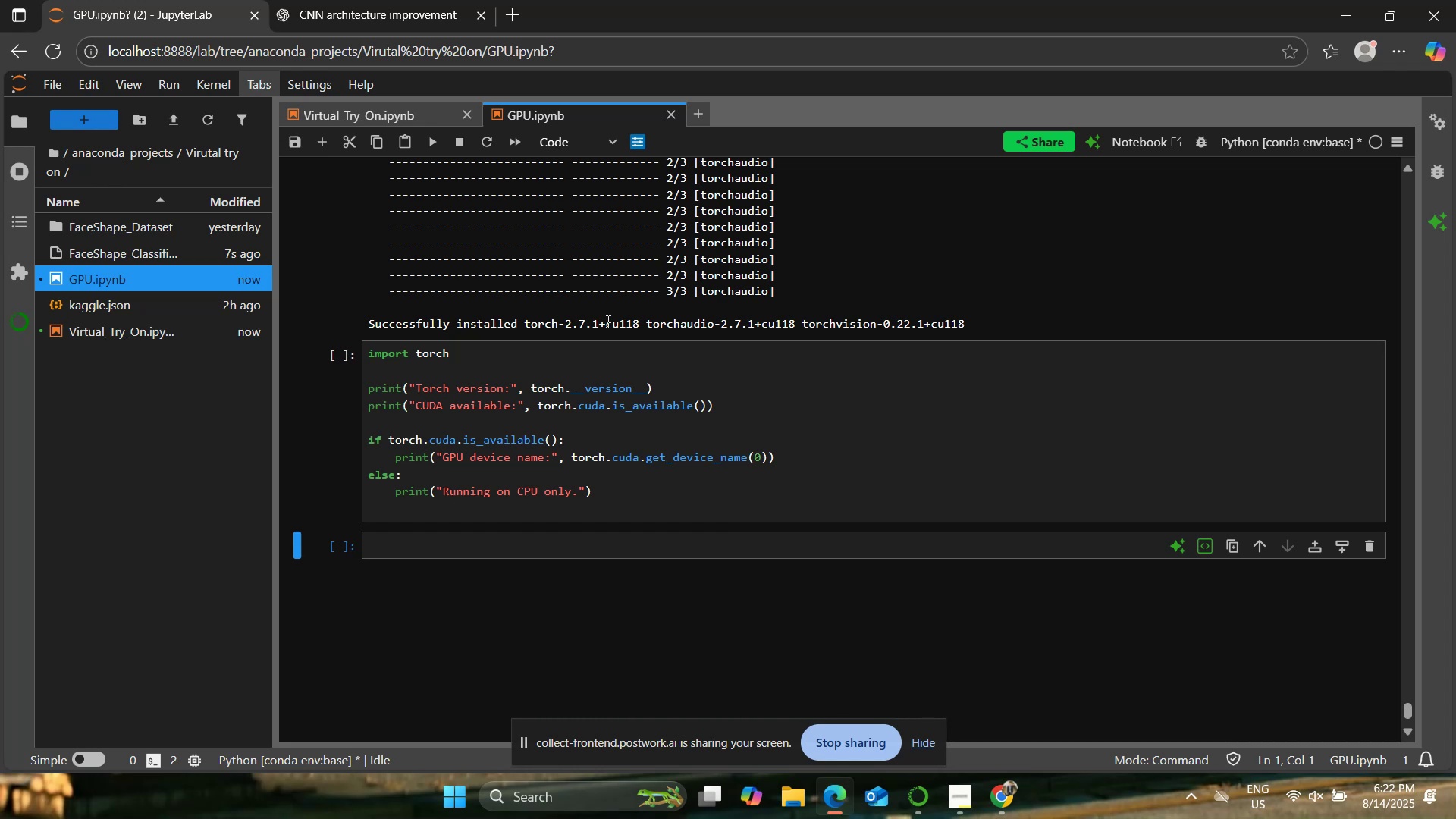 
wait(60.33)
 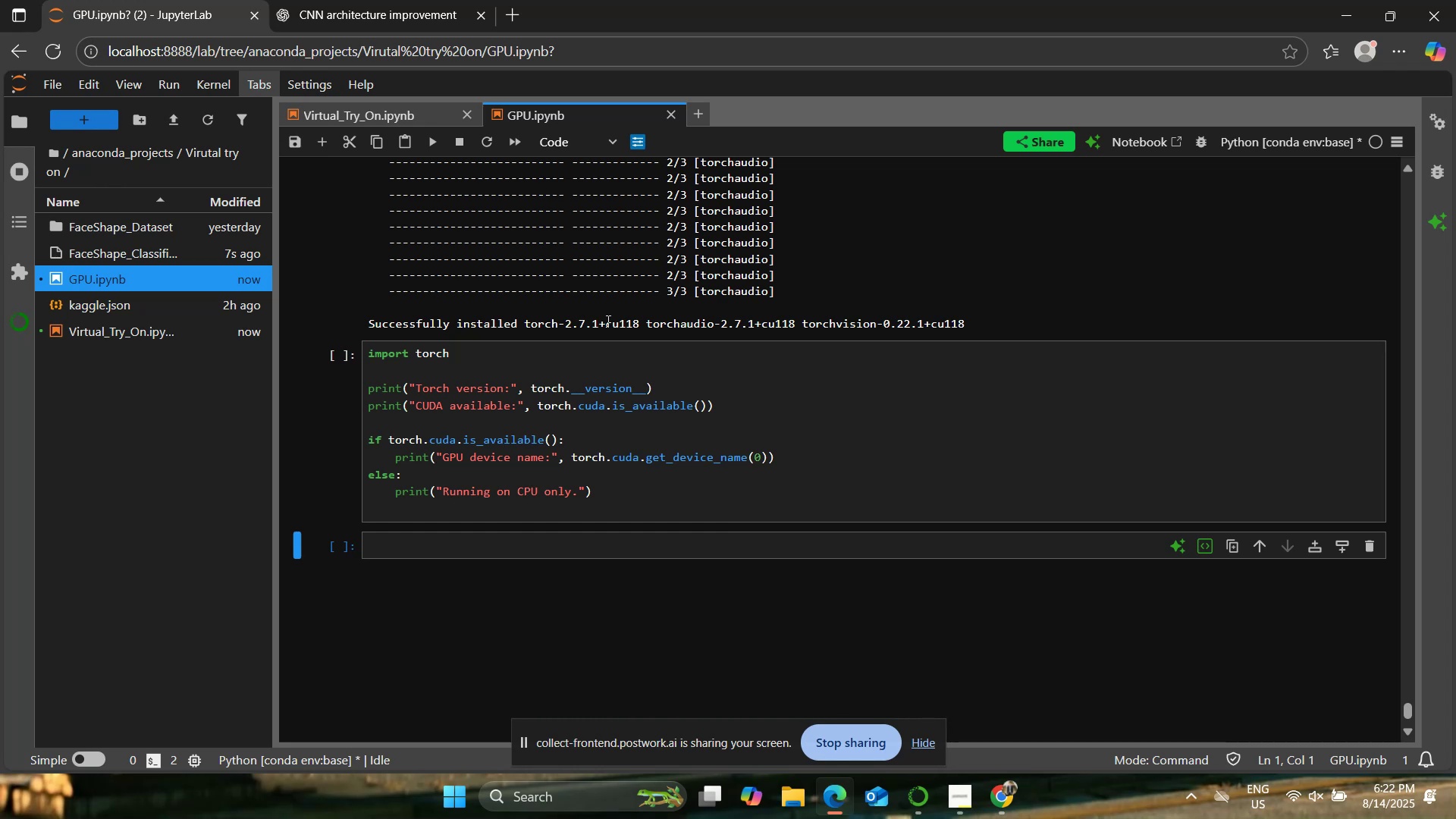 
left_click([385, 108])
 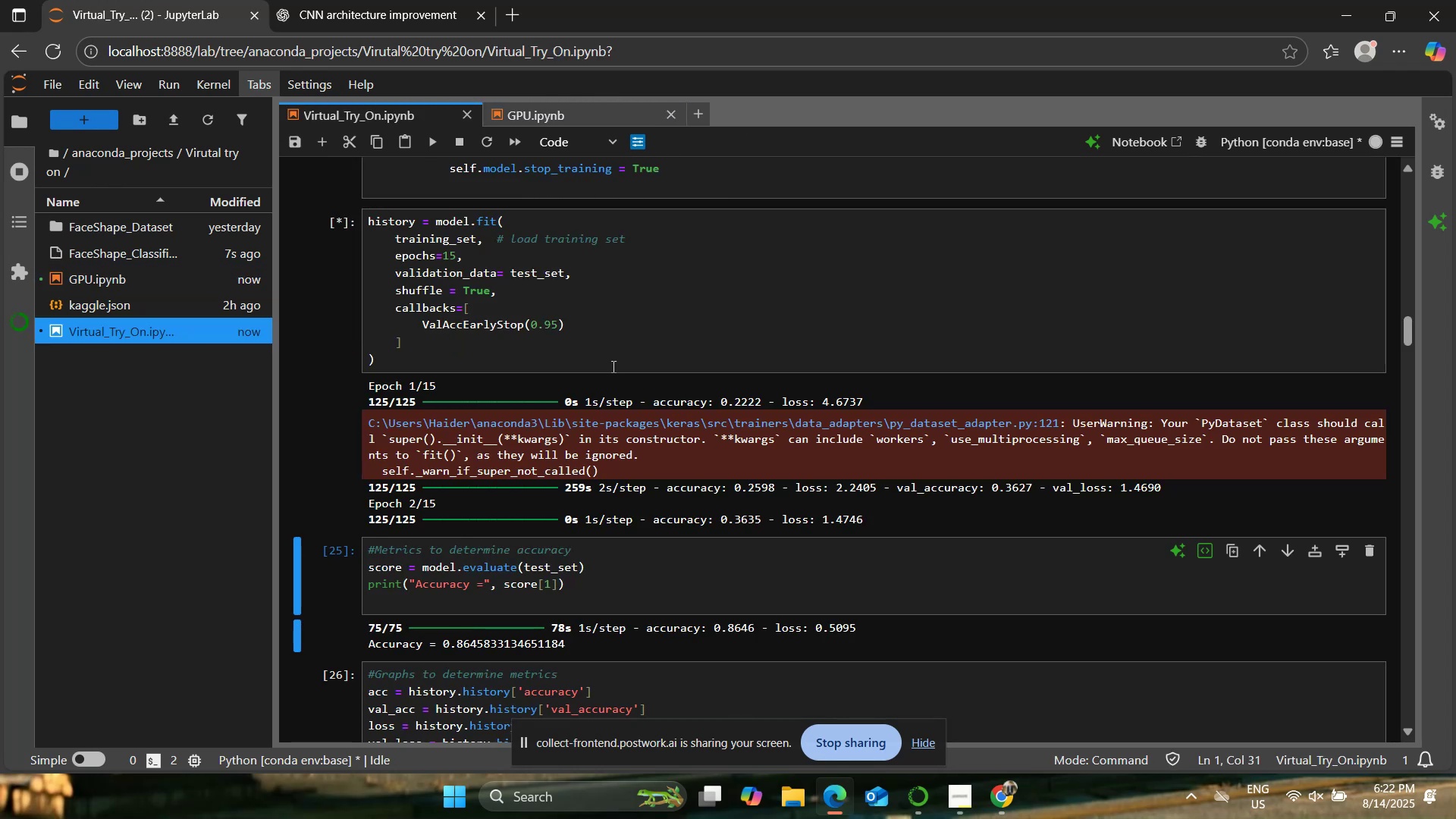 
scroll: coordinate [612, 366], scroll_direction: down, amount: 1.0
 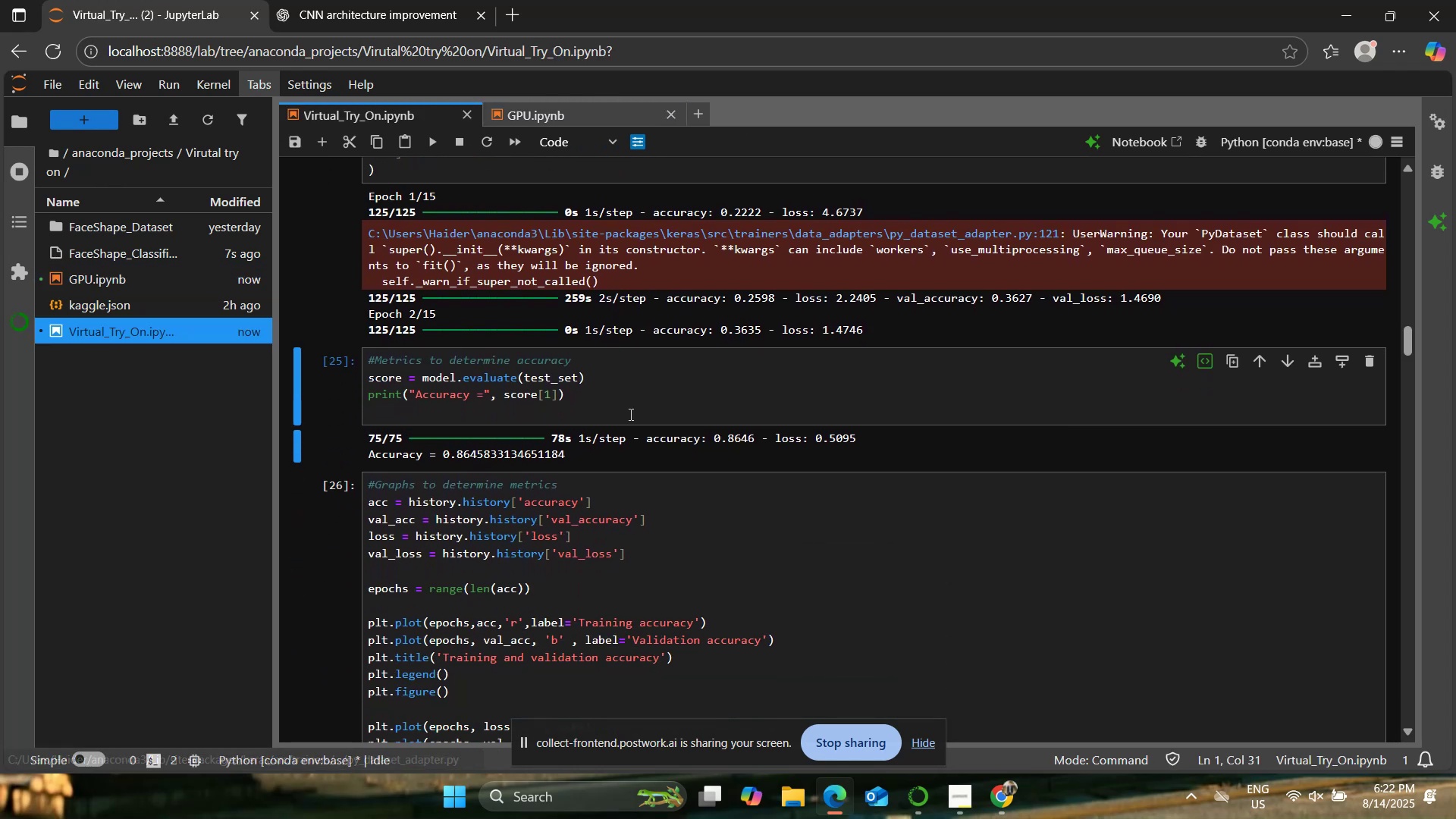 
scroll: coordinate [630, 416], scroll_direction: up, amount: 1.0
 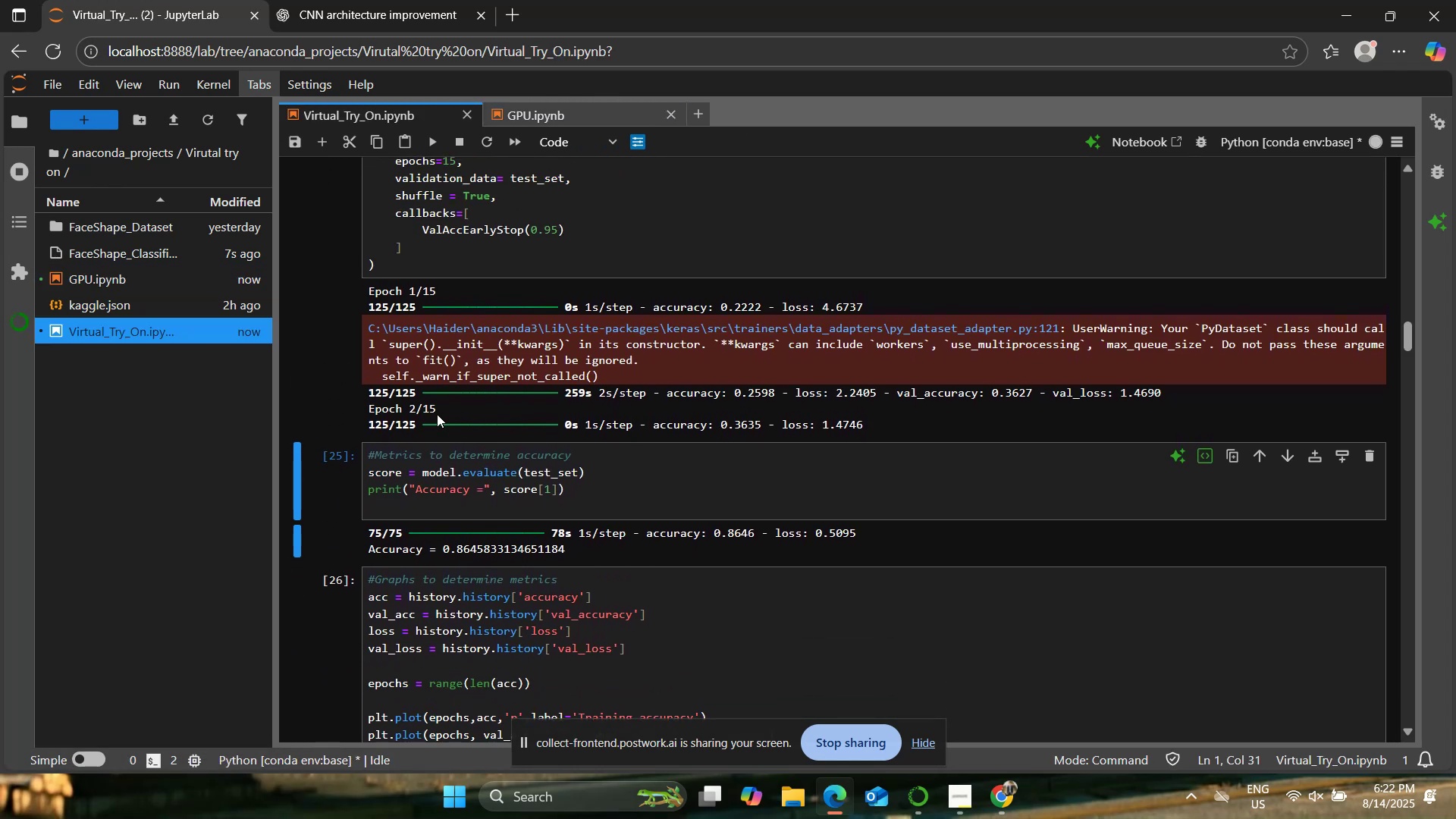 
left_click_drag(start_coordinate=[409, 406], to_coordinate=[427, 406])
 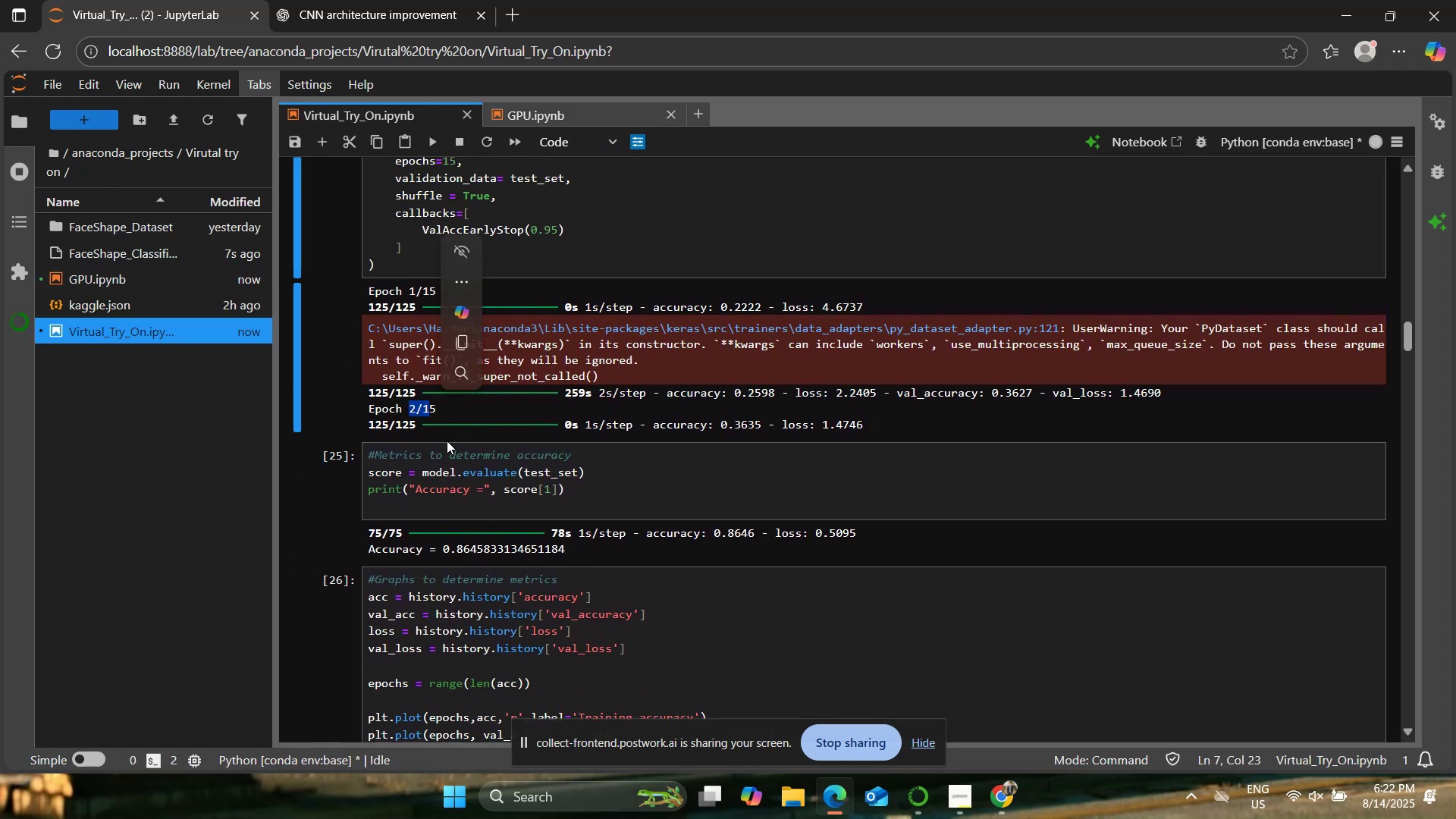 
left_click([447, 441])
 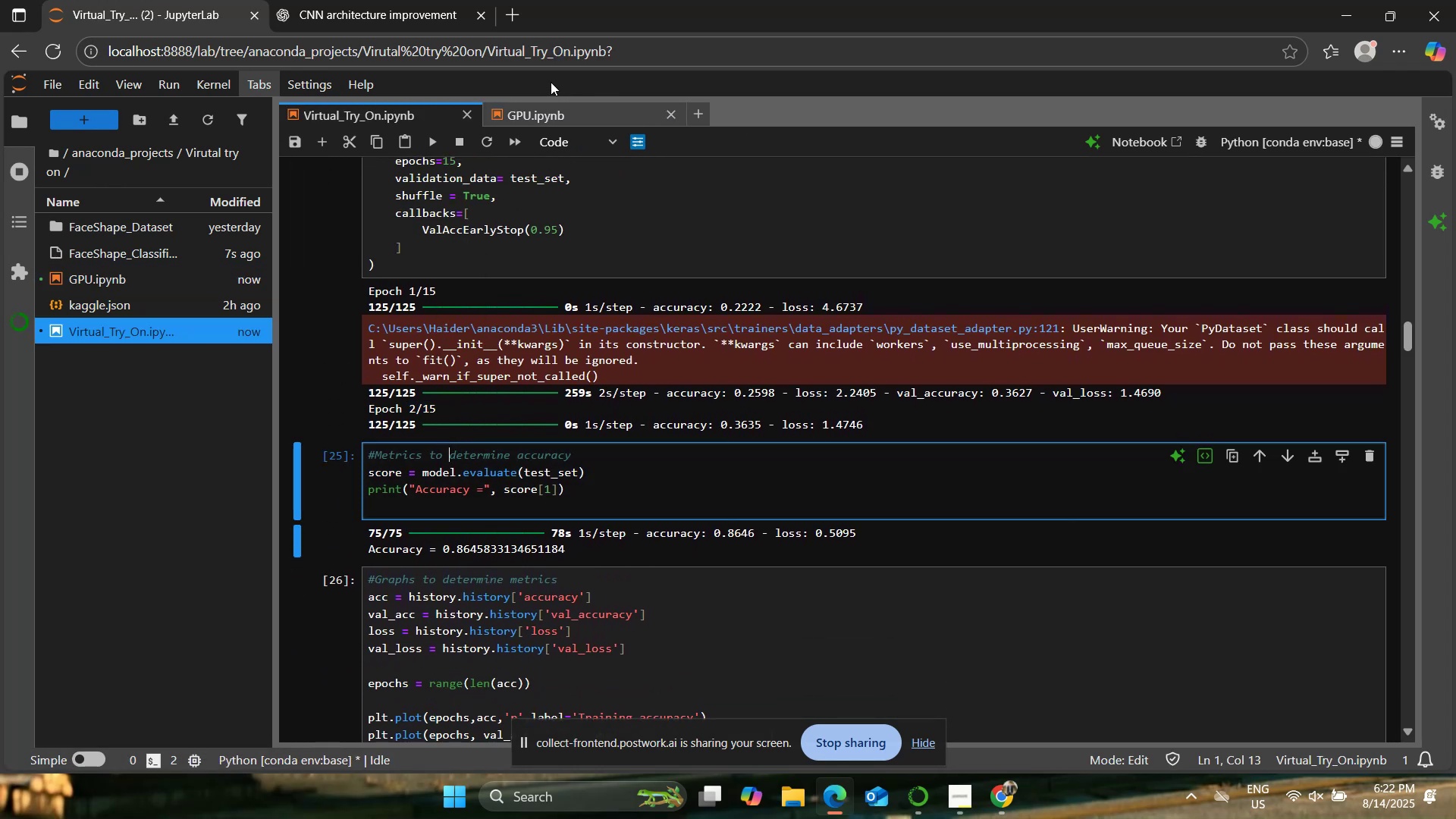 
left_click([552, 104])
 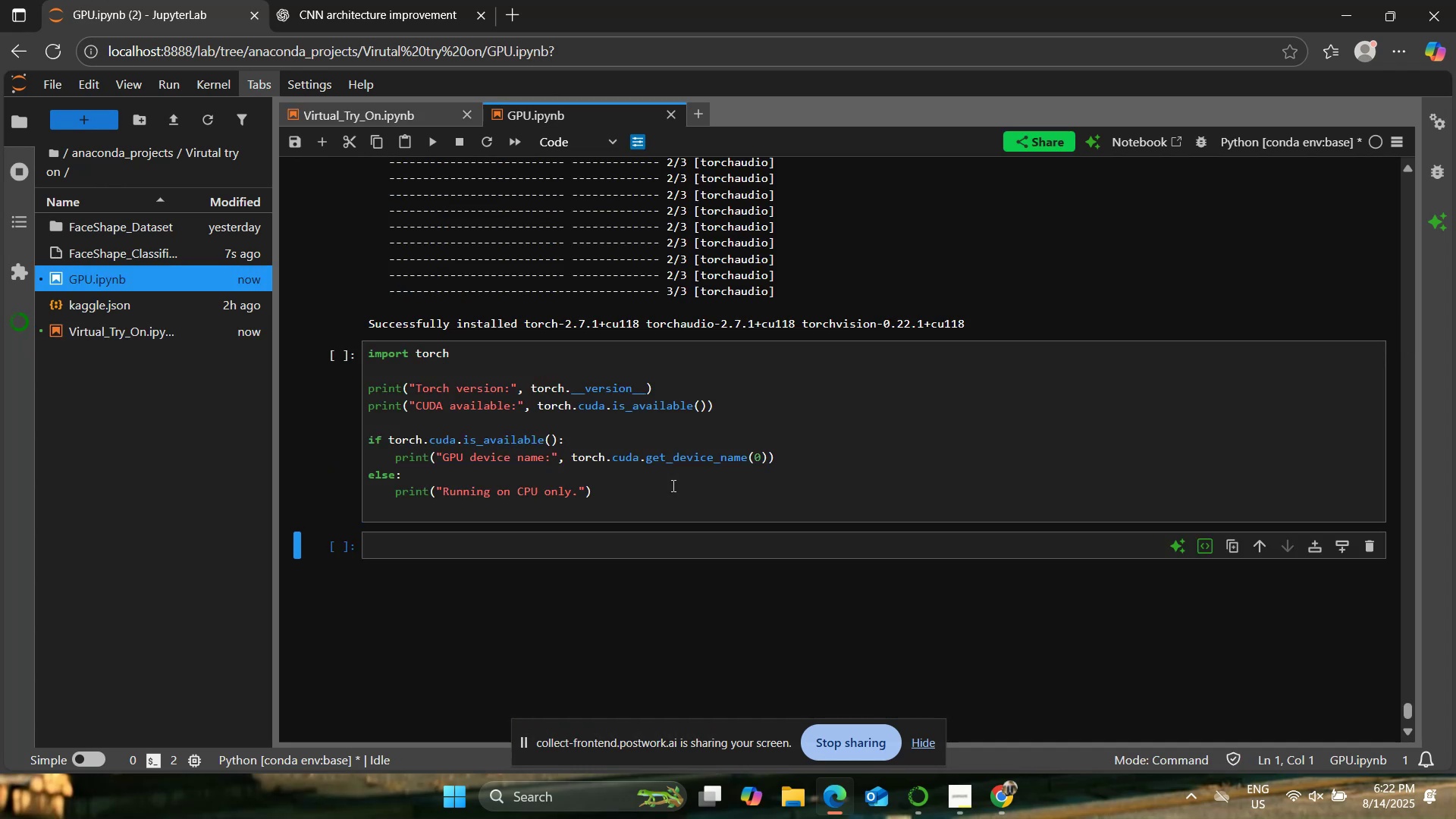 
scroll: coordinate [668, 498], scroll_direction: up, amount: 2.0
 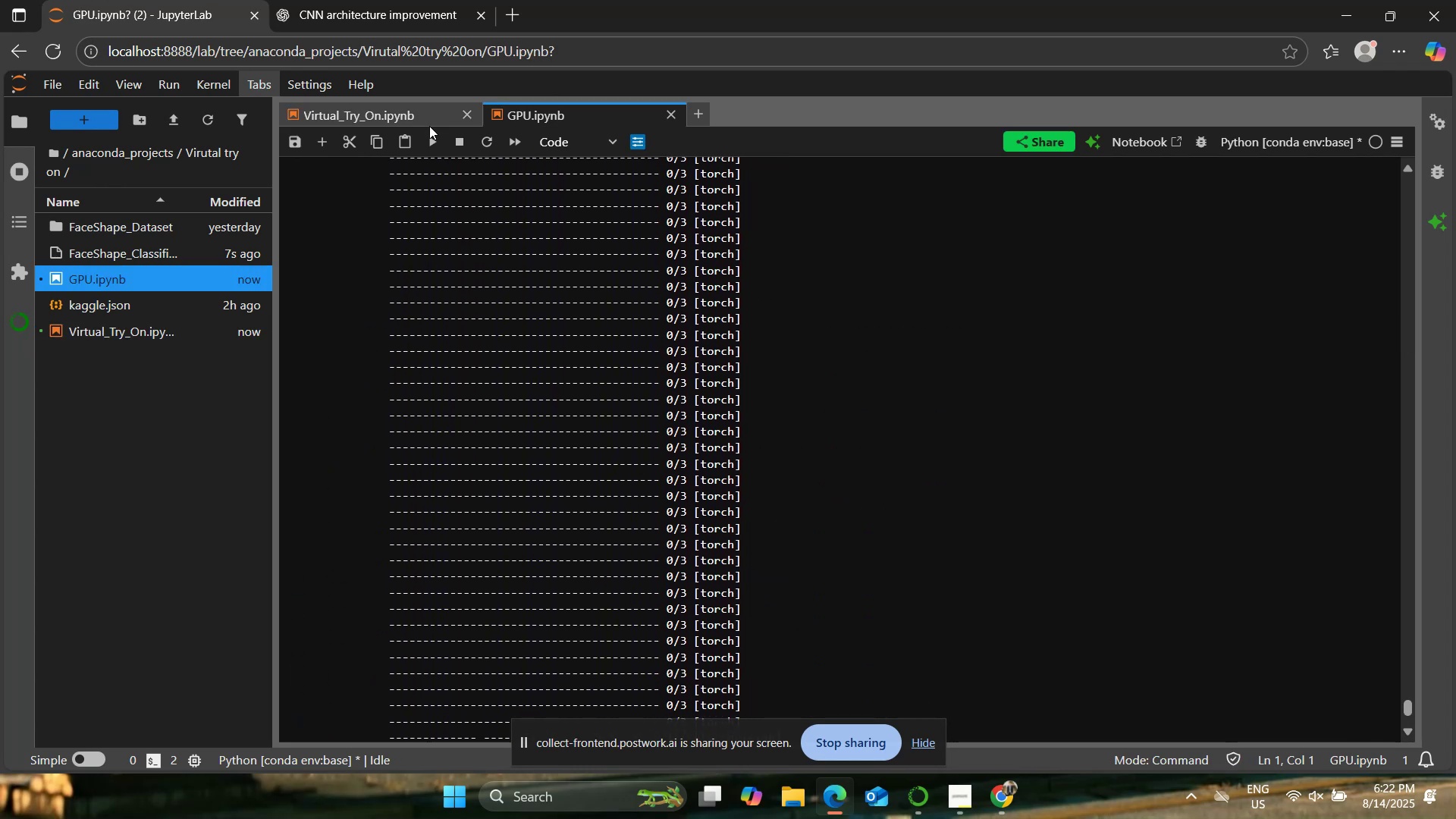 
left_click([417, 115])
 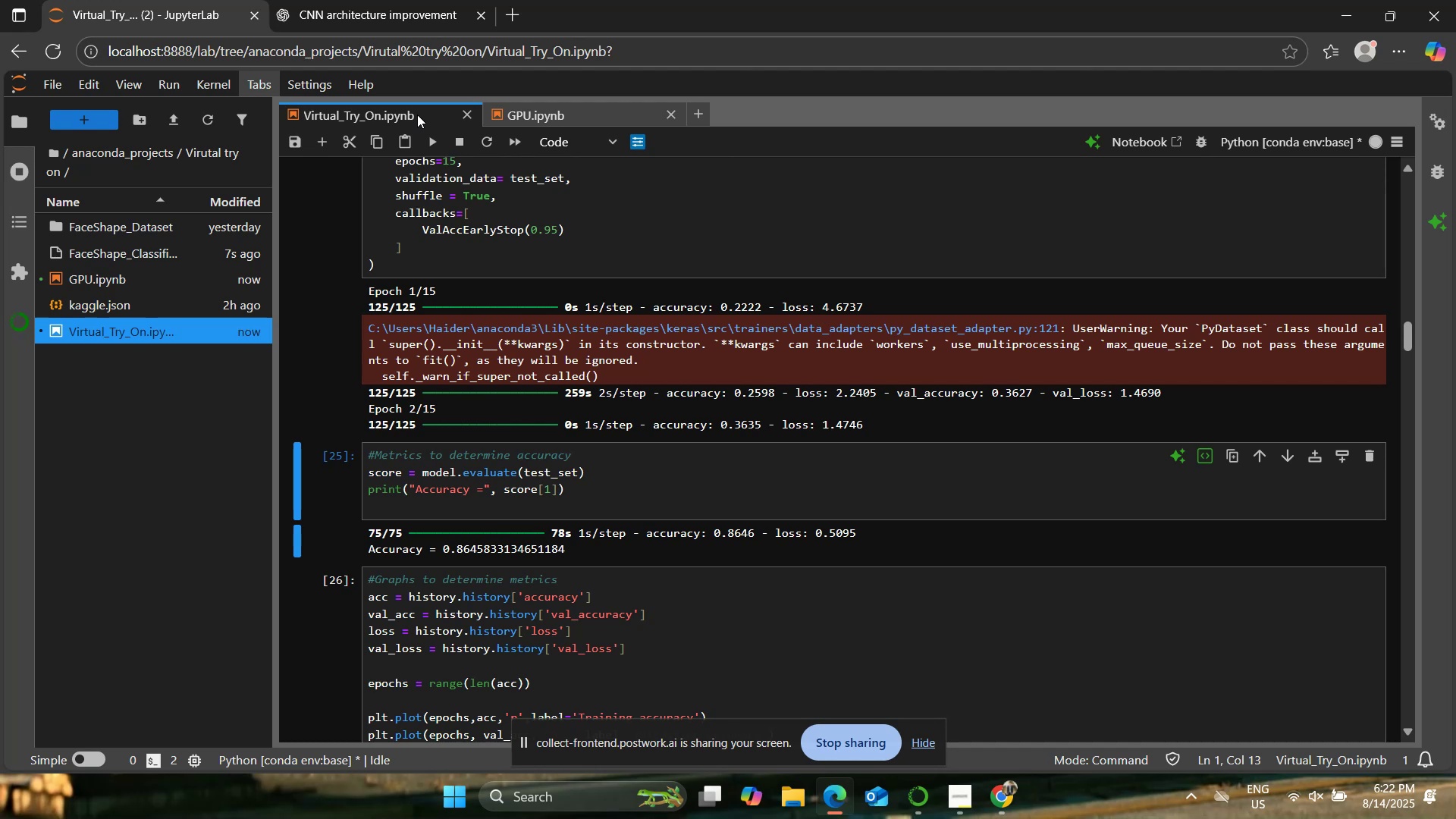 
wait(13.32)
 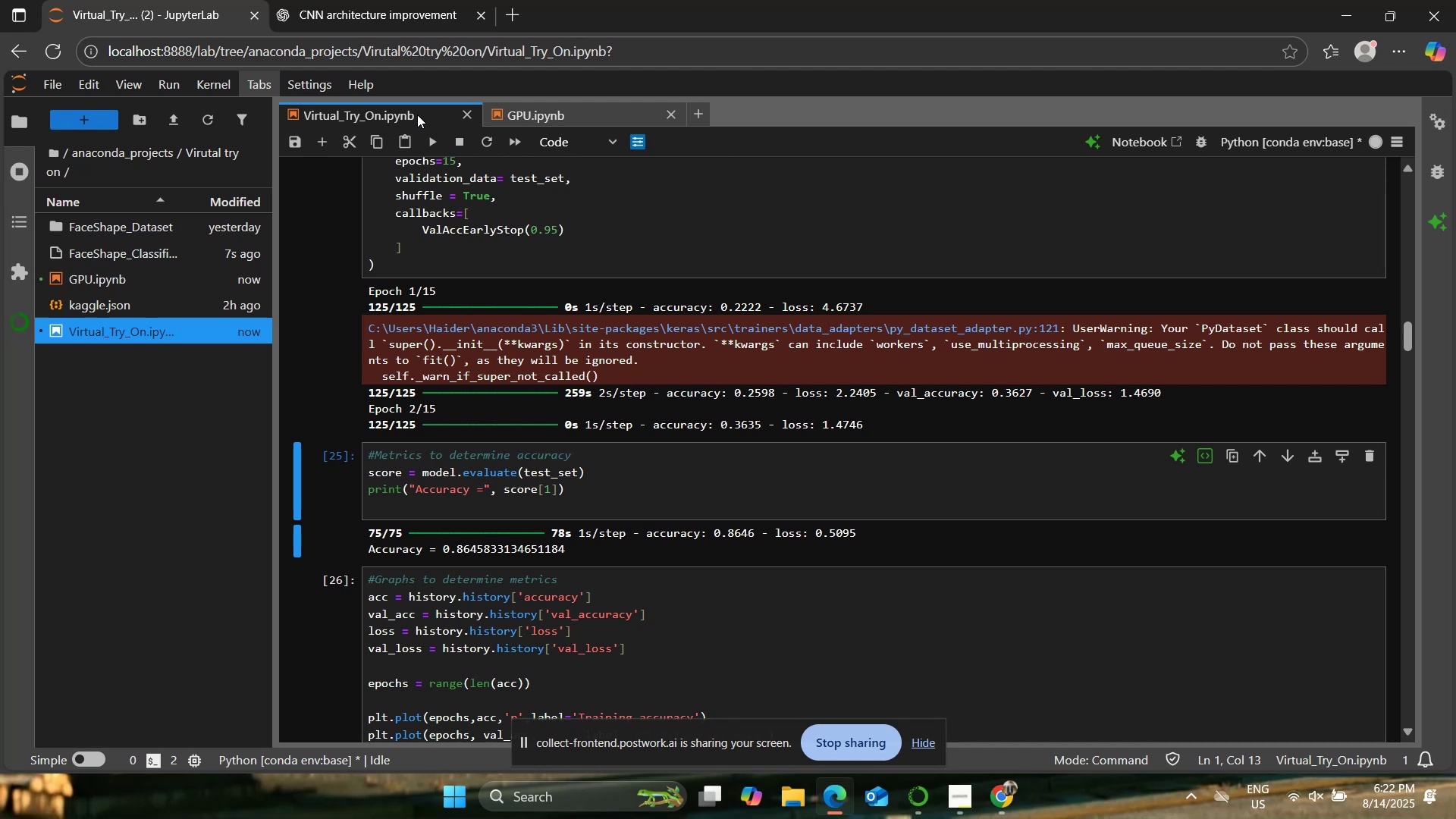 
scroll: coordinate [603, 365], scroll_direction: down, amount: 3.0
 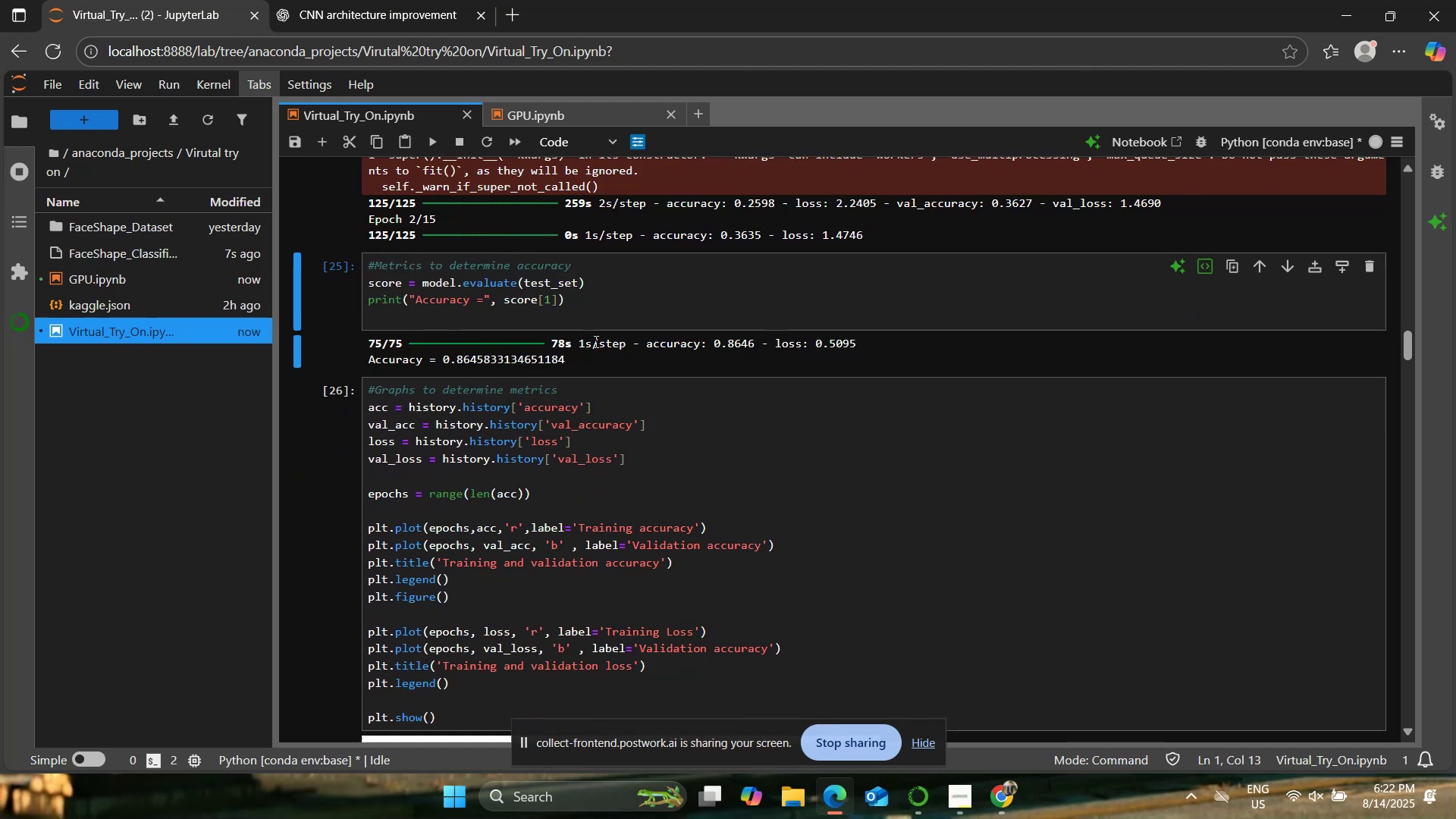 
scroll: coordinate [599, 353], scroll_direction: up, amount: 2.0
 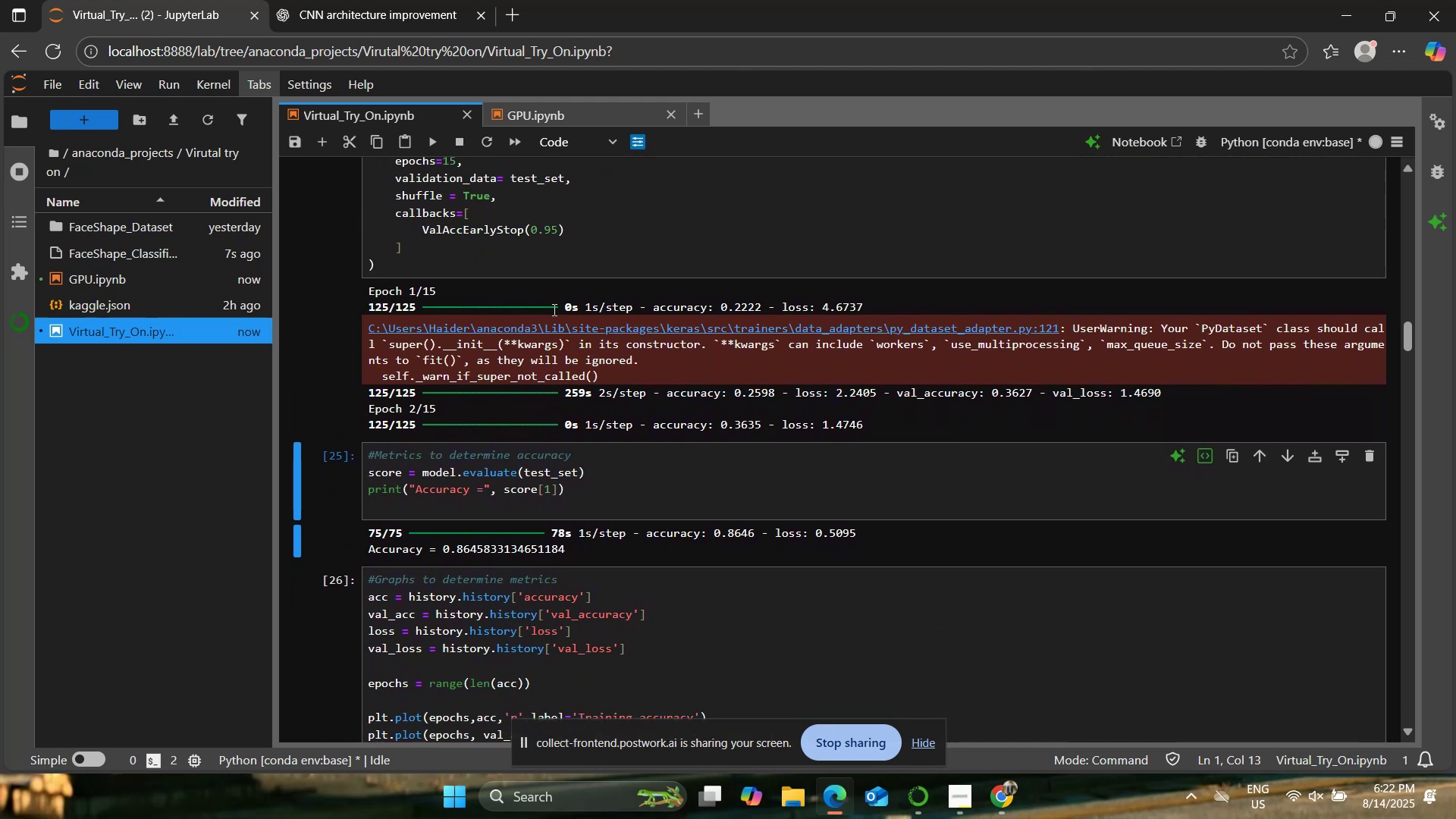 
left_click([422, 0])
 